 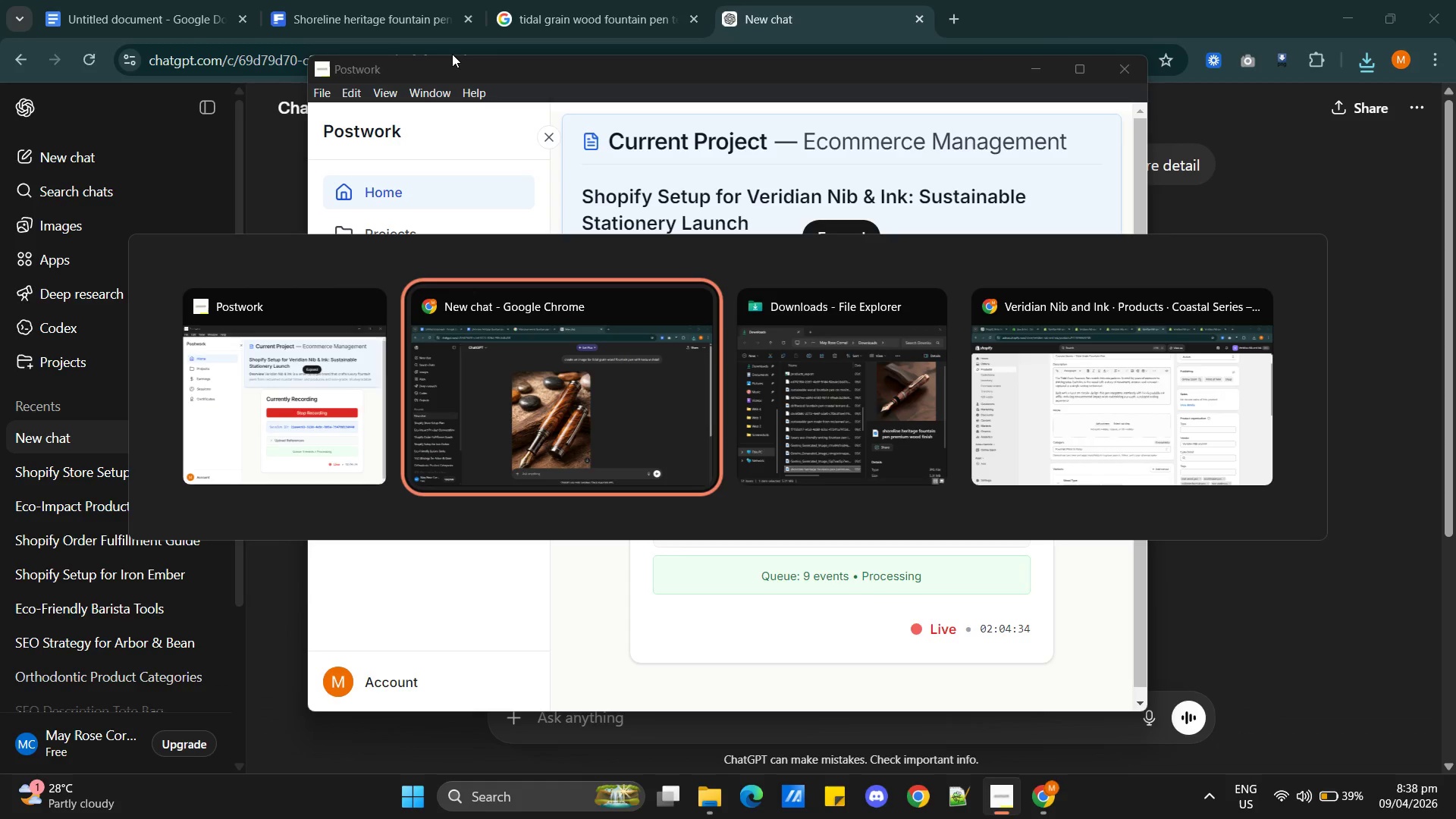 
key(Alt+Tab)
 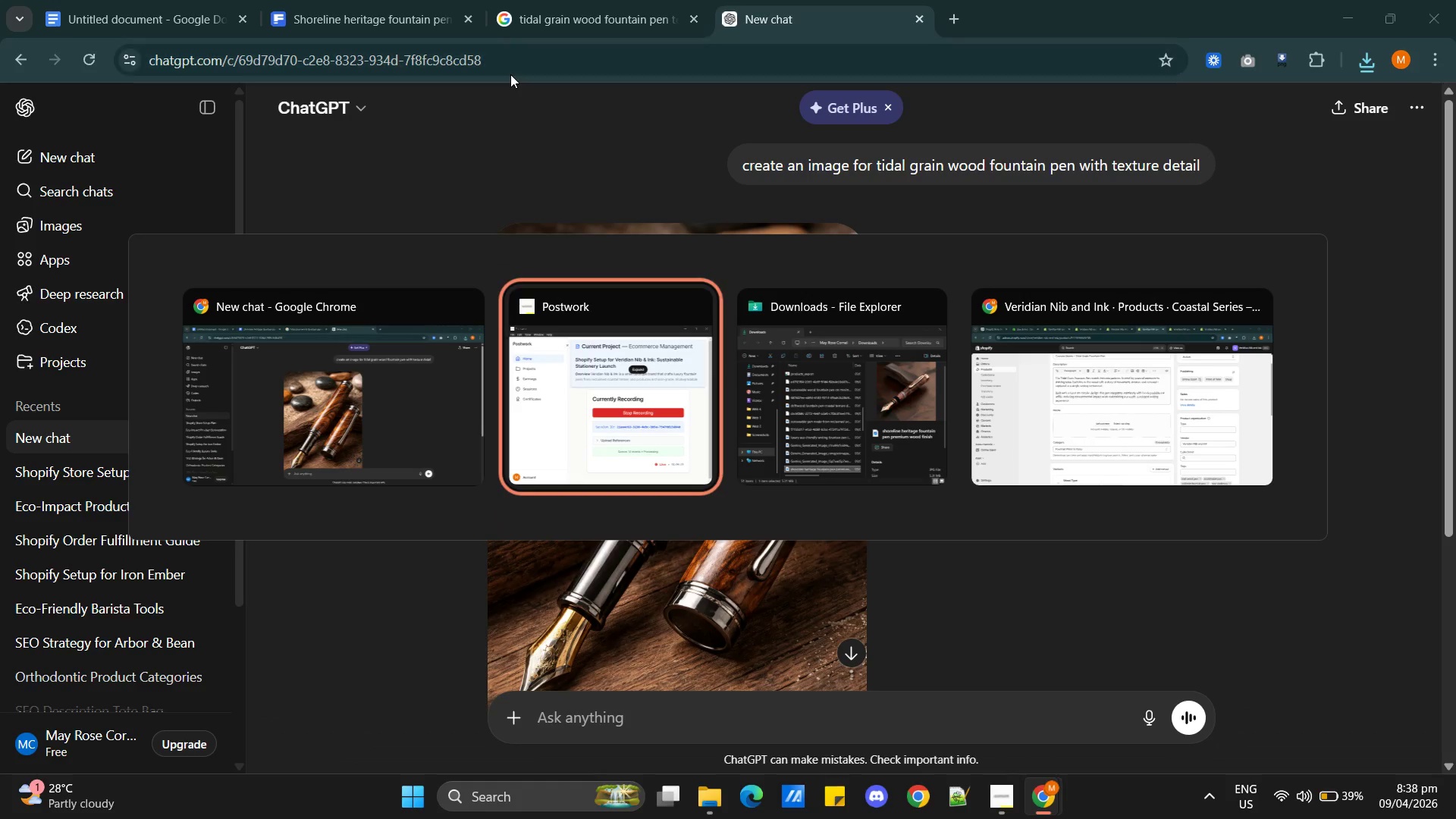 
key(Alt+Tab)
 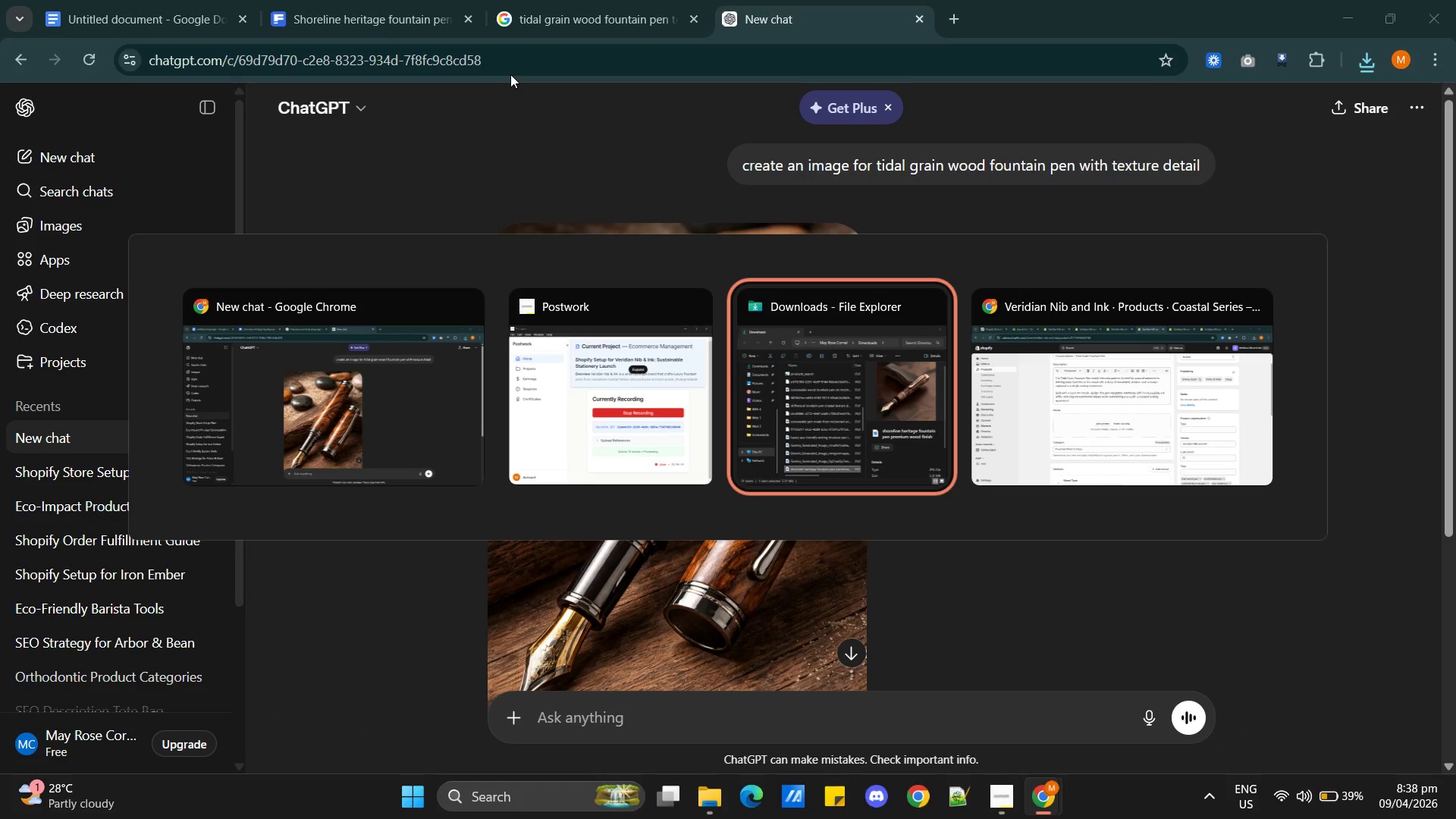 
key(Alt+Tab)
 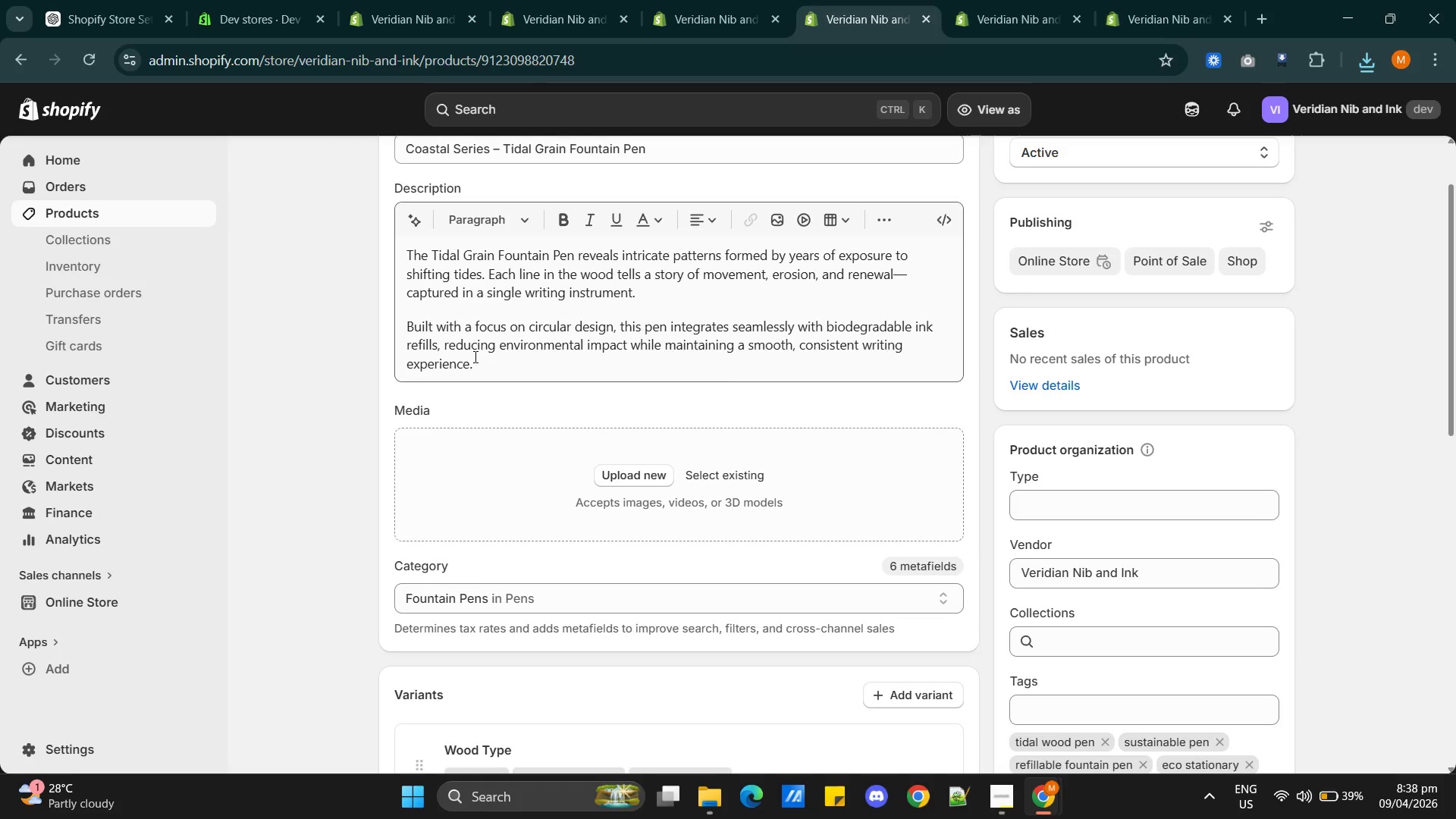 
left_click([642, 477])
 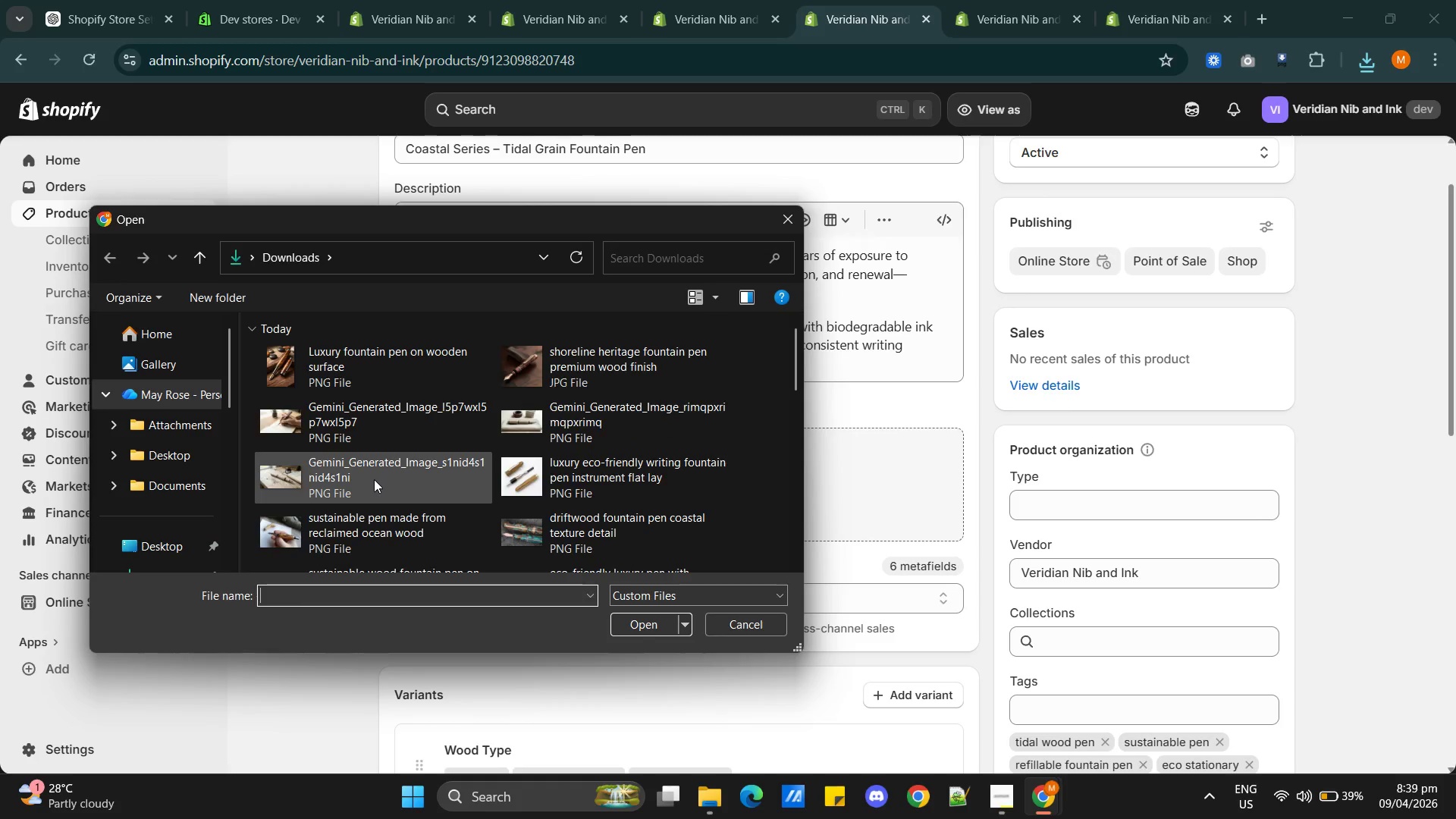 
left_click([345, 371])
 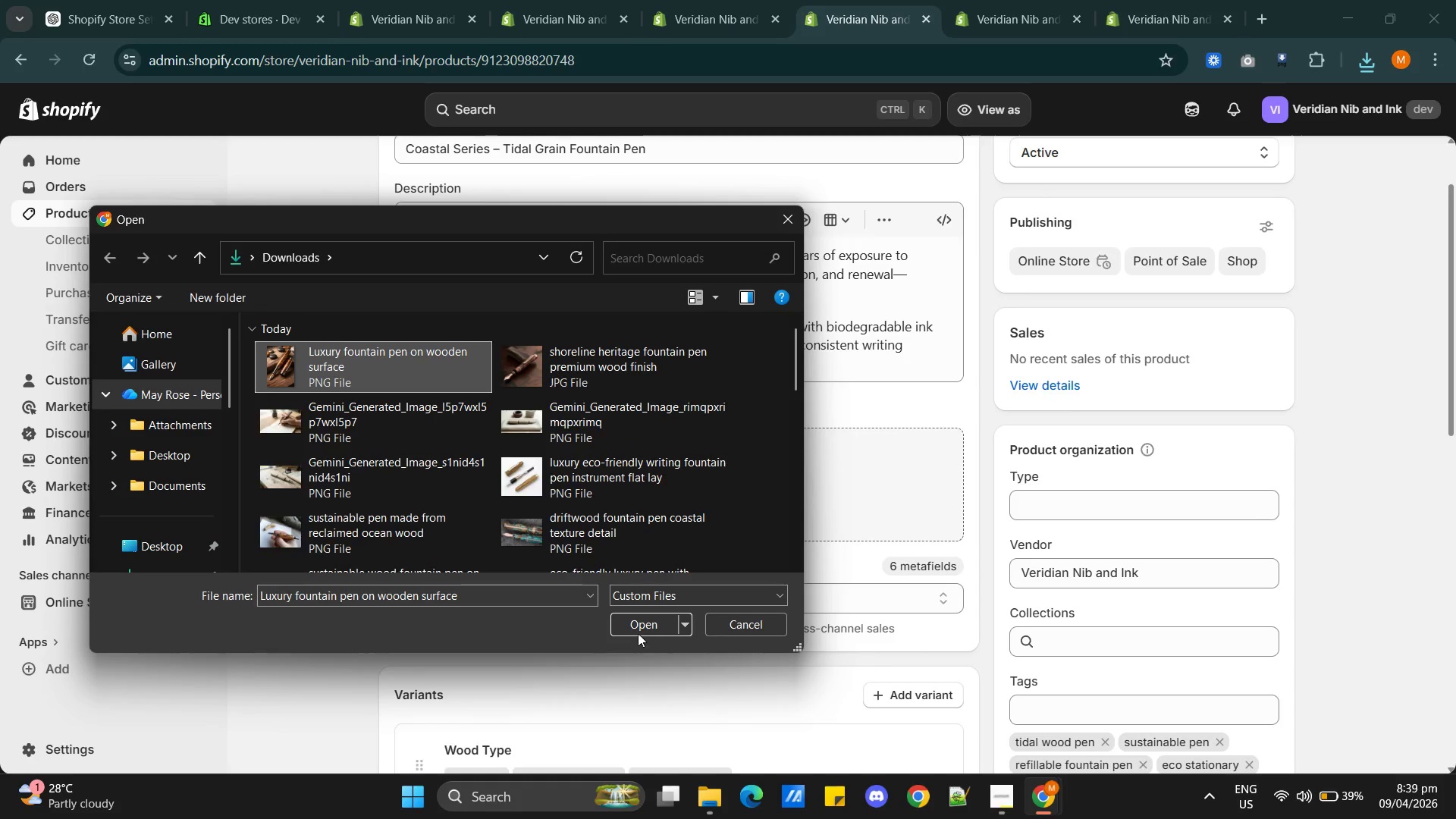 
left_click([638, 628])
 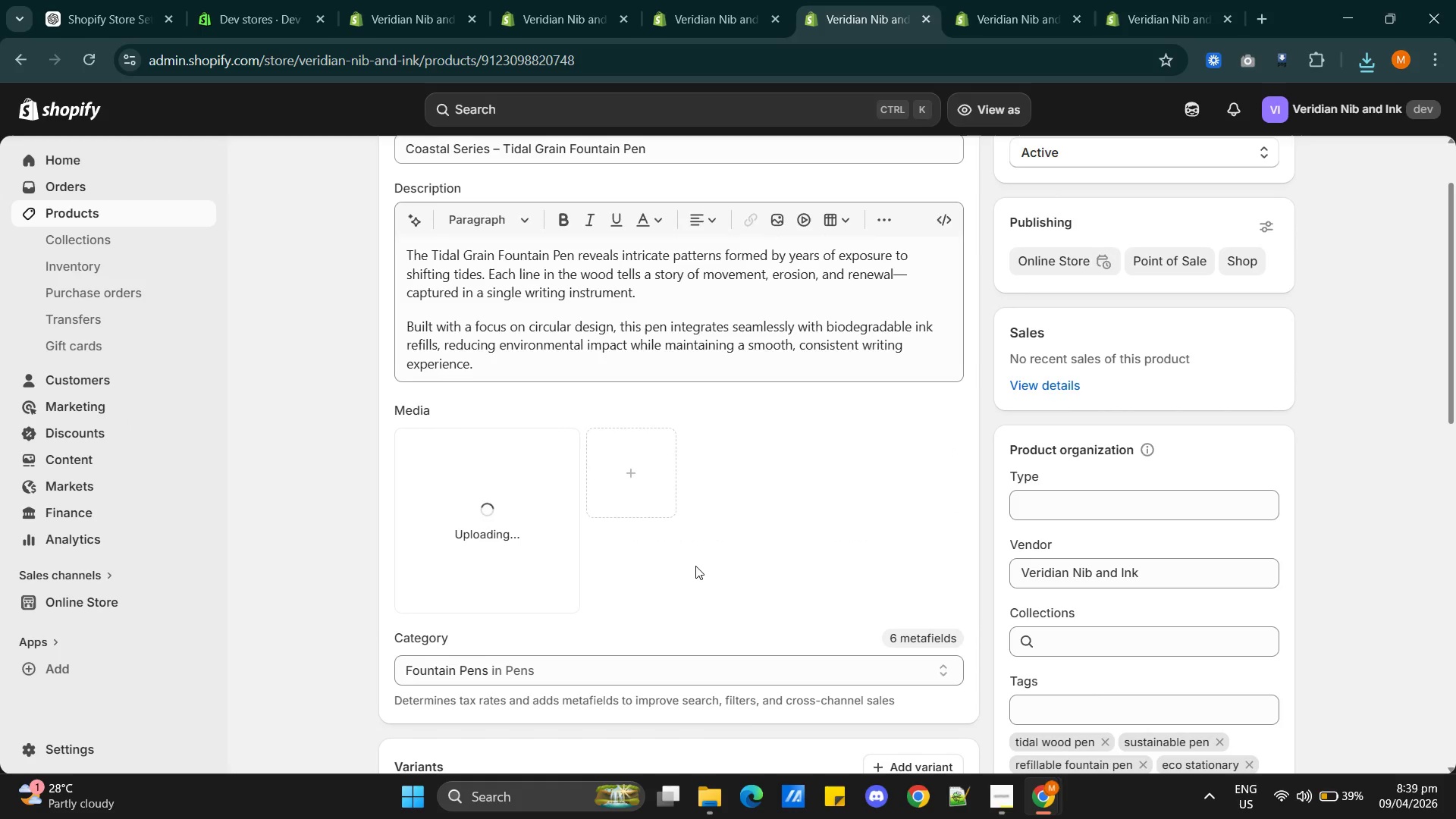 
key(Alt+AltLeft)
 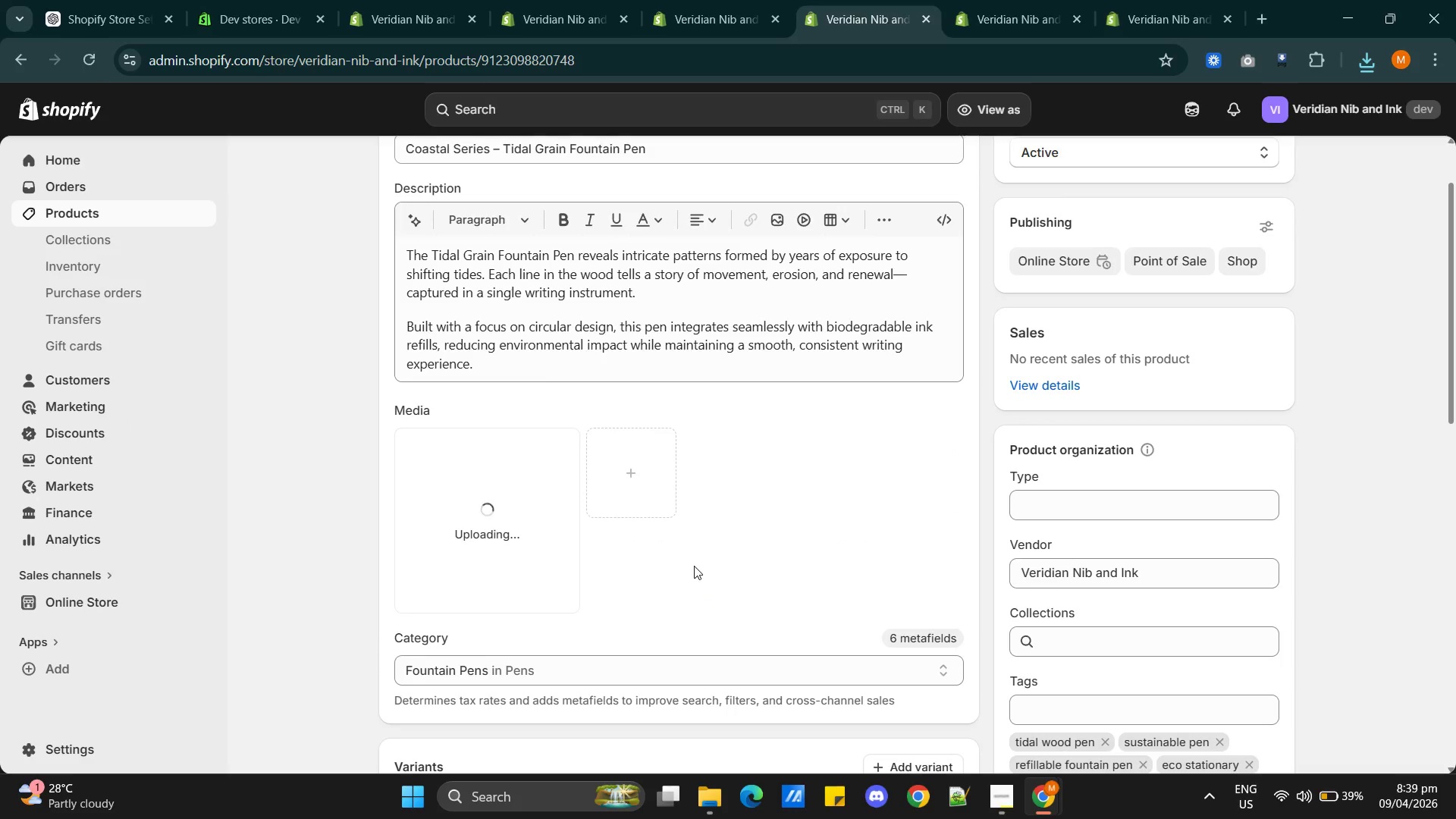 
key(Alt+Tab)
 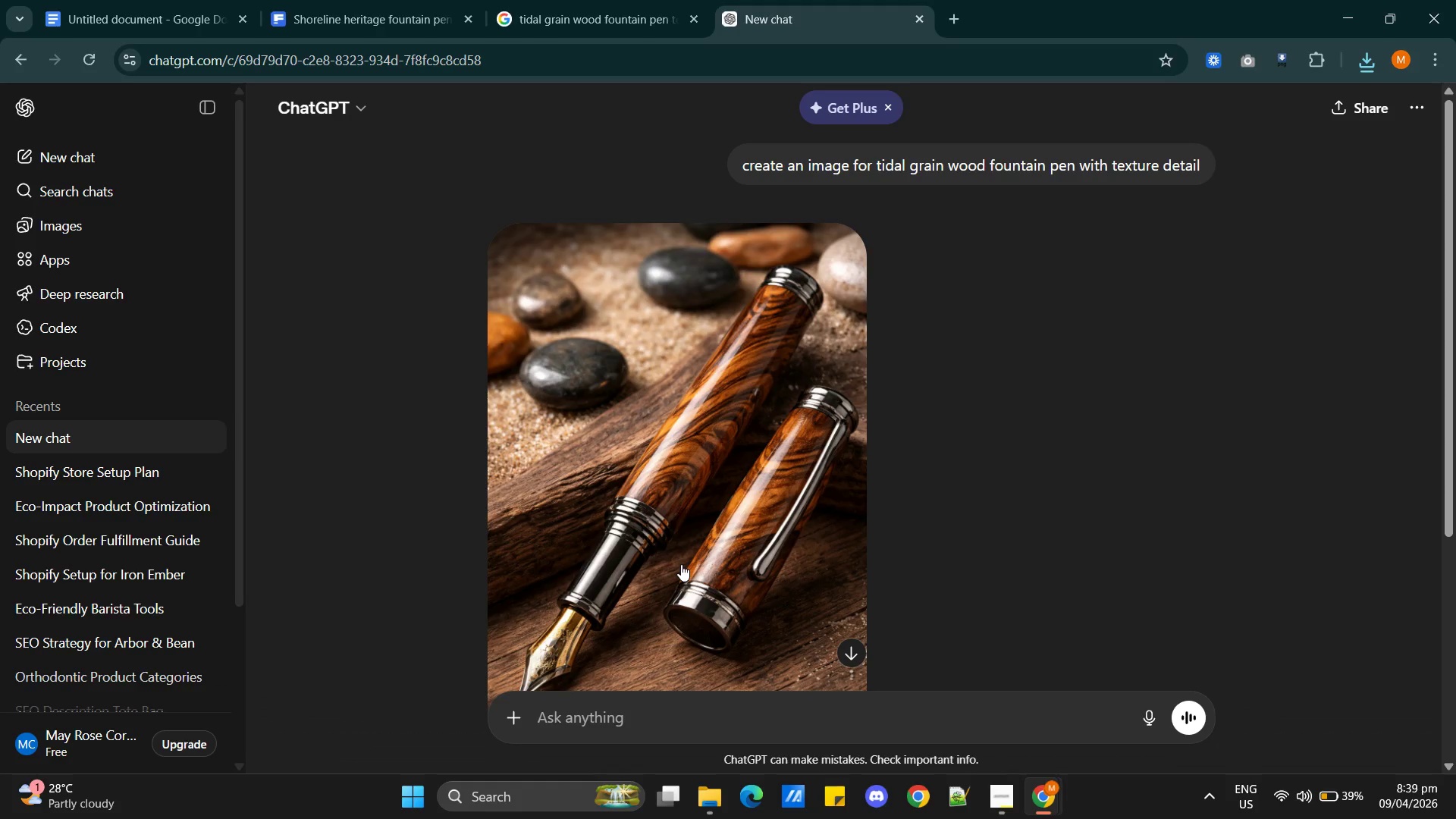 
key(Alt+AltLeft)
 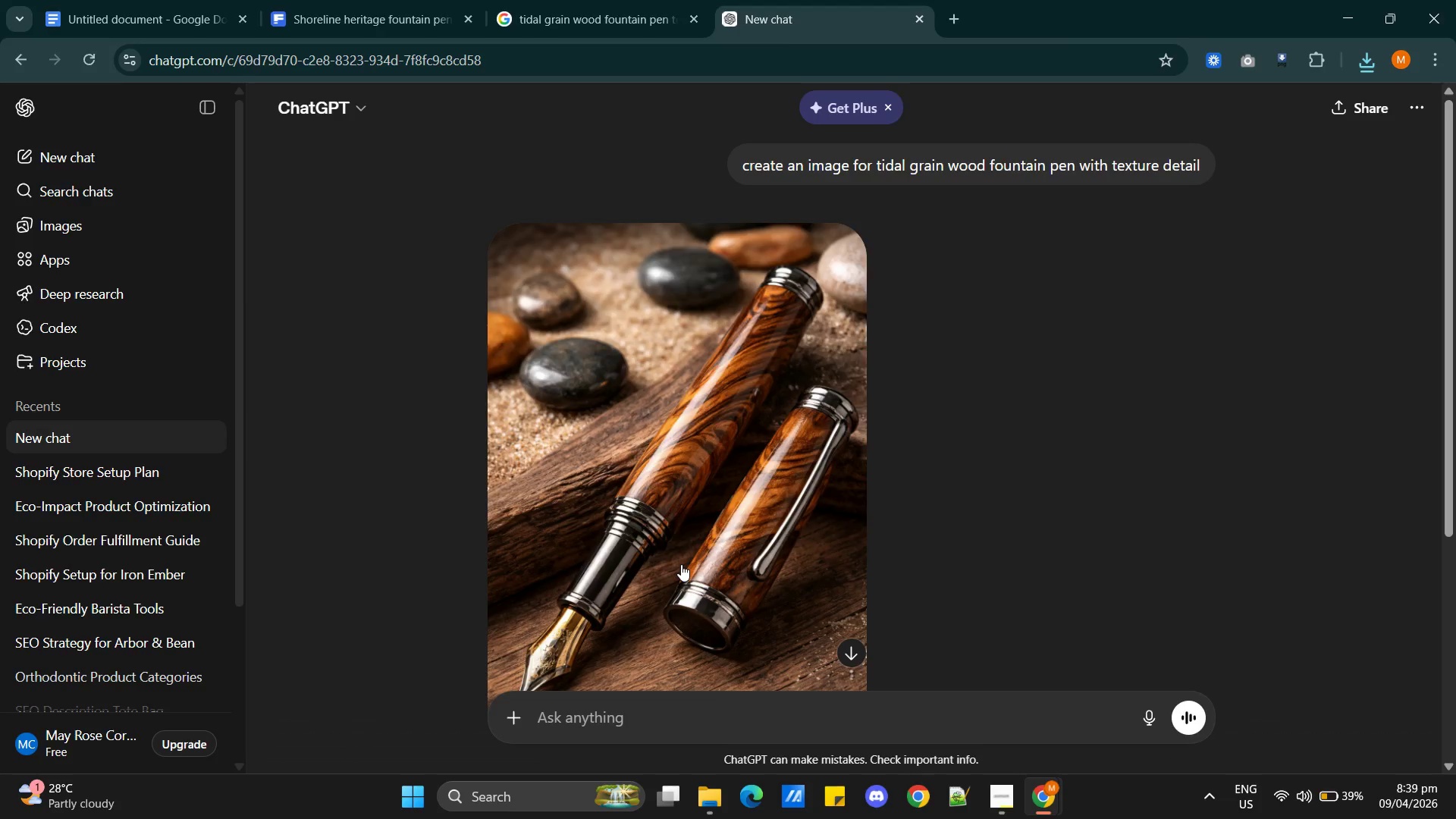 
key(Alt+Tab)
 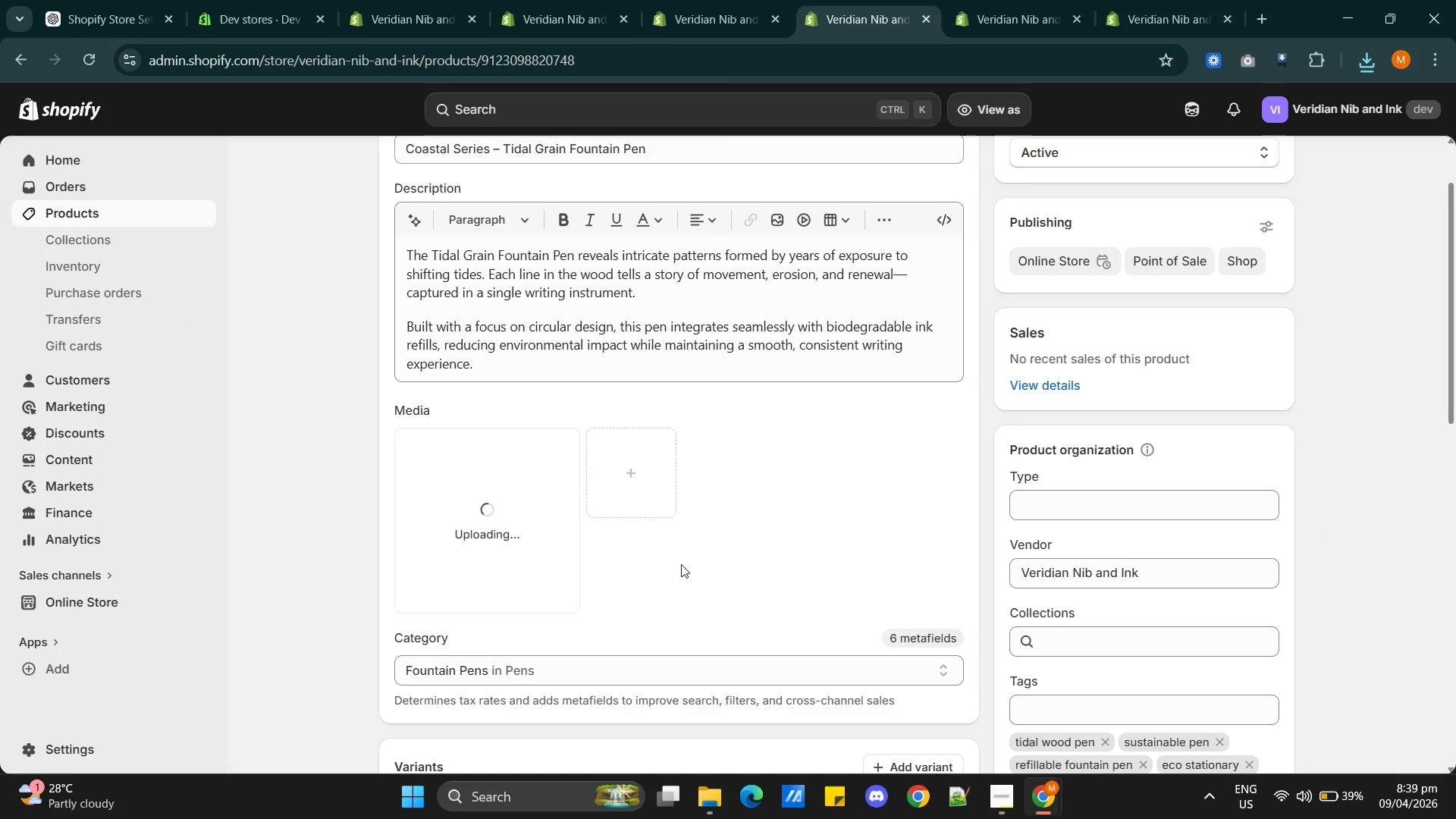 
key(Alt+Tab)
 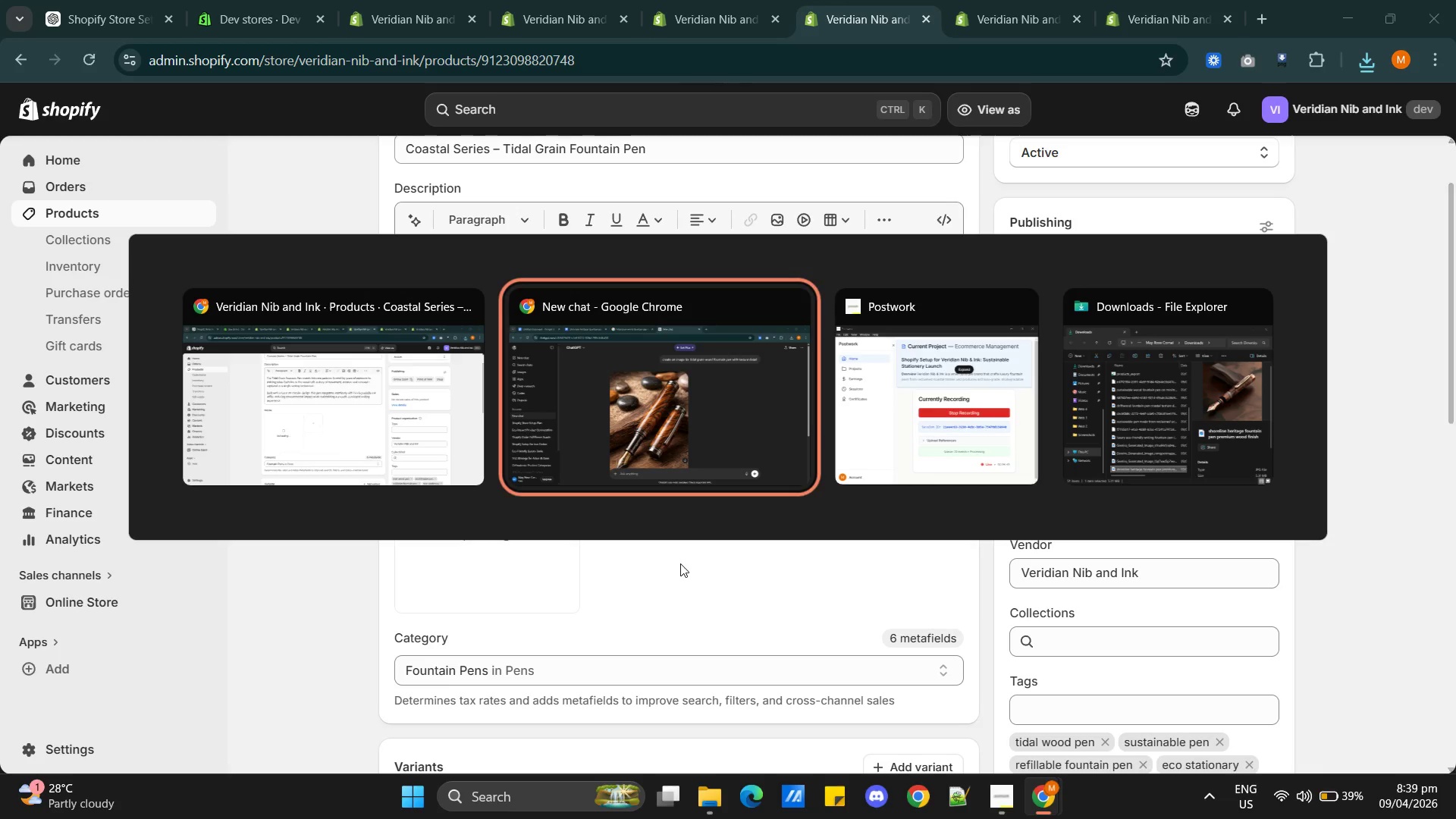 
key(Alt+Tab)
 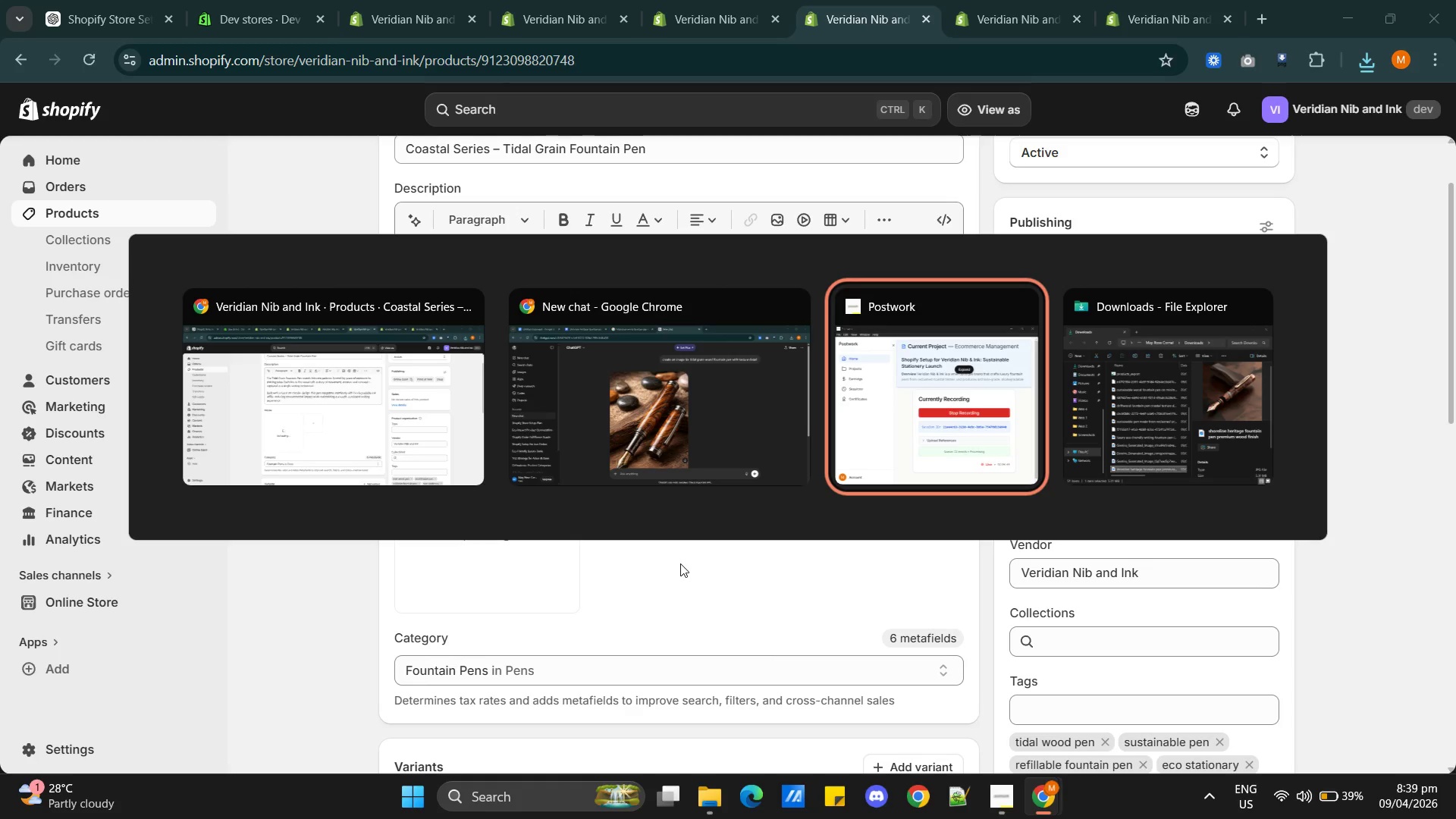 
key(Alt+Tab)
 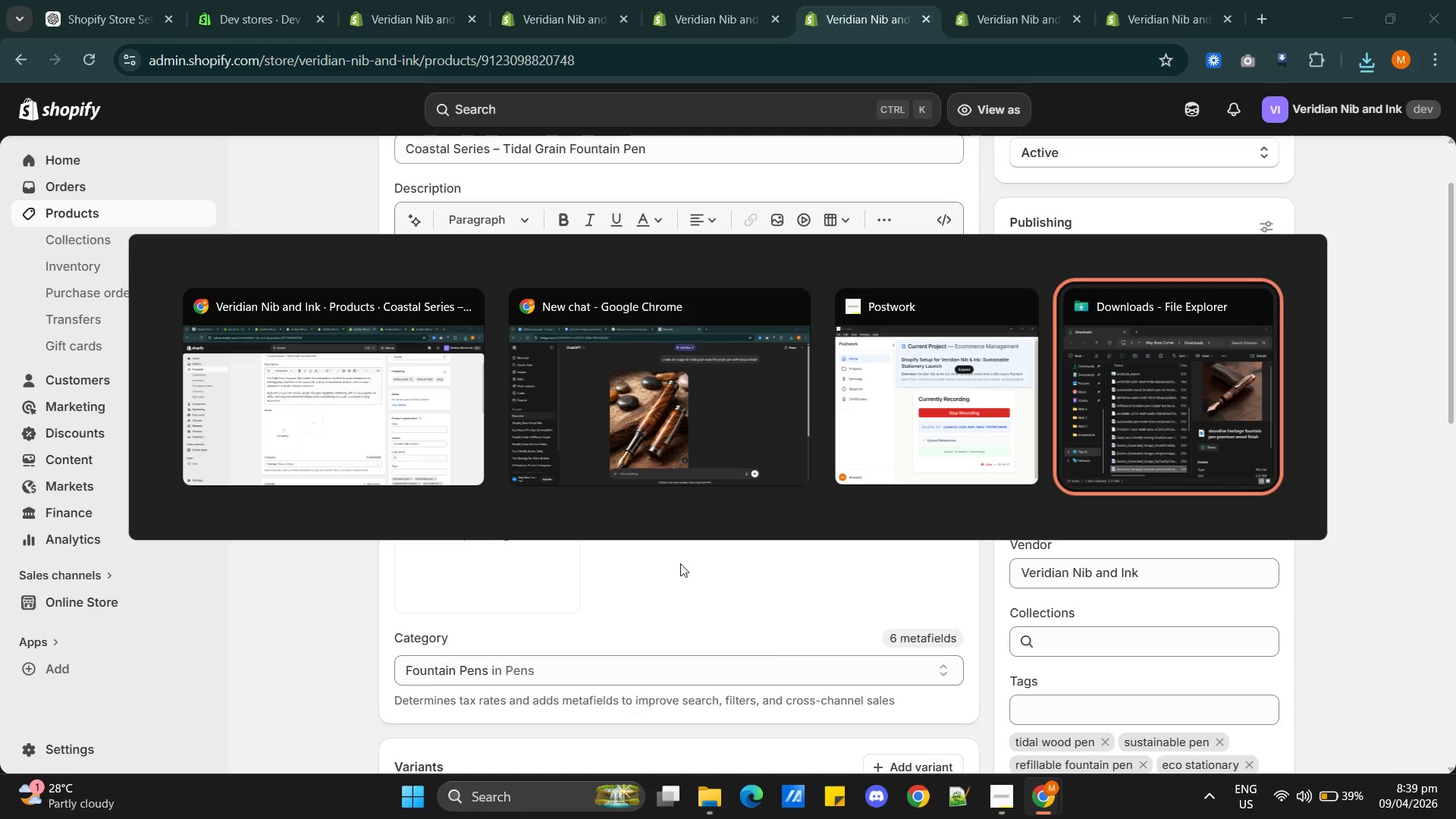 
key(Alt+Tab)
 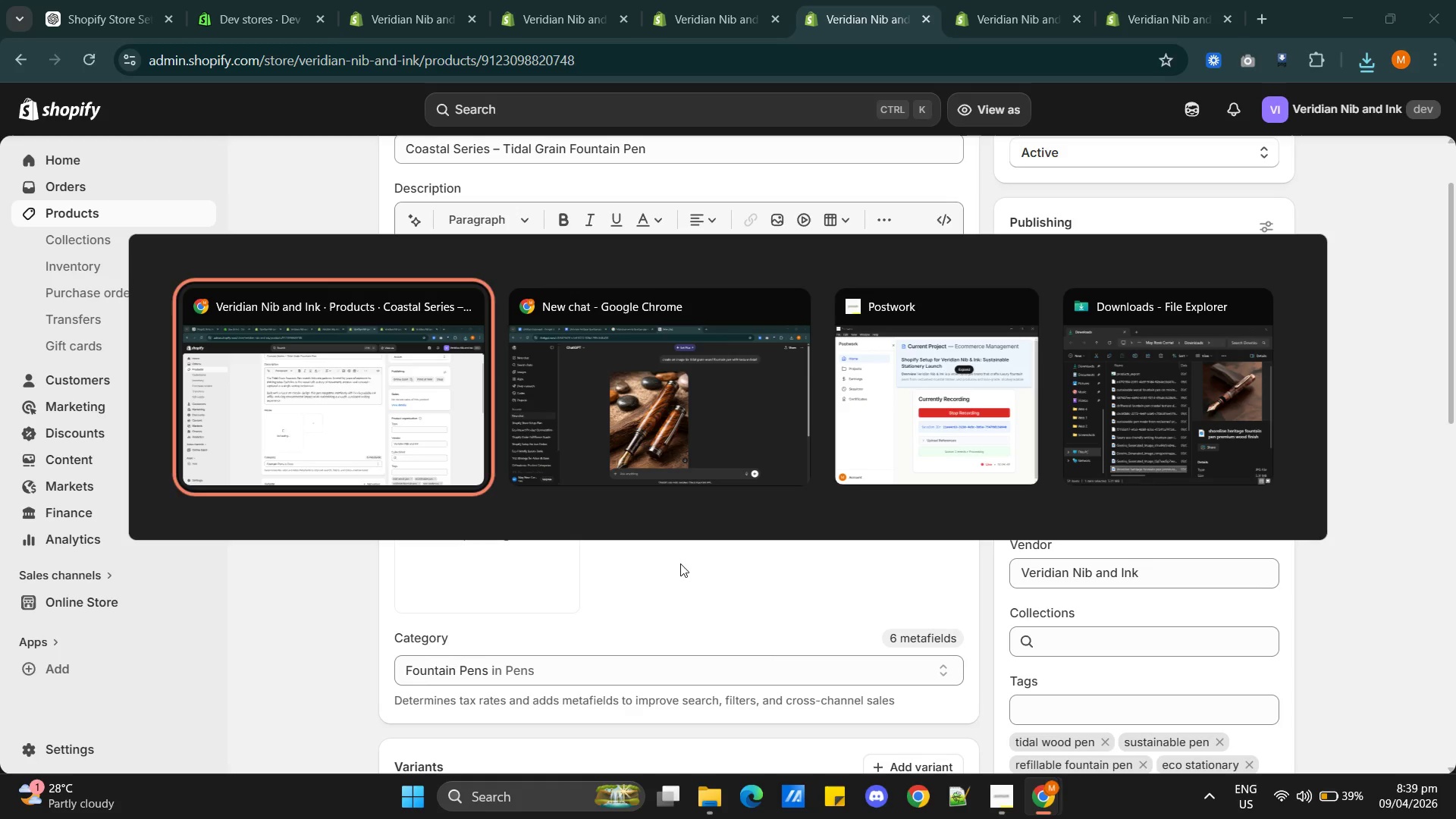 
key(Alt+Tab)
 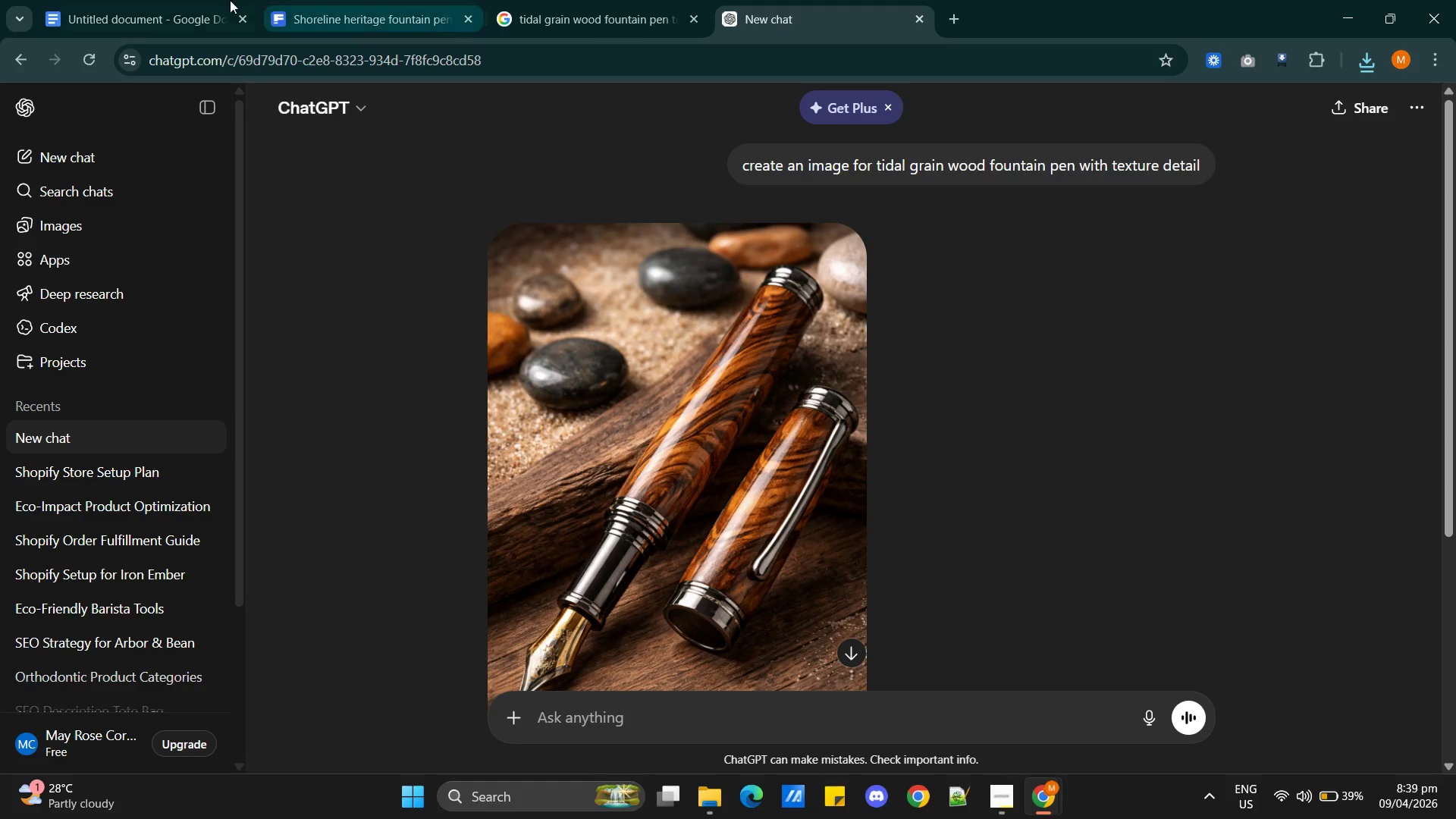 
left_click([174, 7])
 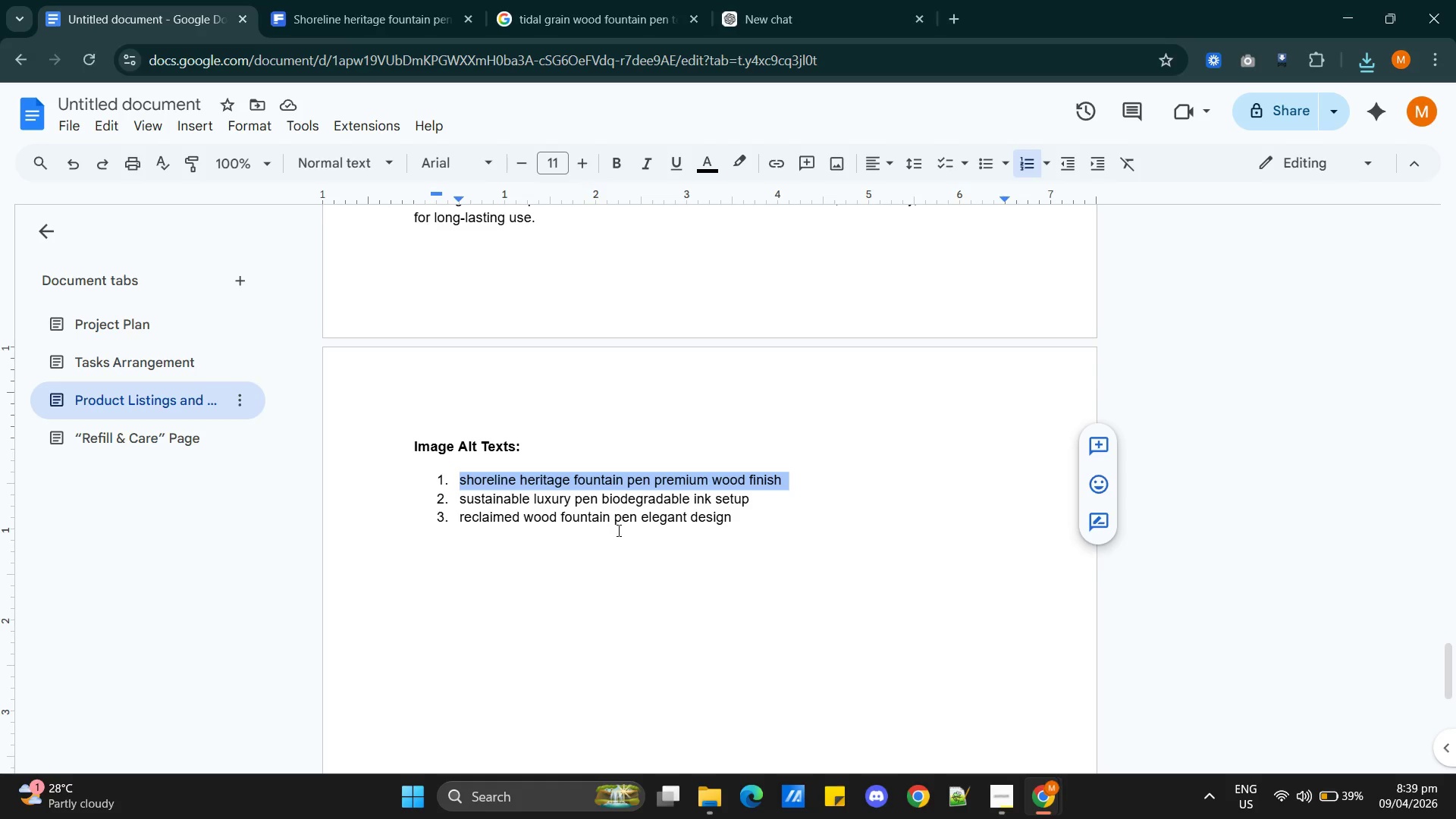 
scroll: coordinate [564, 511], scroll_direction: up, amount: 8.0
 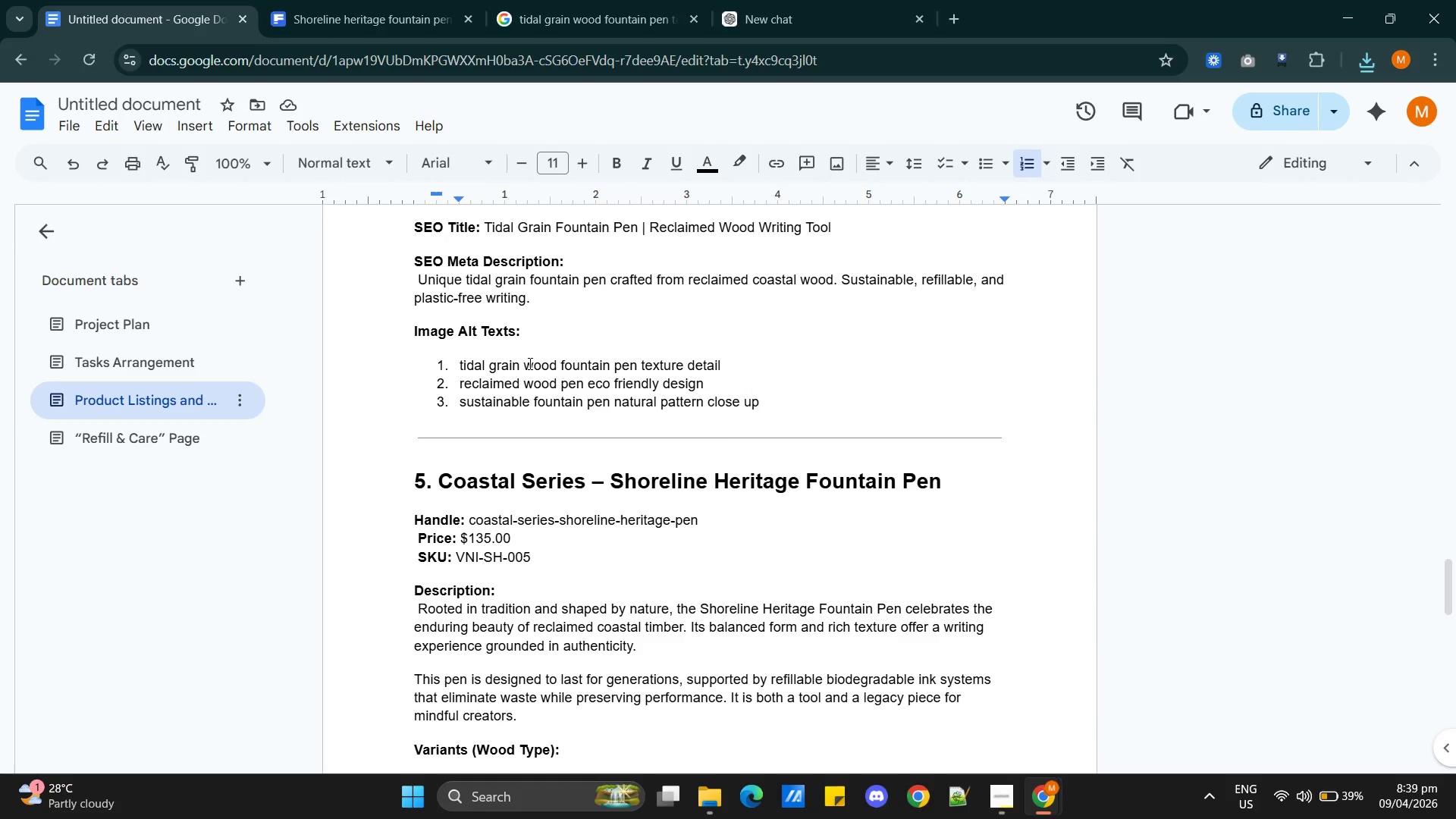 
double_click([529, 363])
 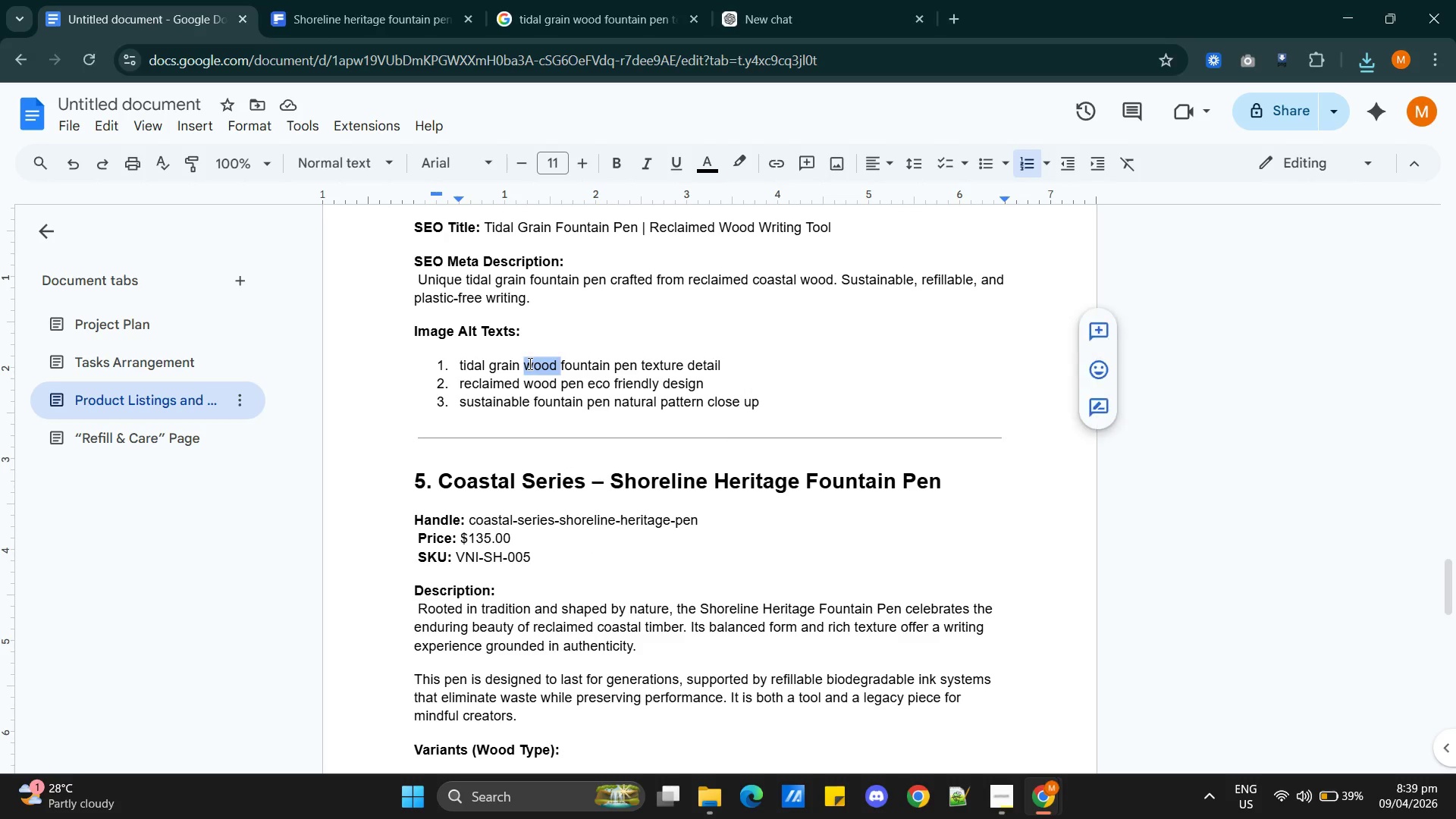 
triple_click([529, 363])
 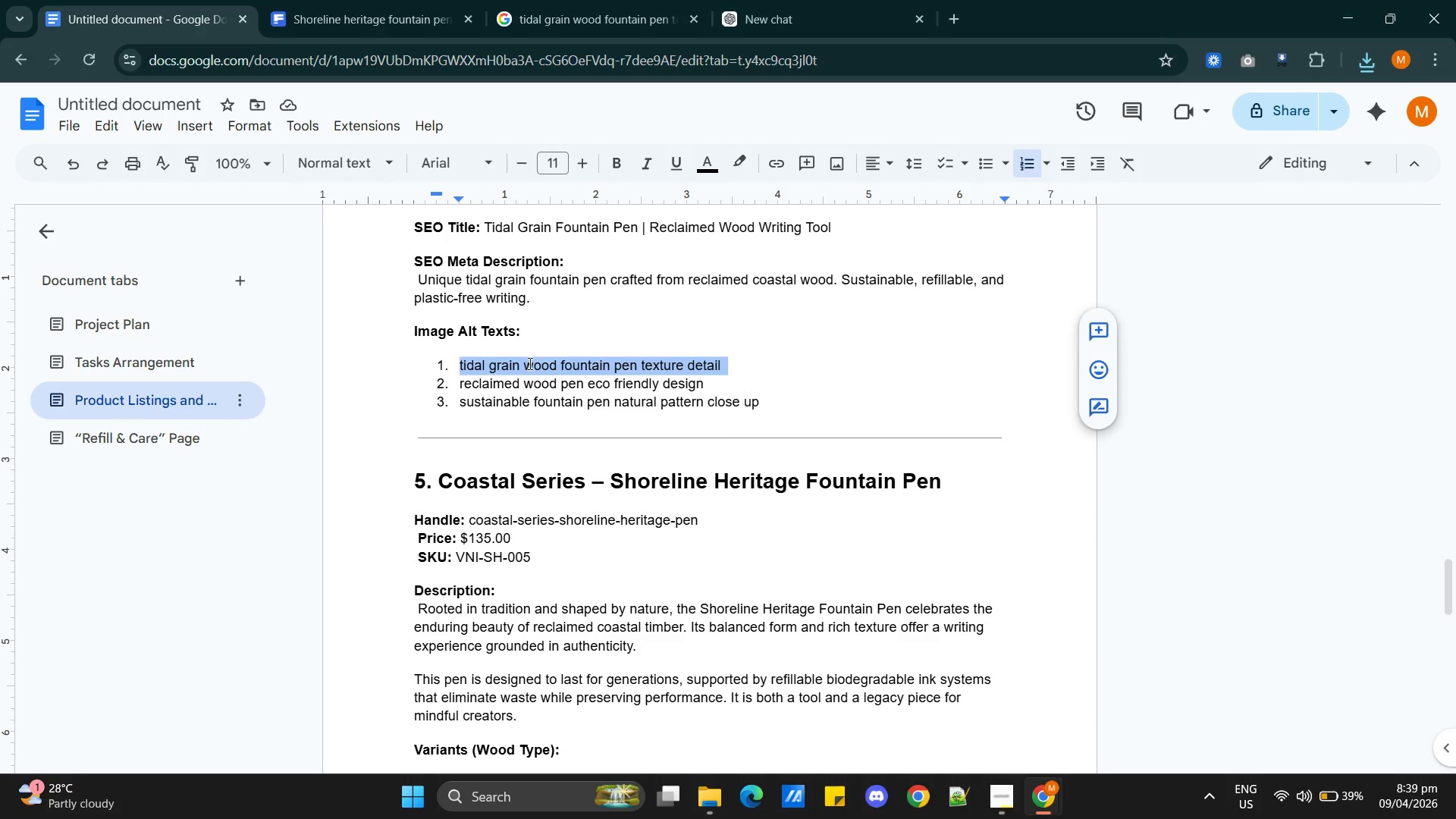 
key(Control+C)
 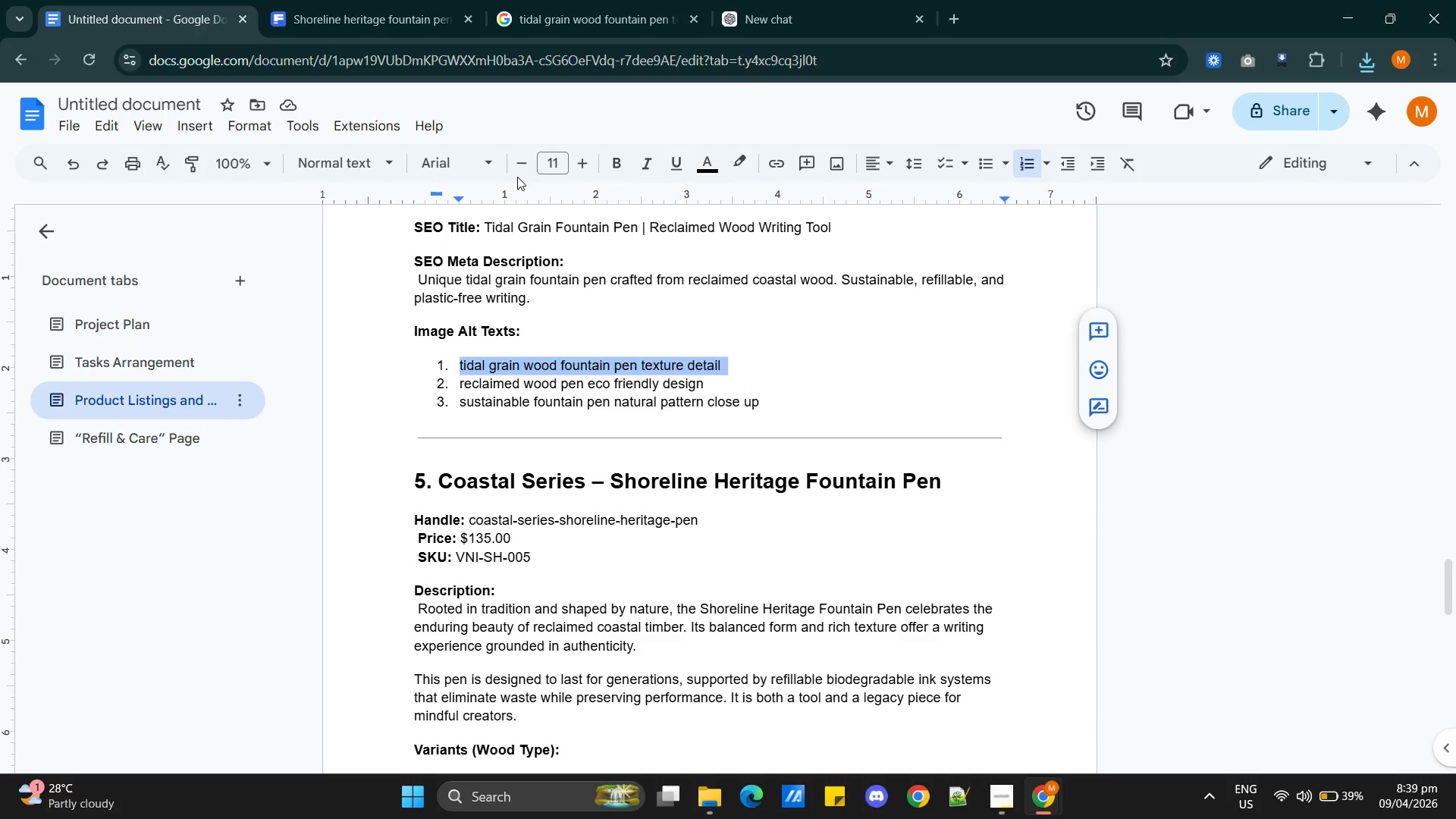 
key(Alt+AltLeft)
 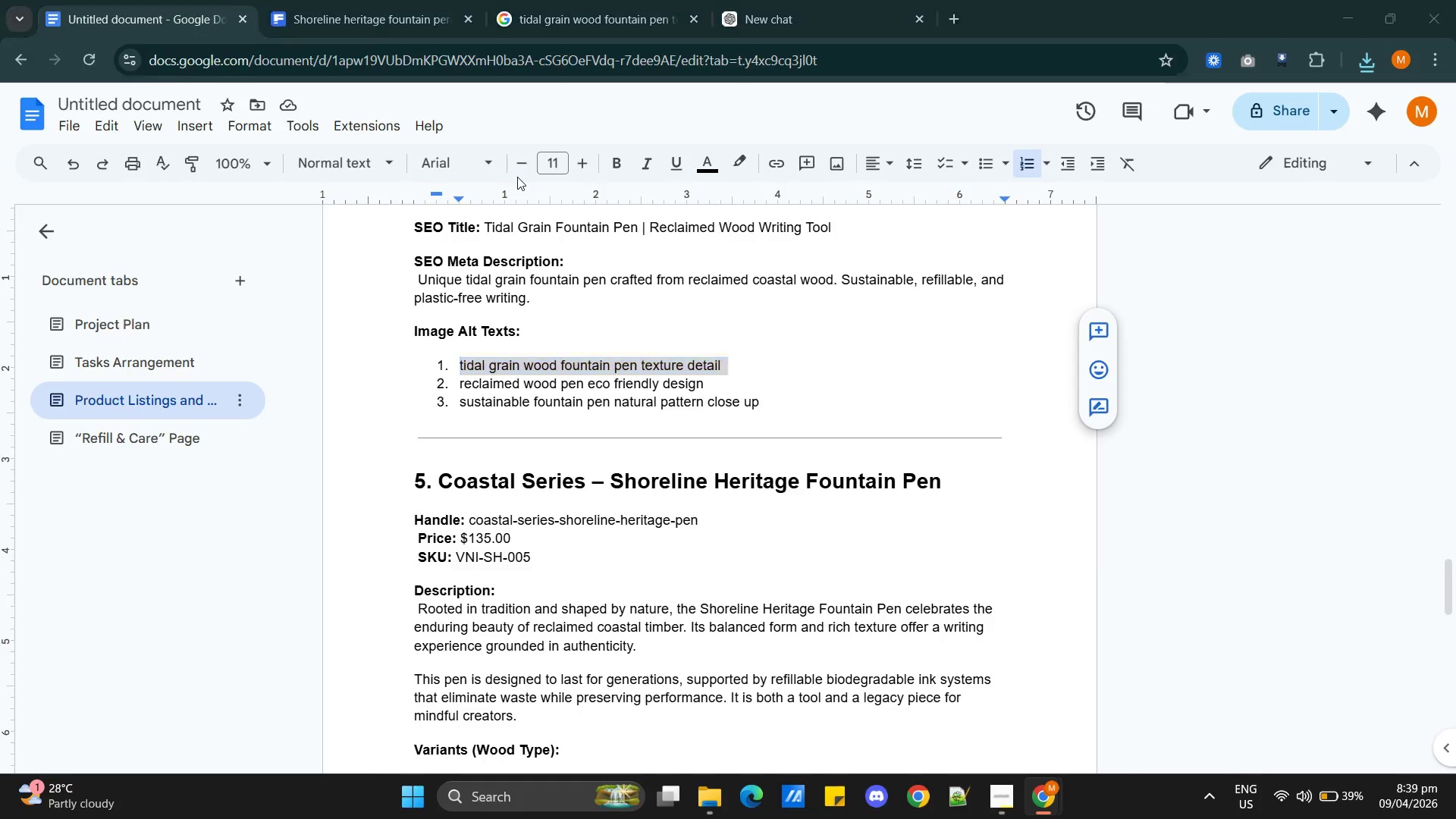 
key(Alt+Tab)
 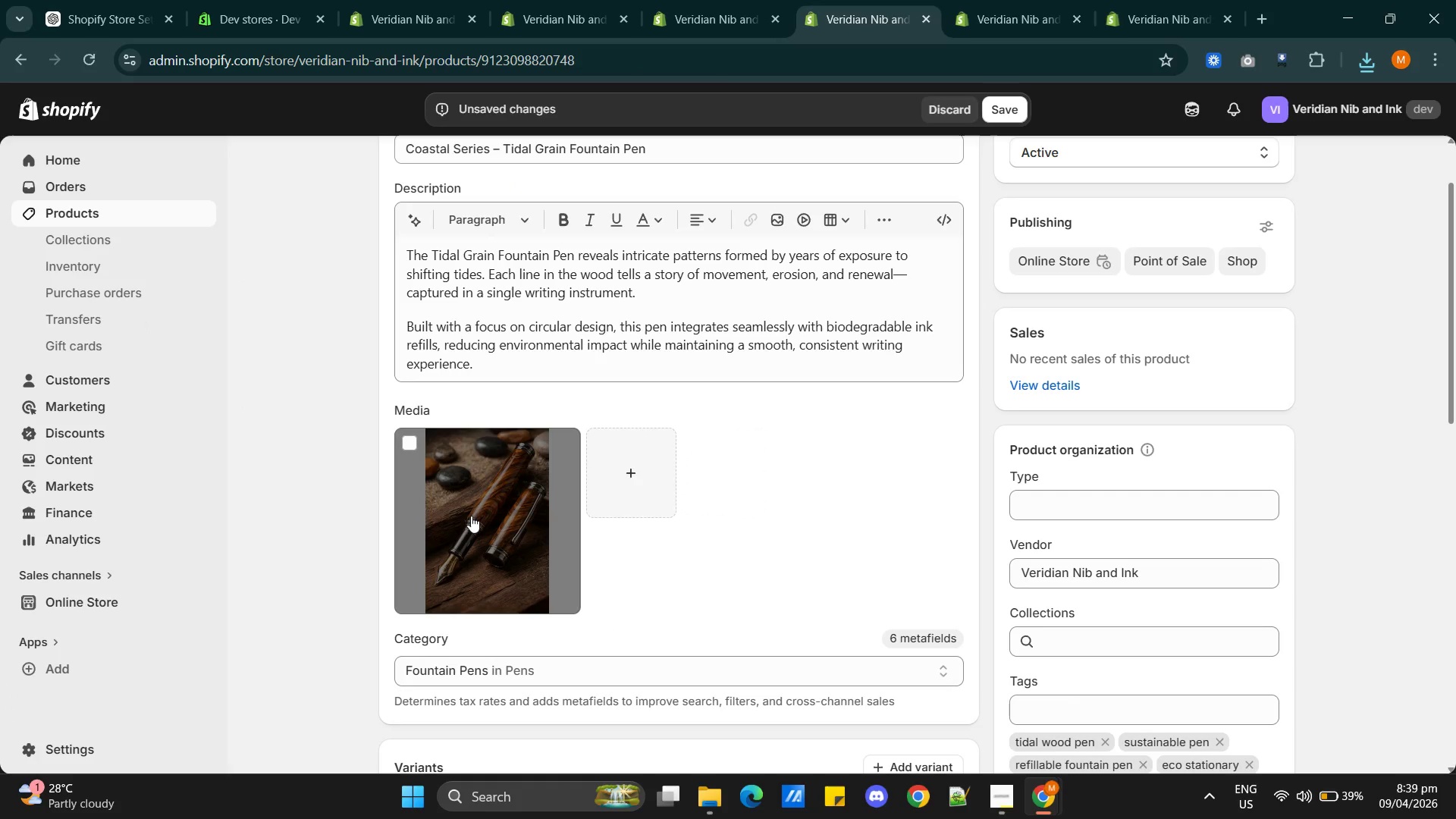 
left_click([472, 514])
 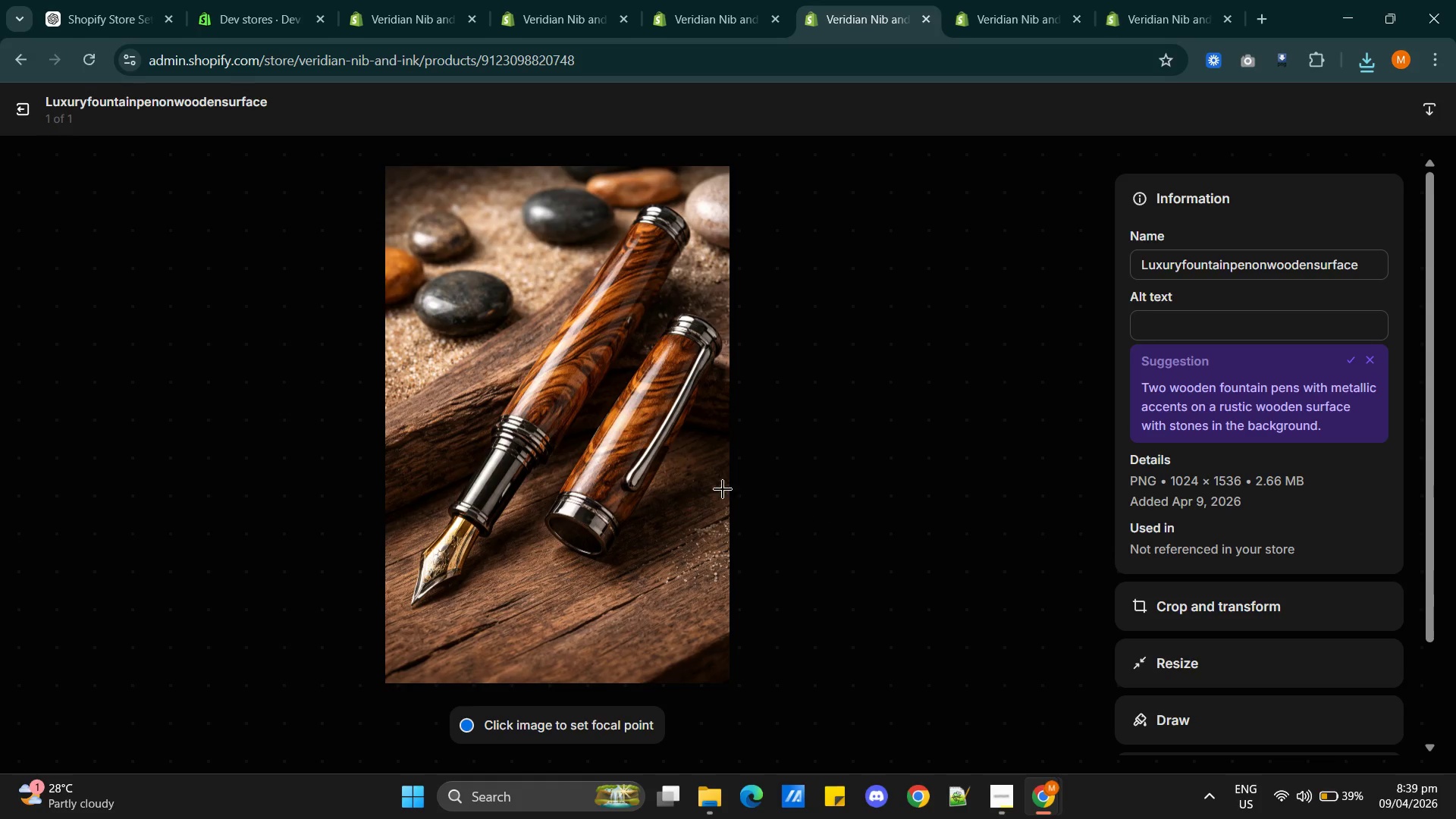 
left_click([1169, 318])
 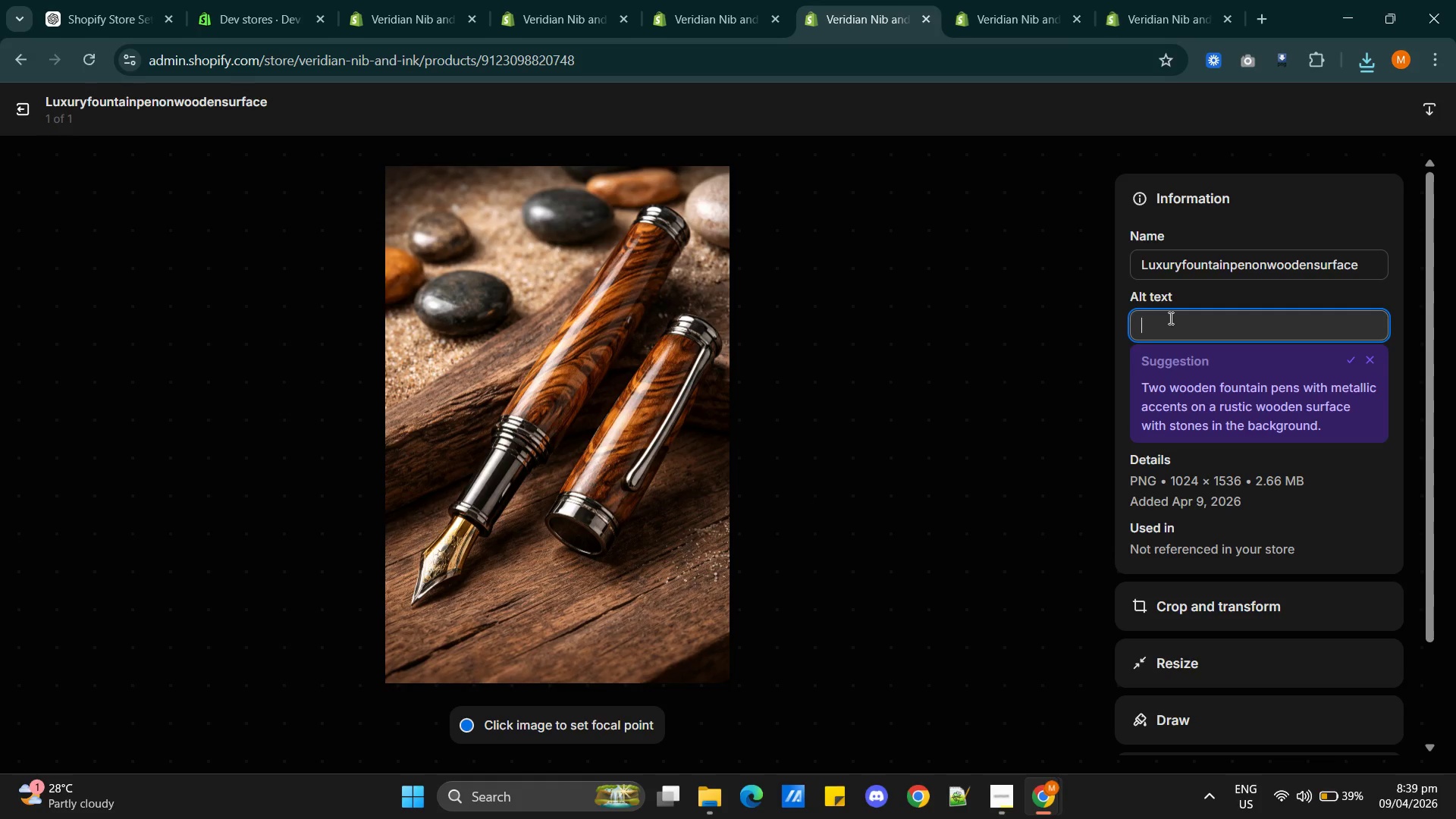 
key(Control+V)
 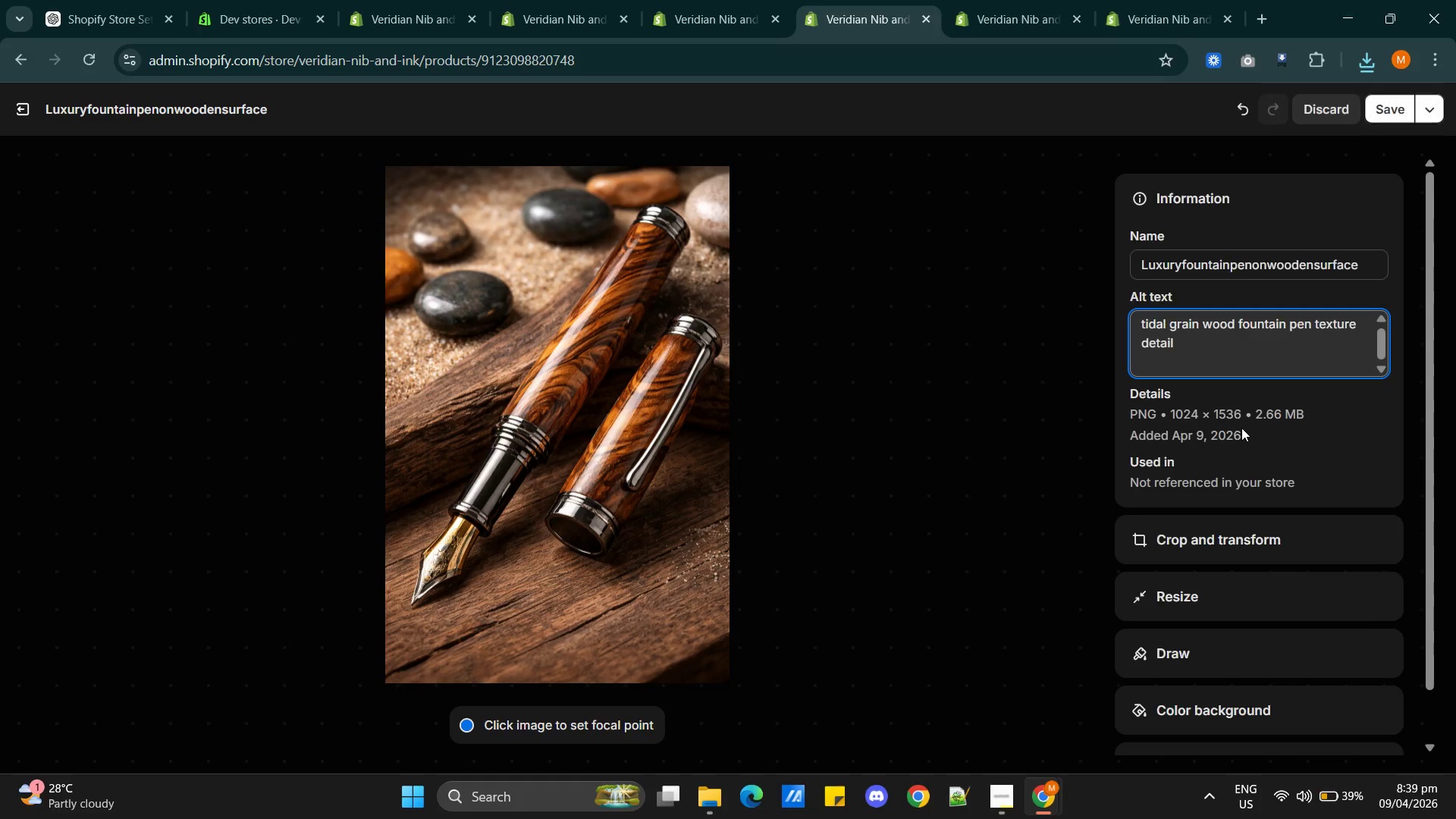 
key(Backspace)
 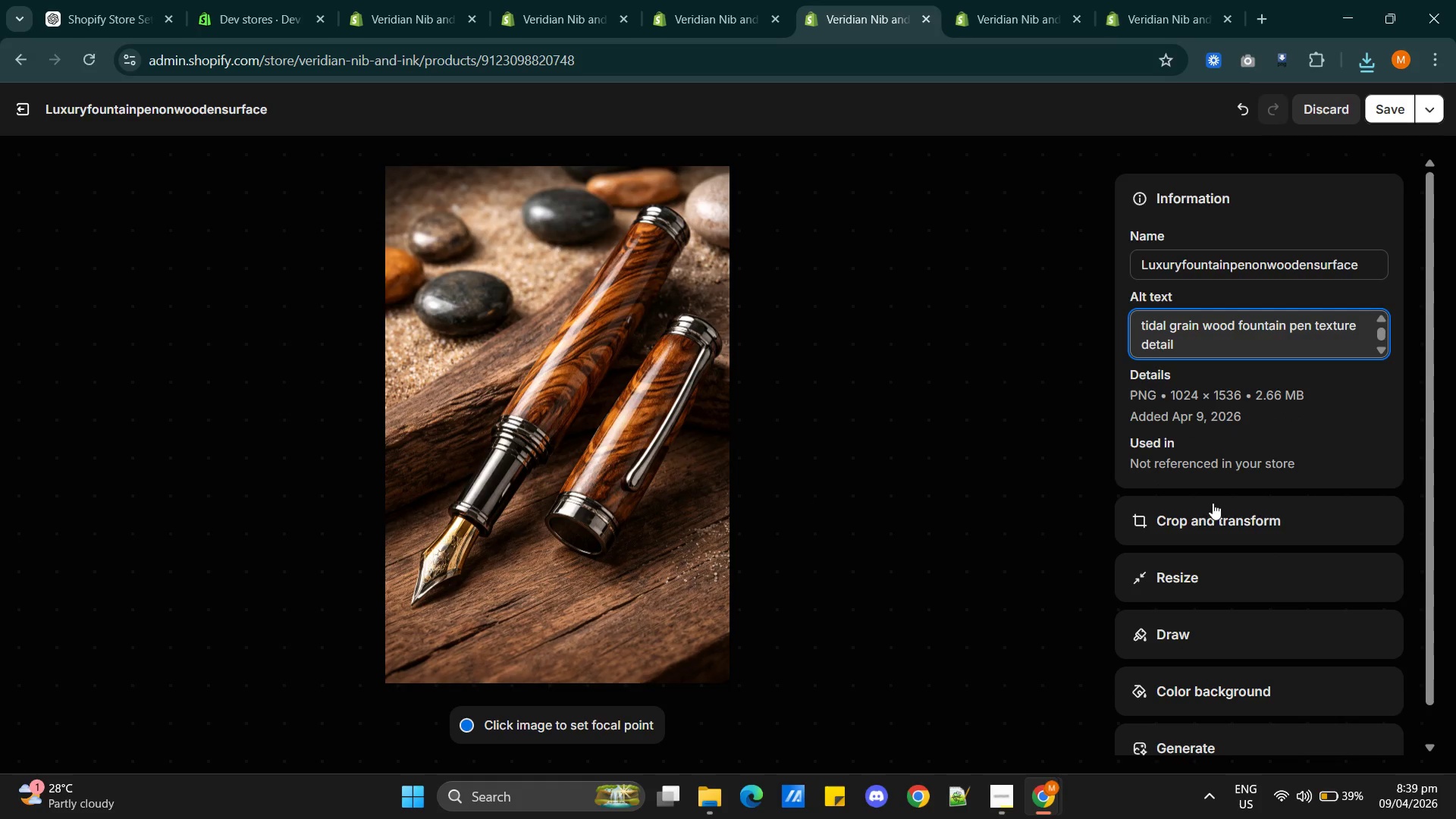 
left_click([1200, 516])
 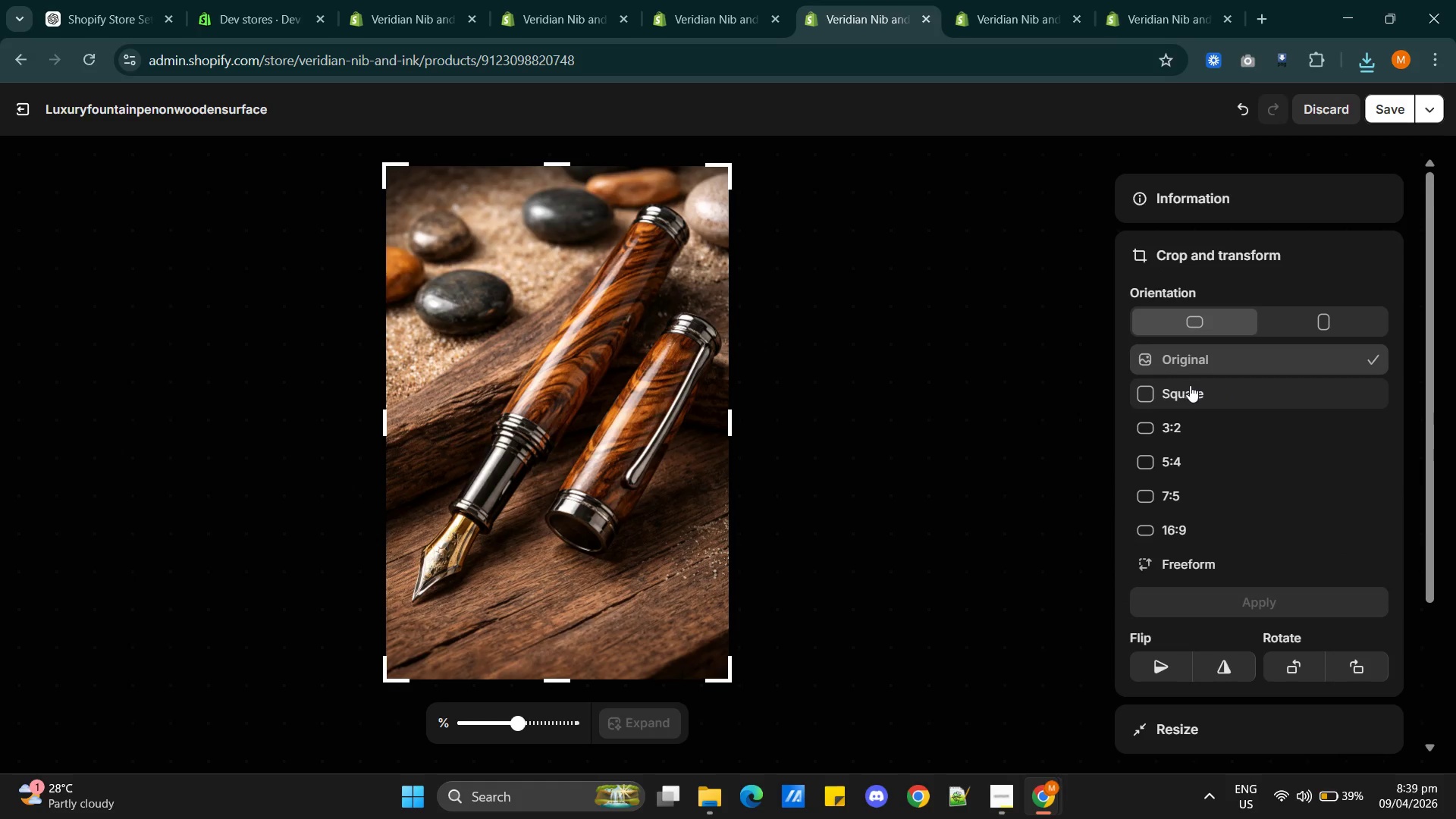 
left_click([1197, 427])
 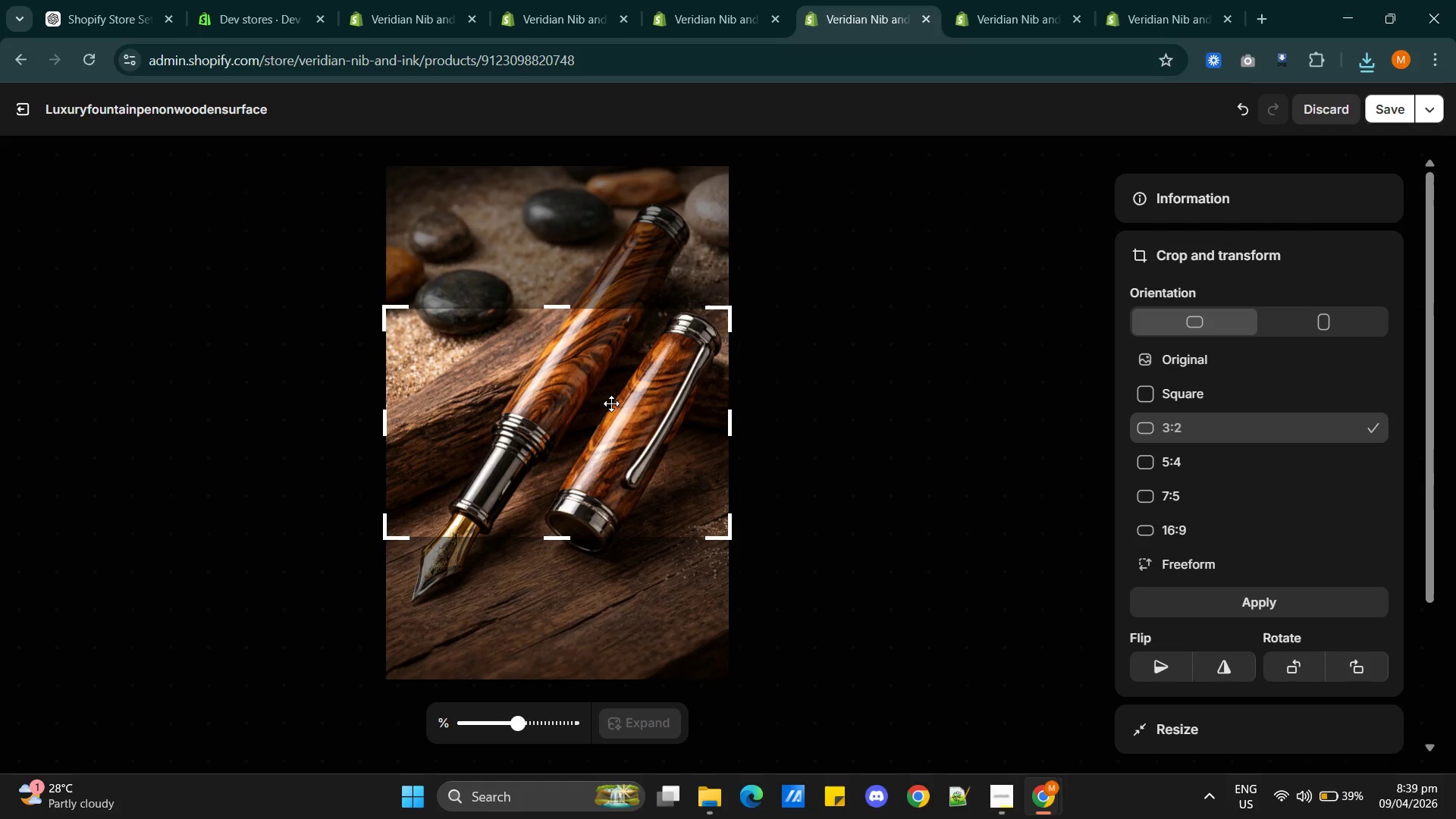 
left_click_drag(start_coordinate=[595, 432], to_coordinate=[585, 497])
 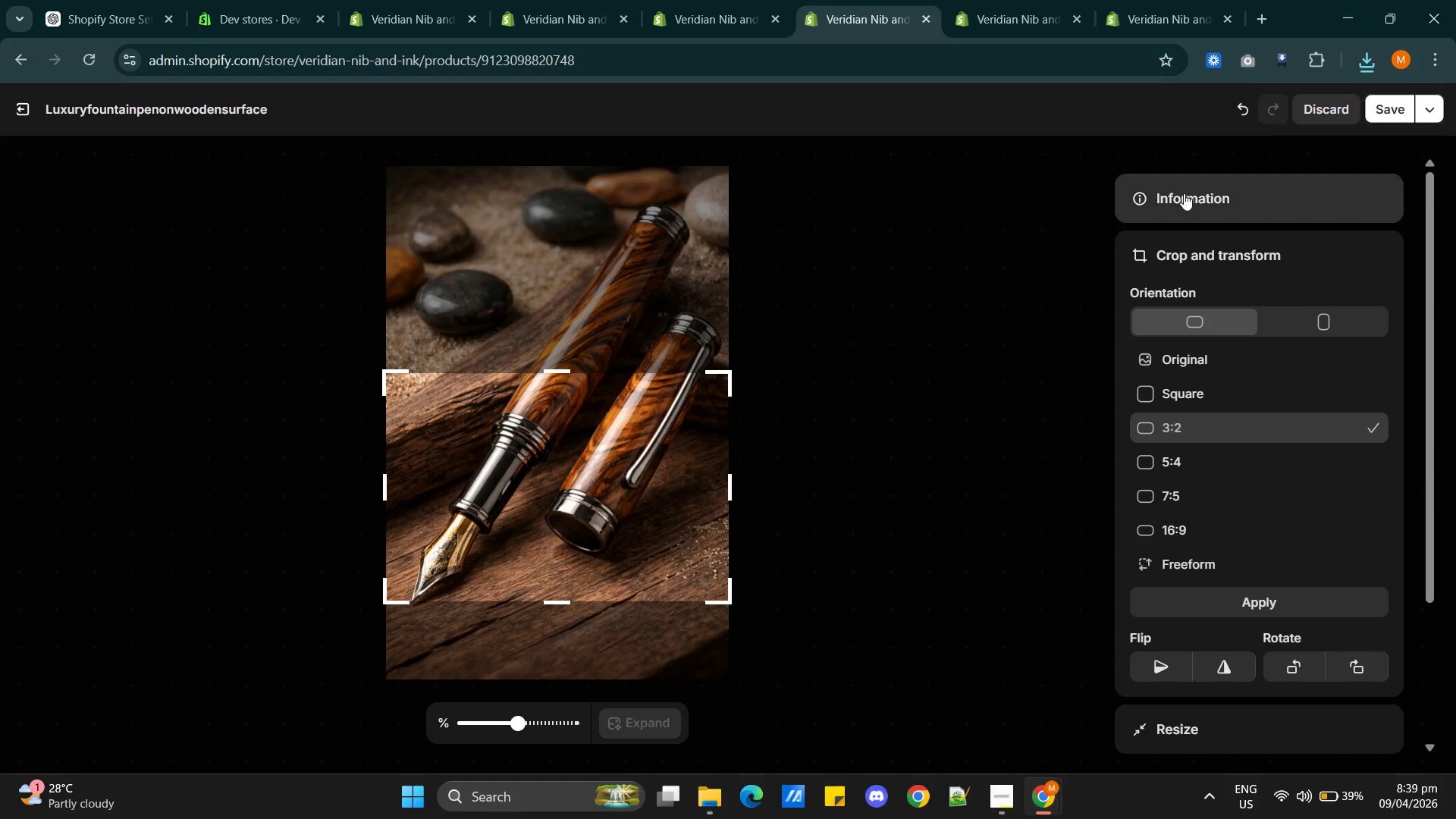 
left_click([1375, 115])
 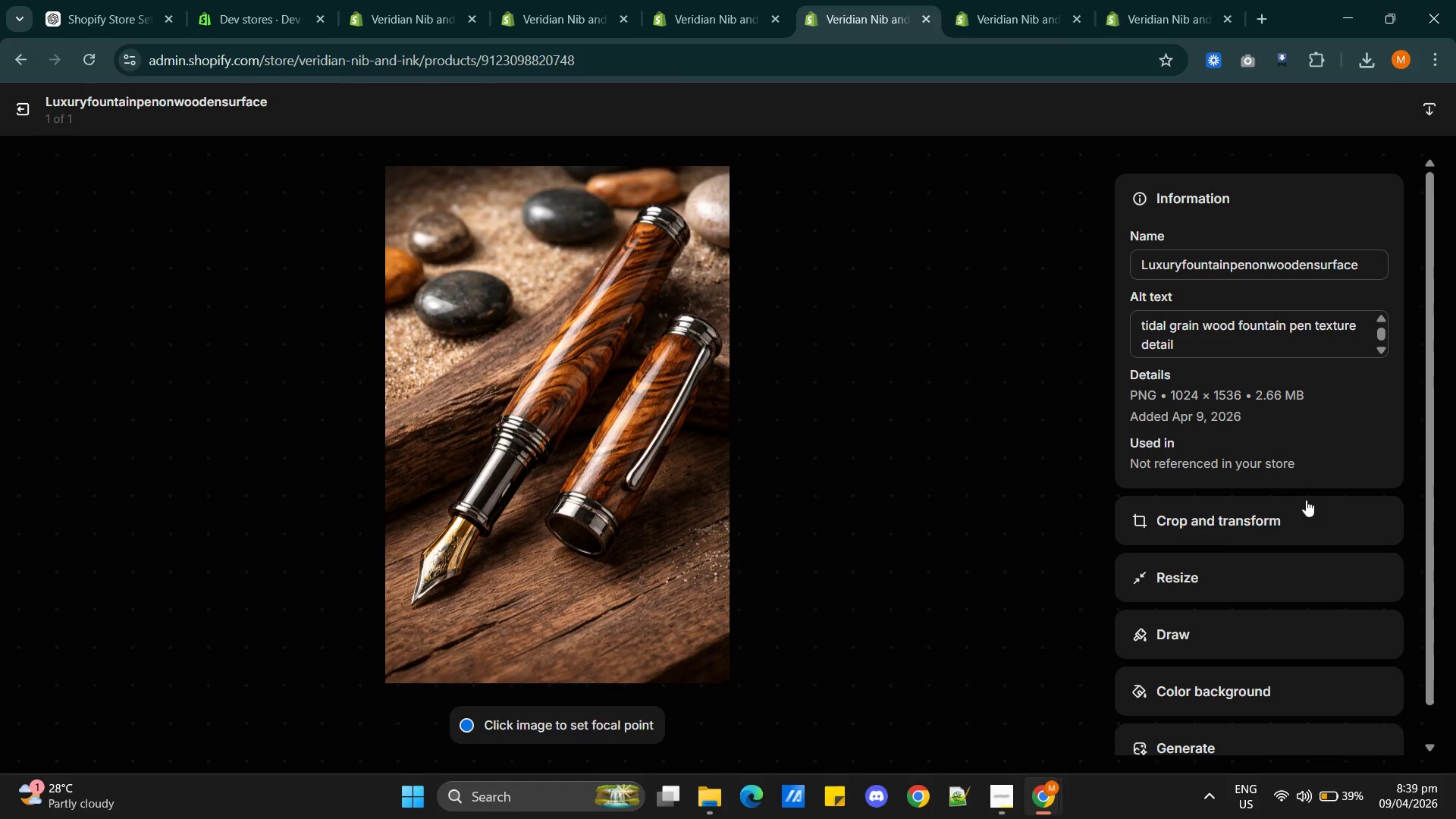 
left_click([1215, 527])
 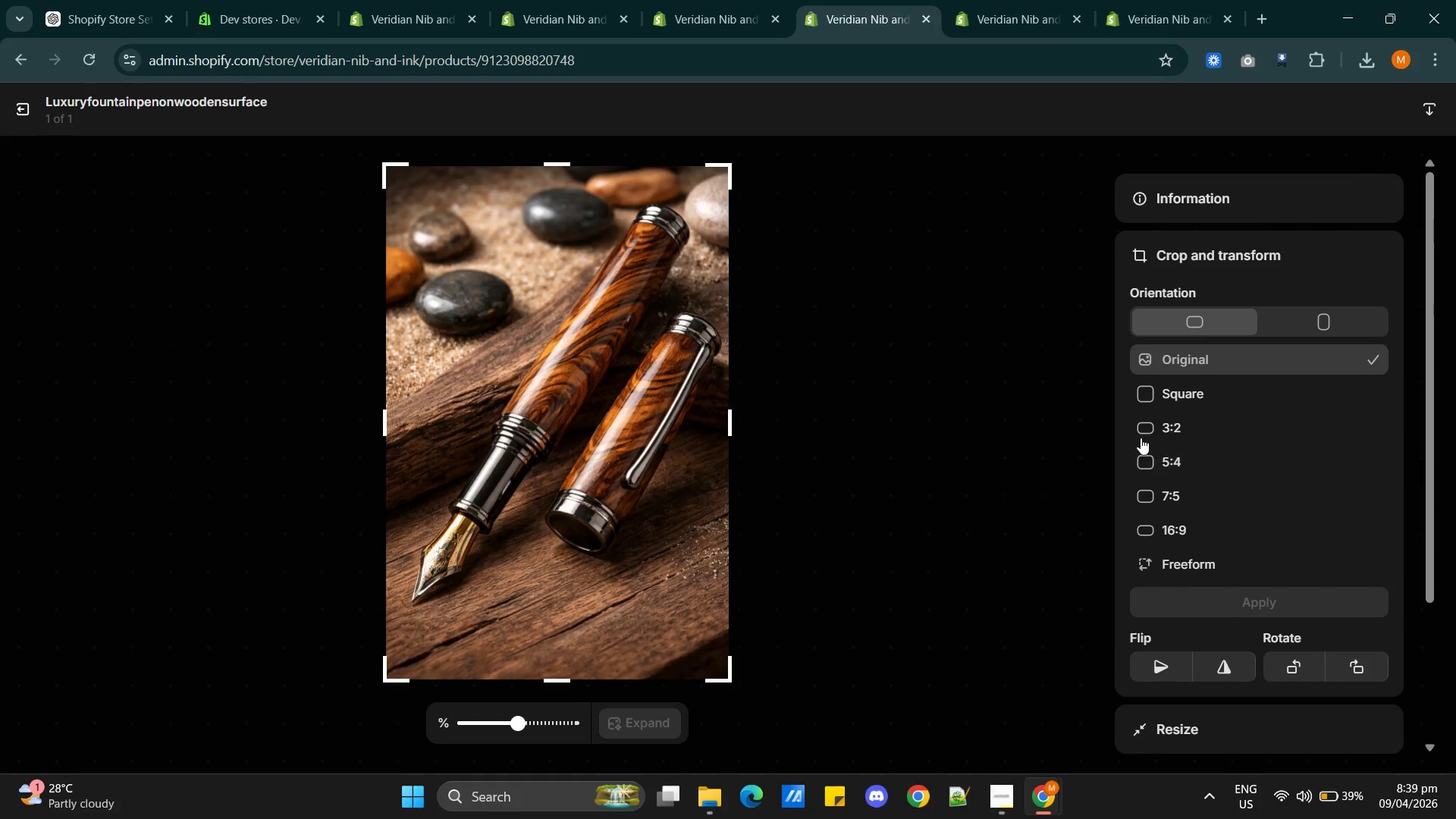 
left_click([1137, 428])
 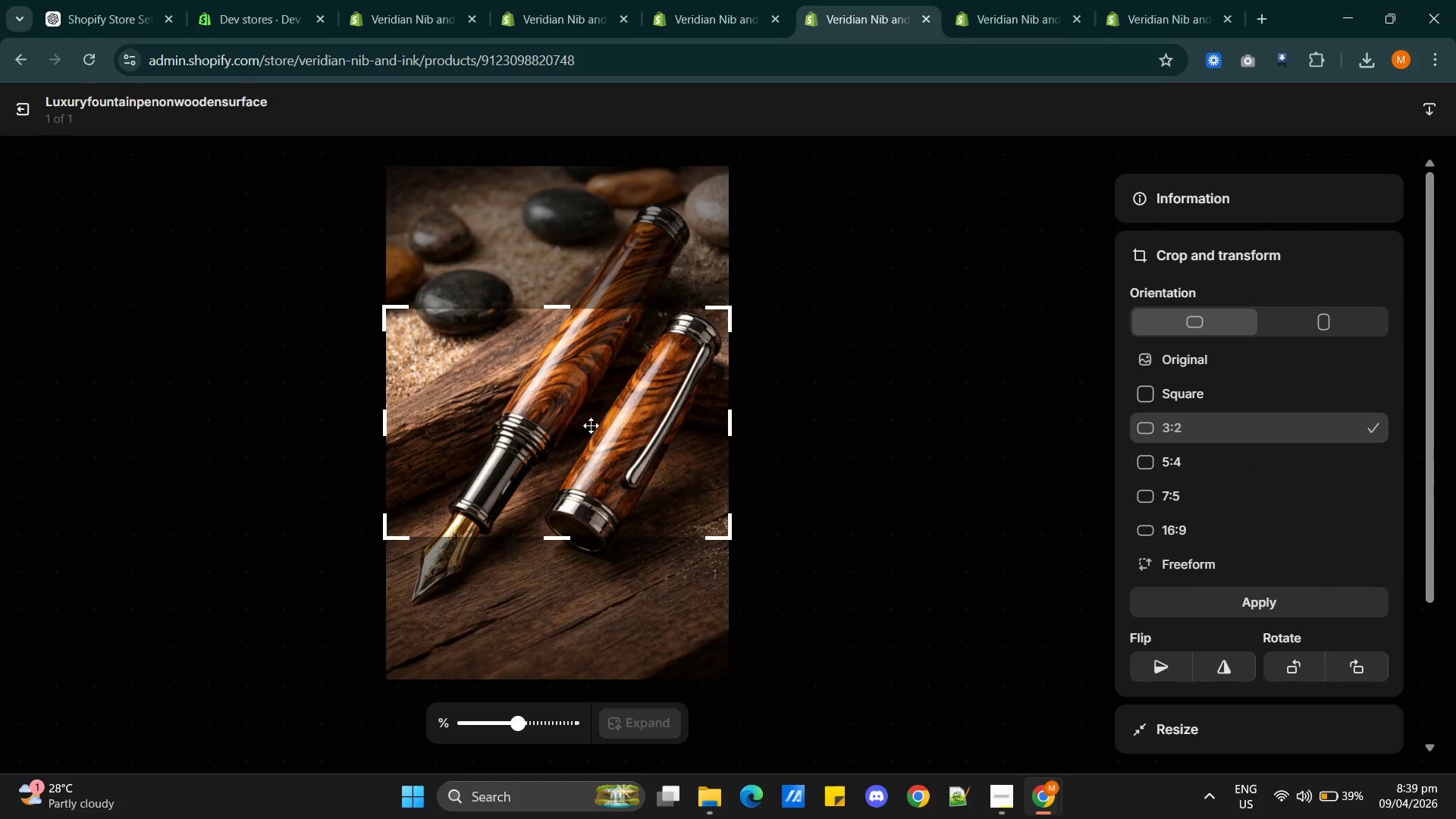 
left_click_drag(start_coordinate=[591, 417], to_coordinate=[579, 490])
 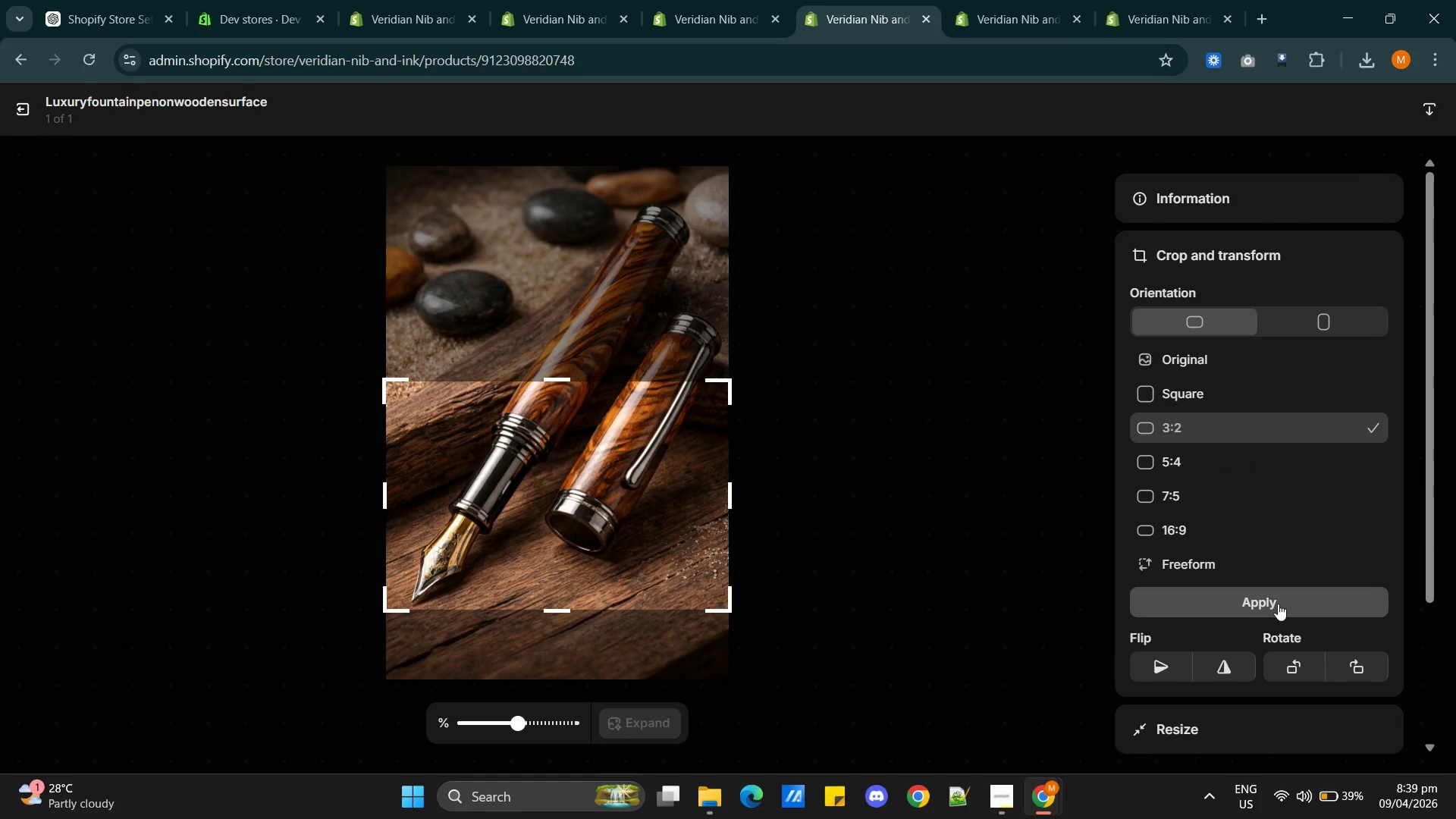 
left_click([1274, 604])
 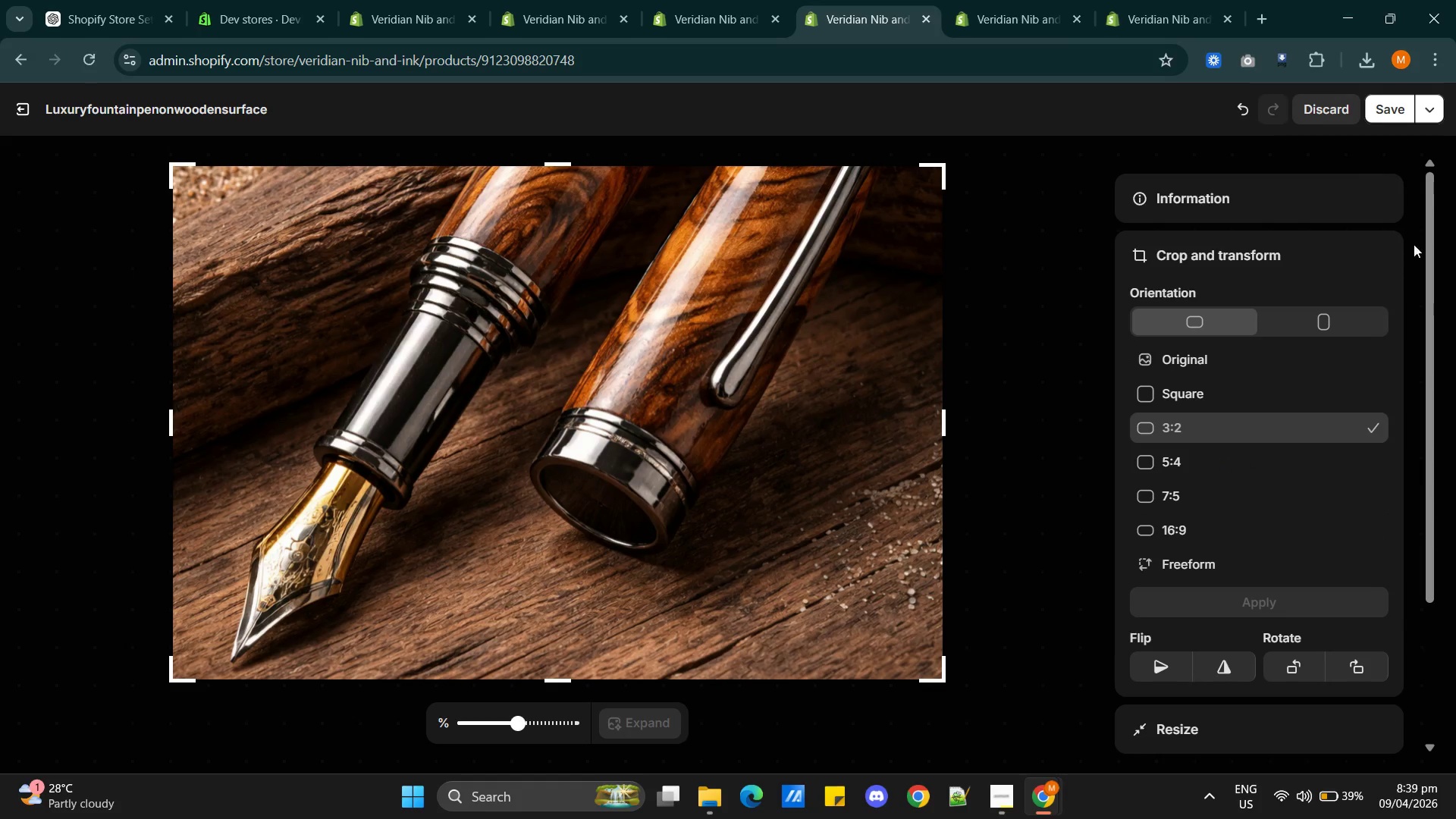 
left_click([1382, 108])
 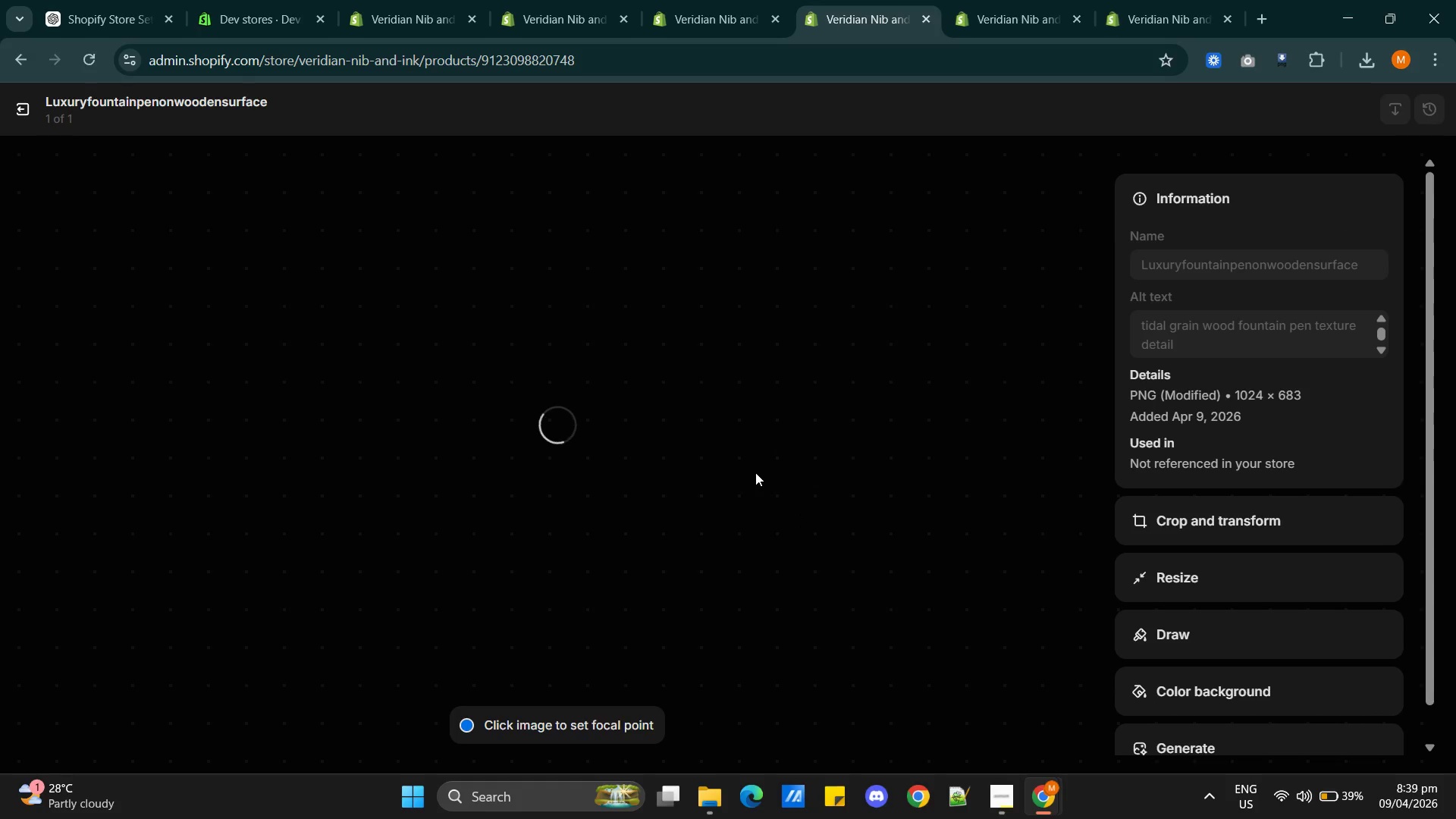 
wait(11.01)
 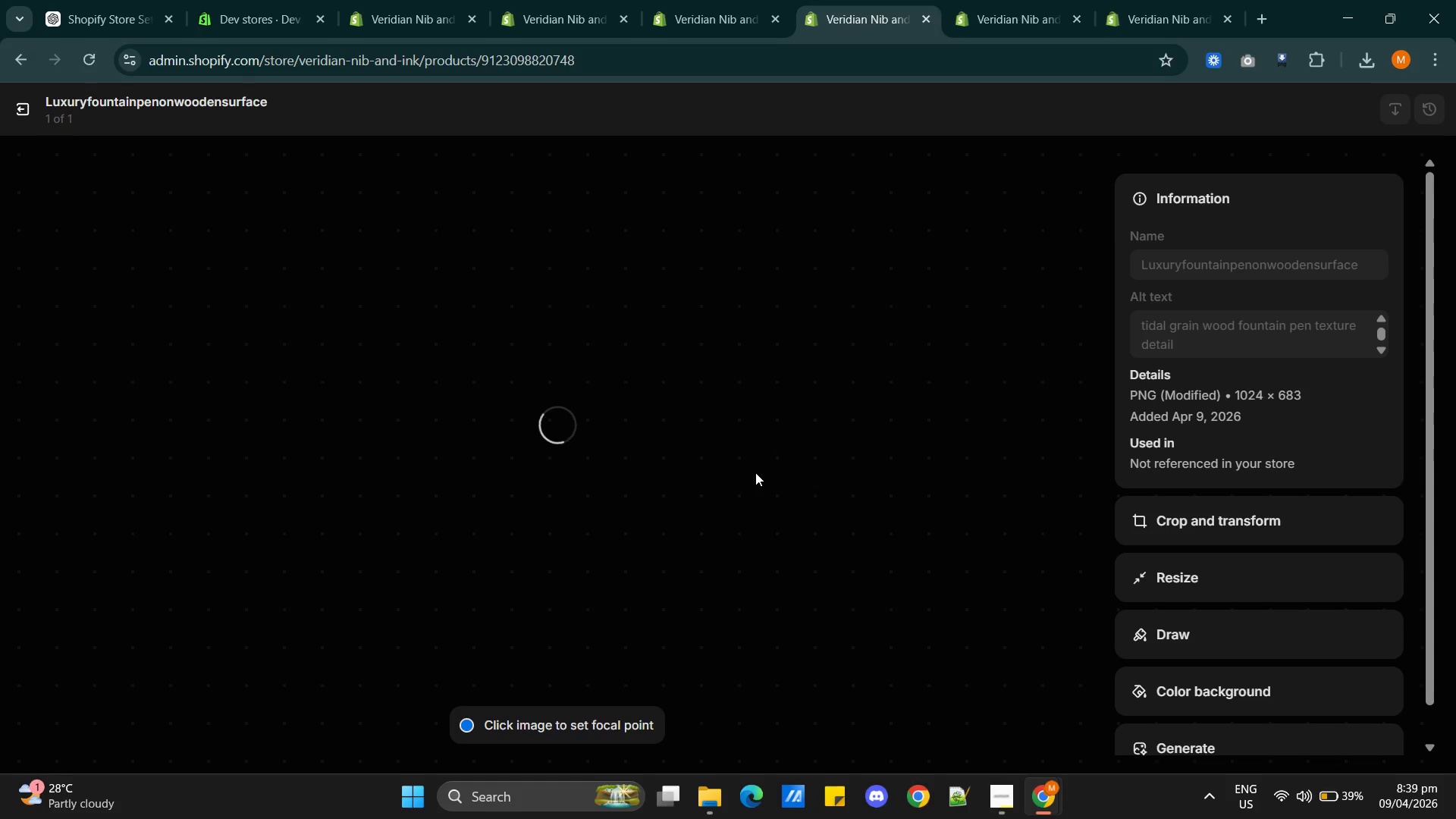 
left_click([12, 110])
 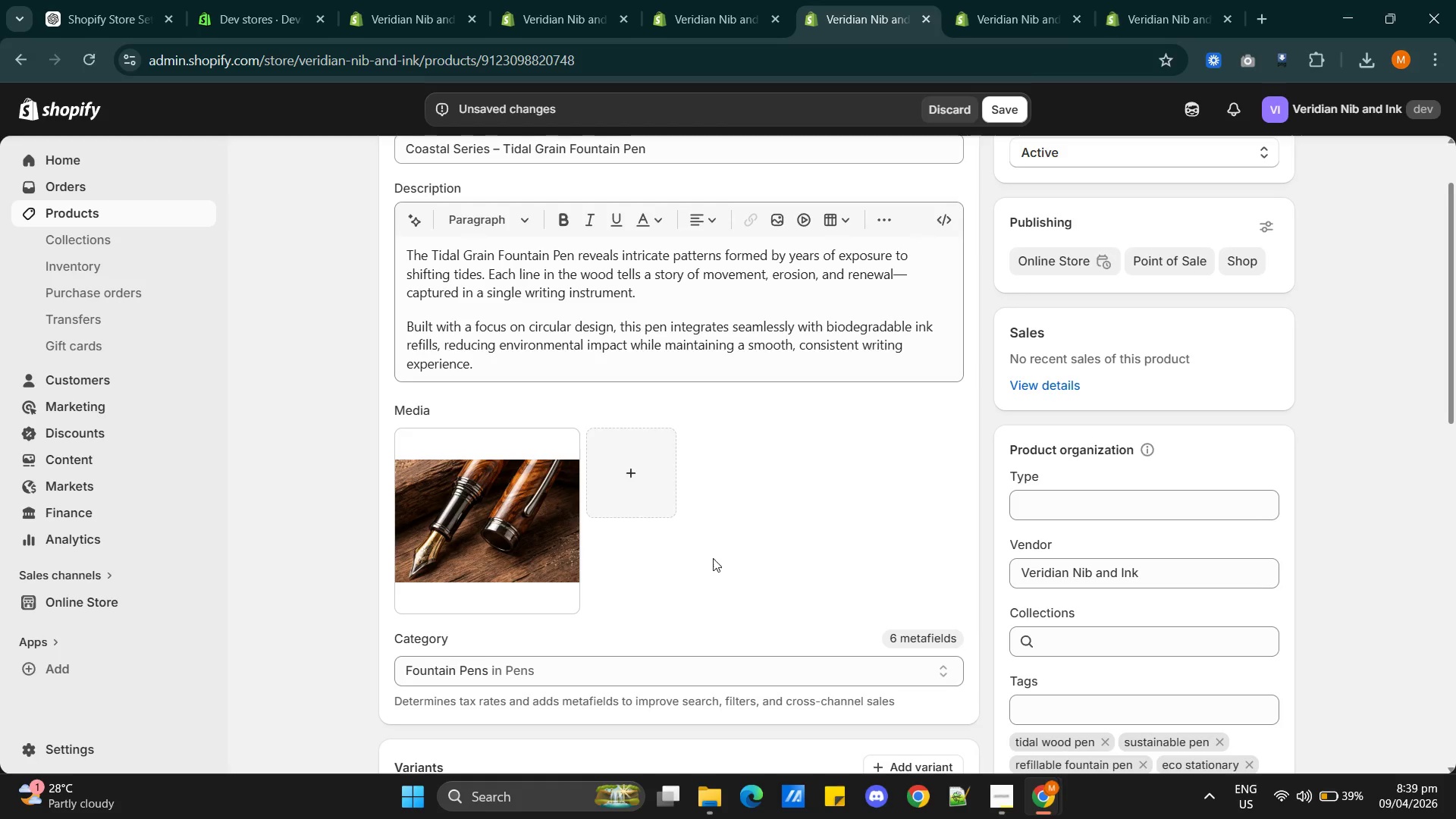 
key(Alt+AltLeft)
 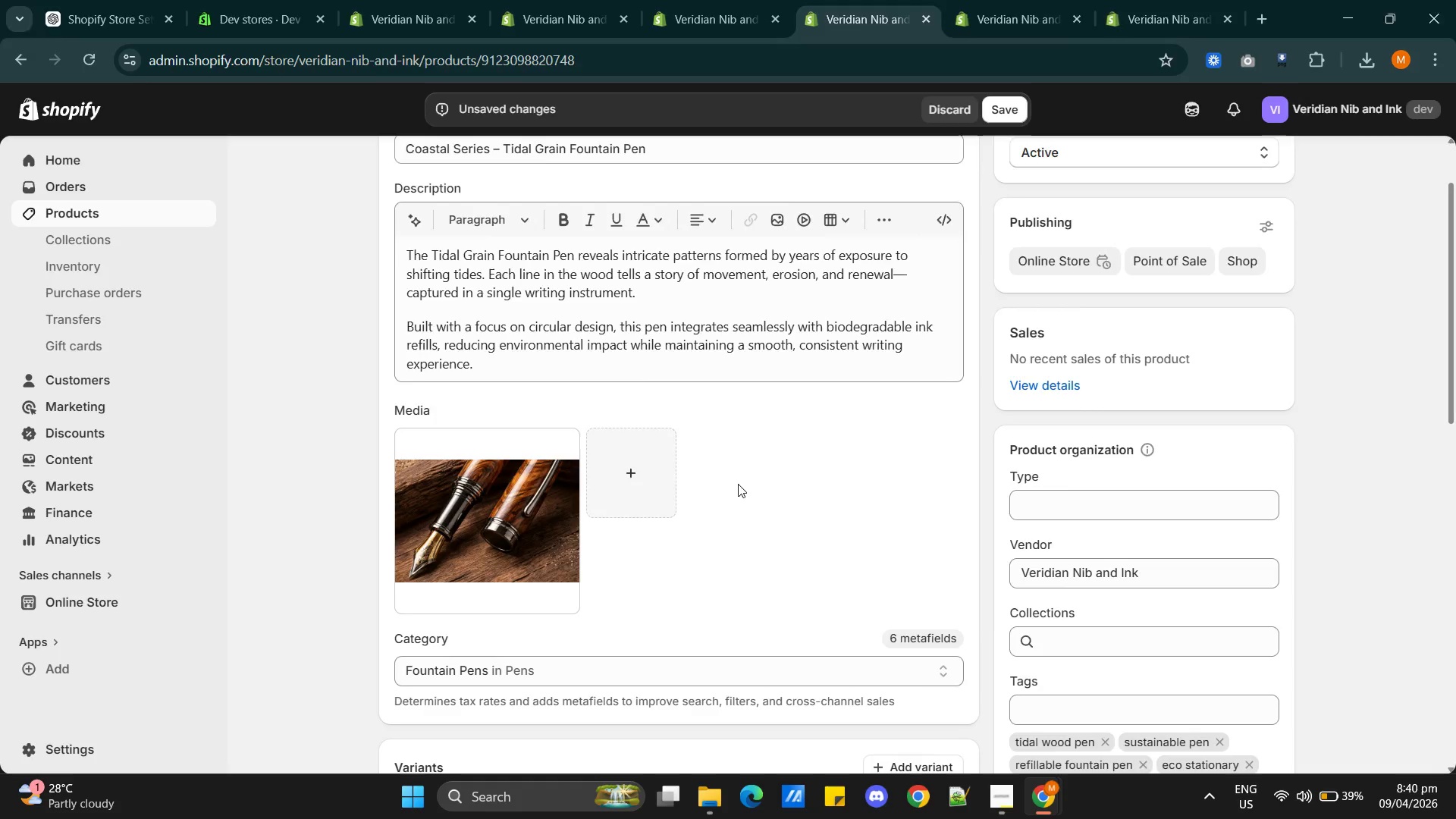 
key(Alt+Tab)
 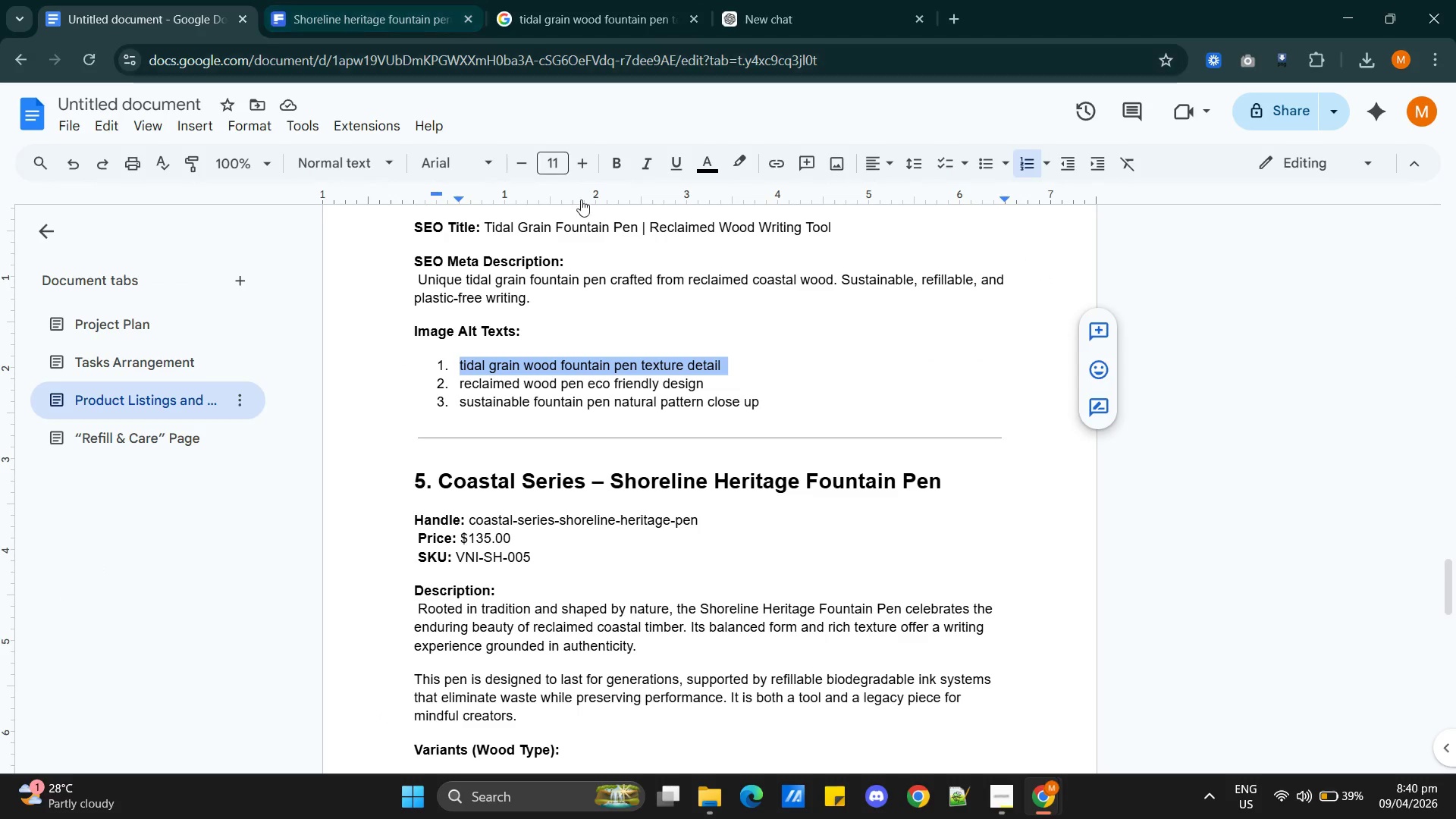 
double_click([522, 384])
 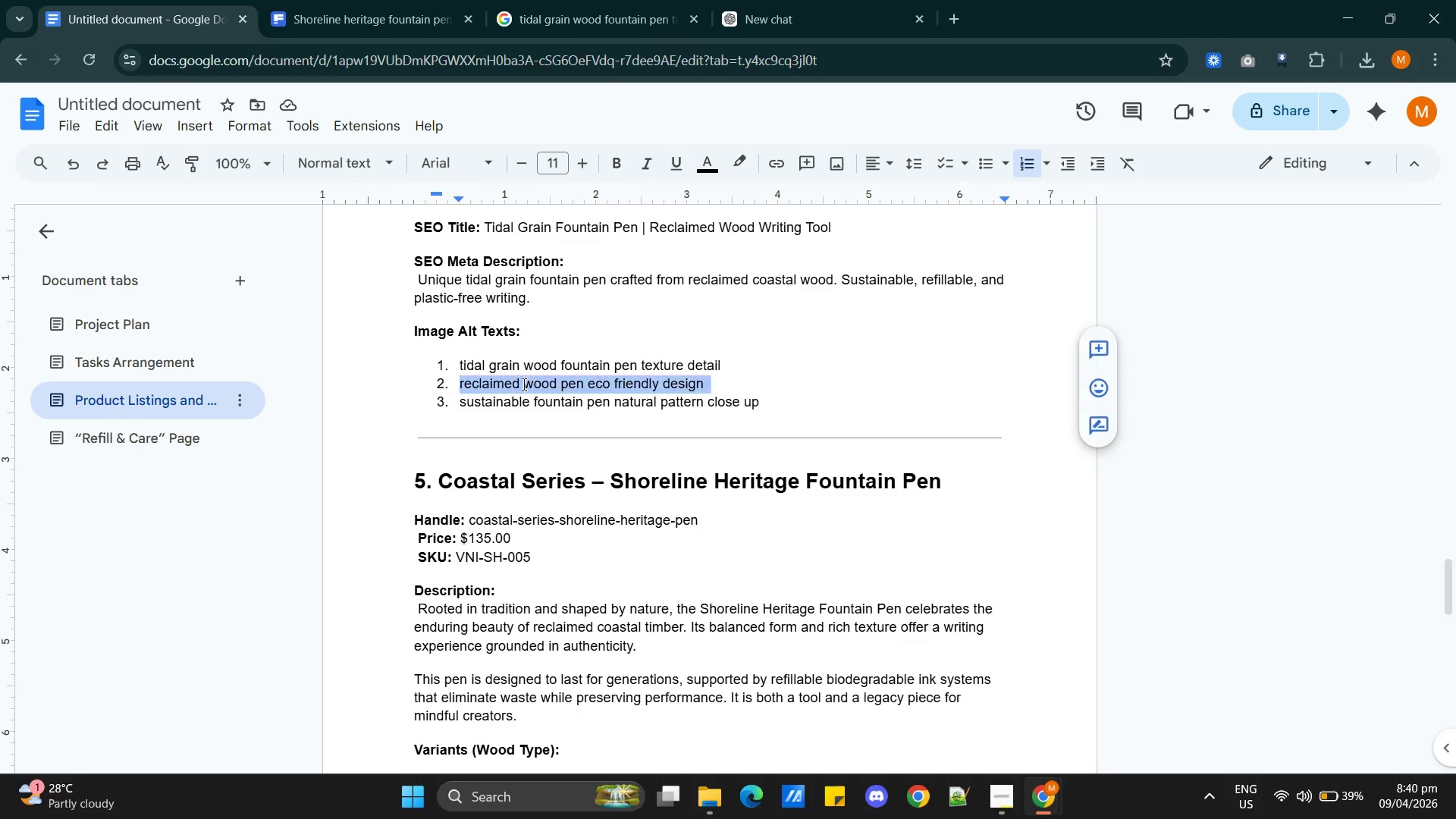 
triple_click([522, 384])
 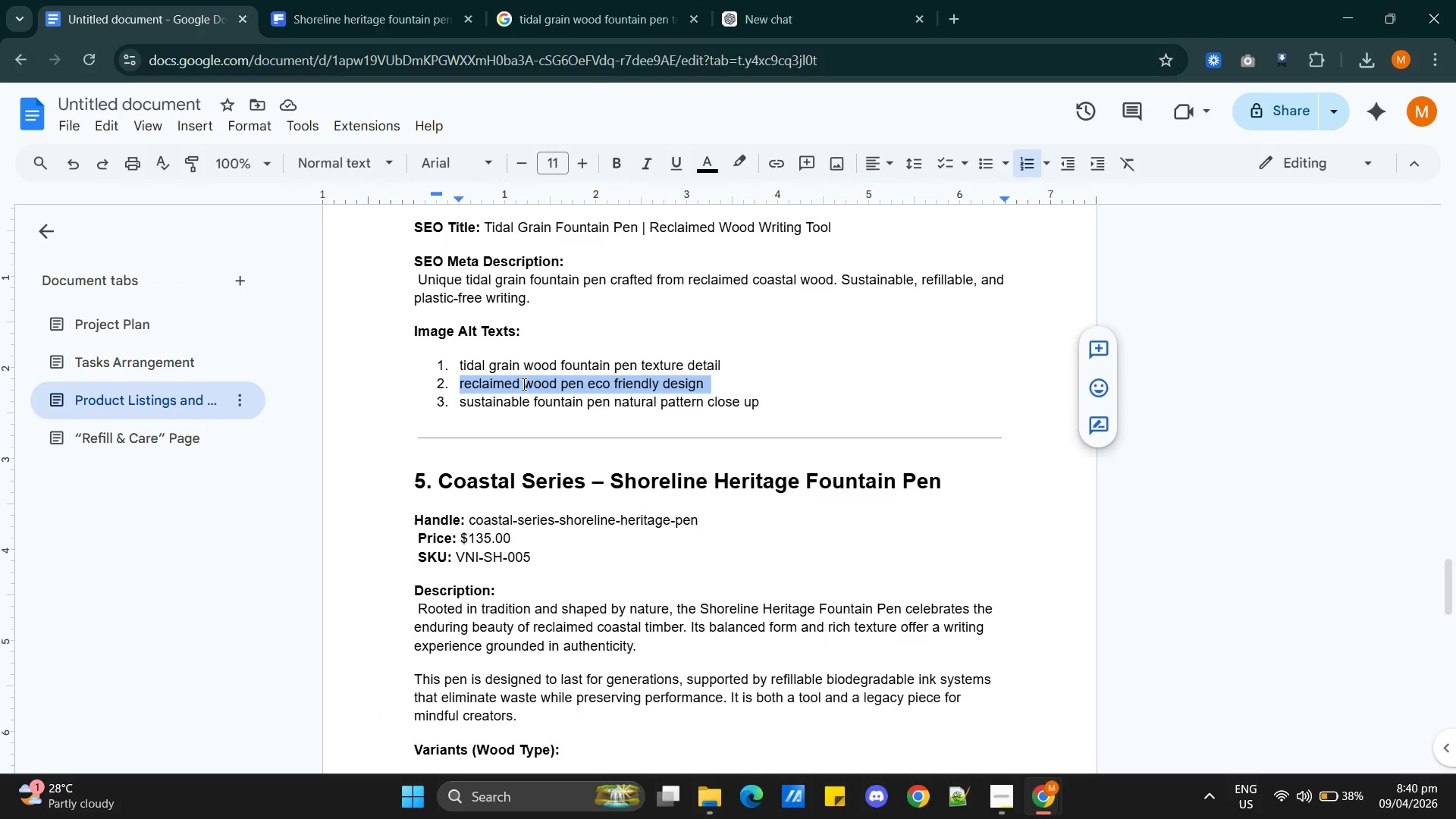 
key(Control+C)
 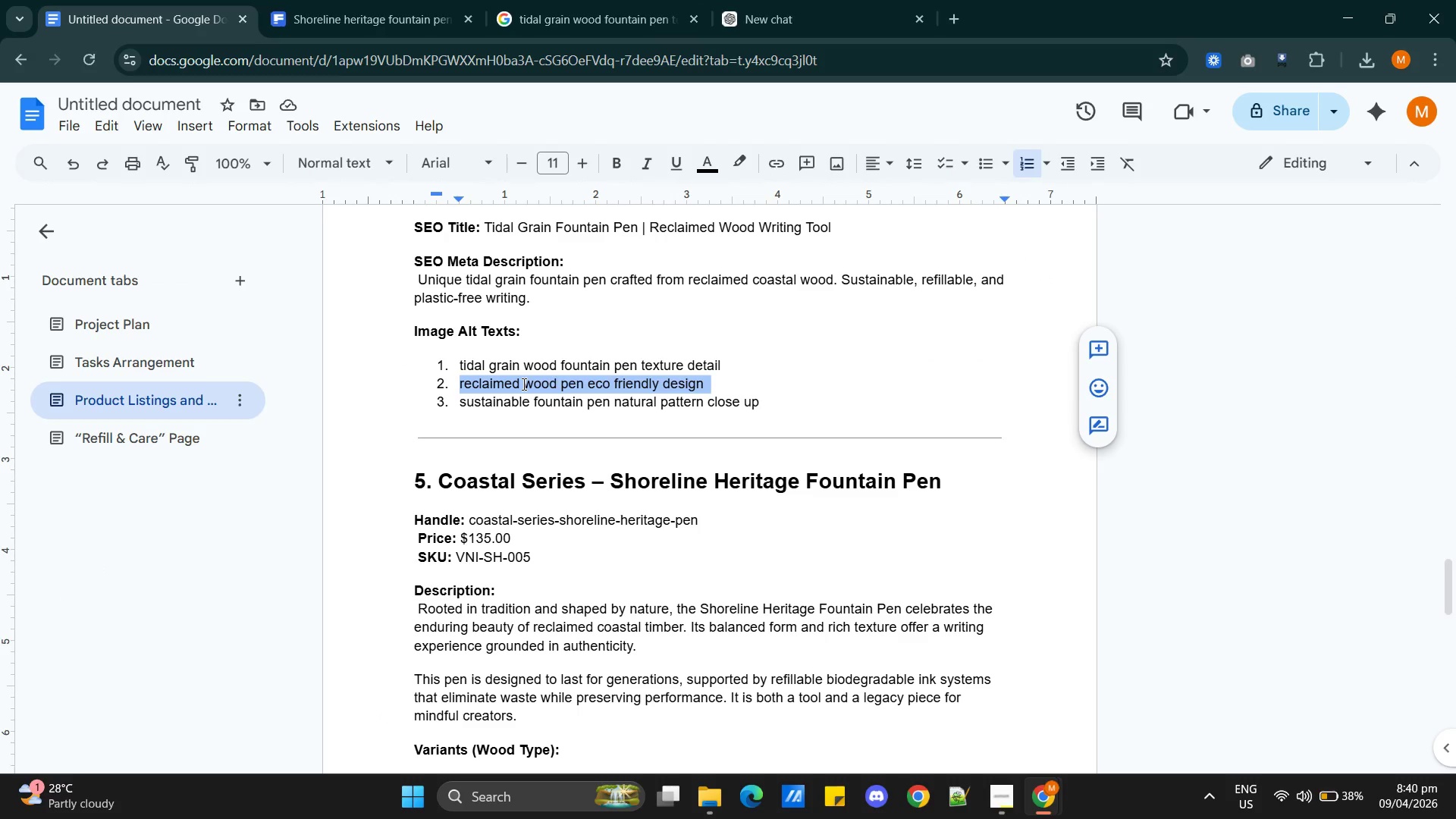 
key(Control+C)
 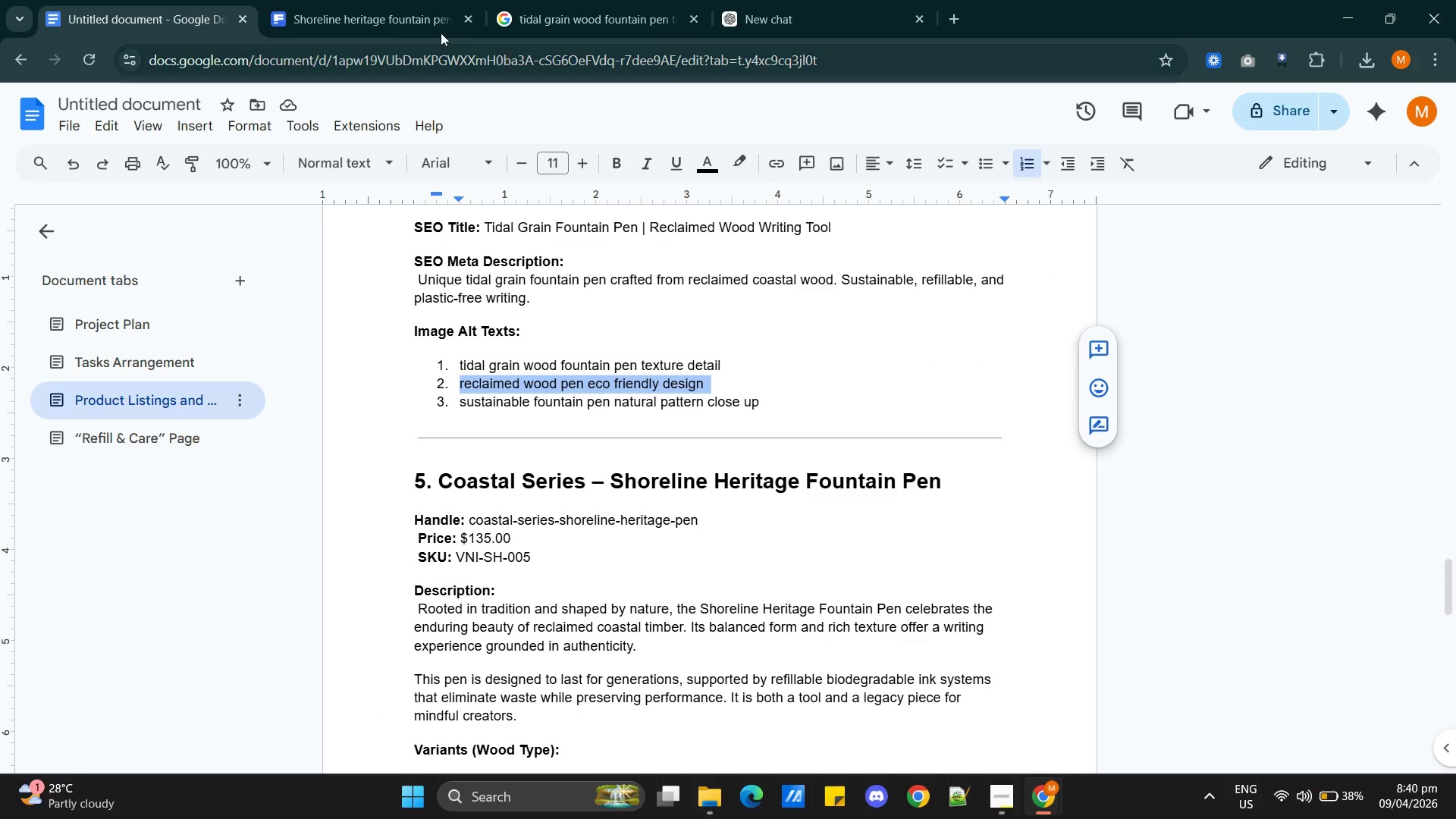 
left_click([390, 28])
 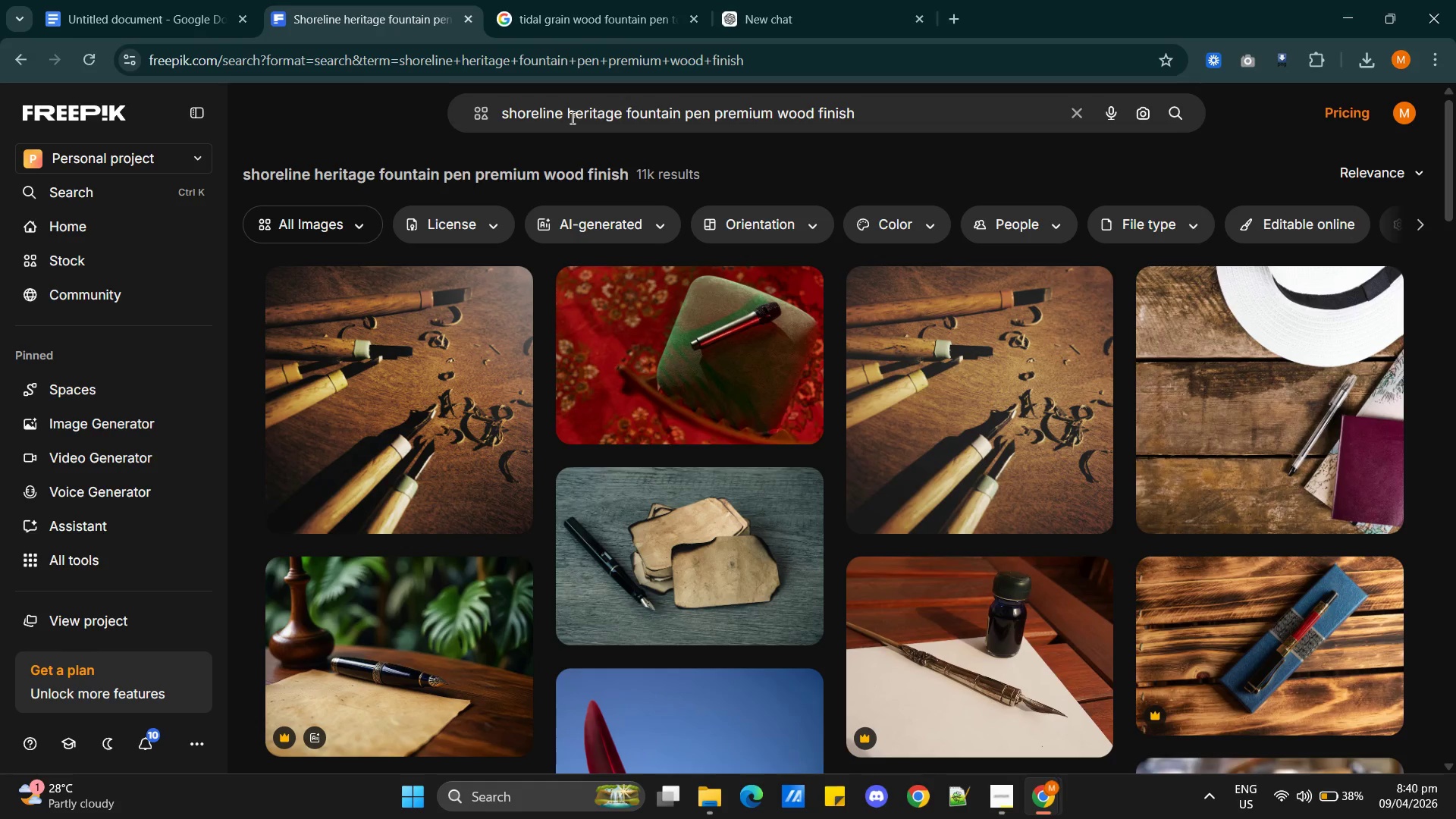 
double_click([571, 118])
 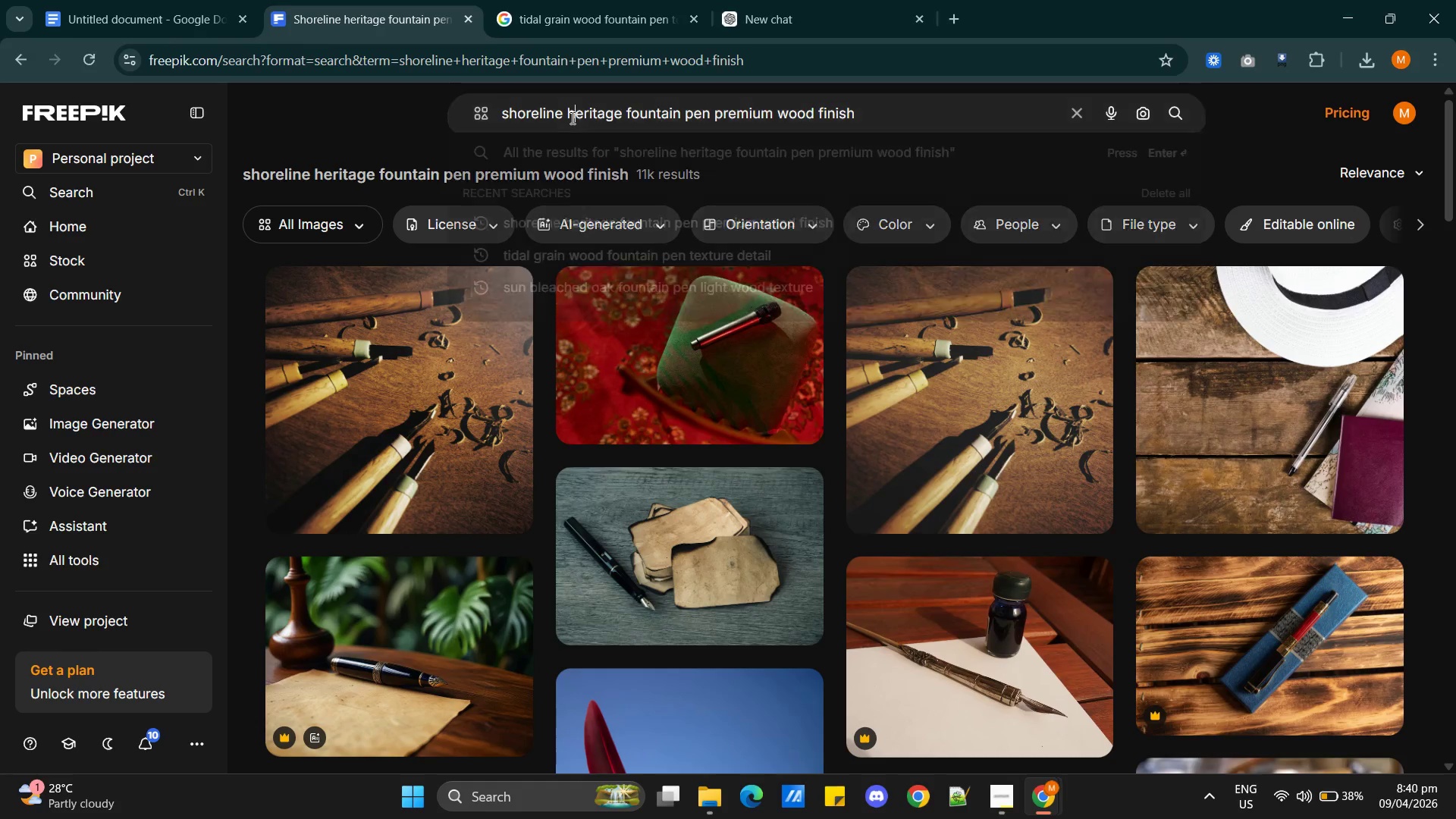 
triple_click([571, 118])
 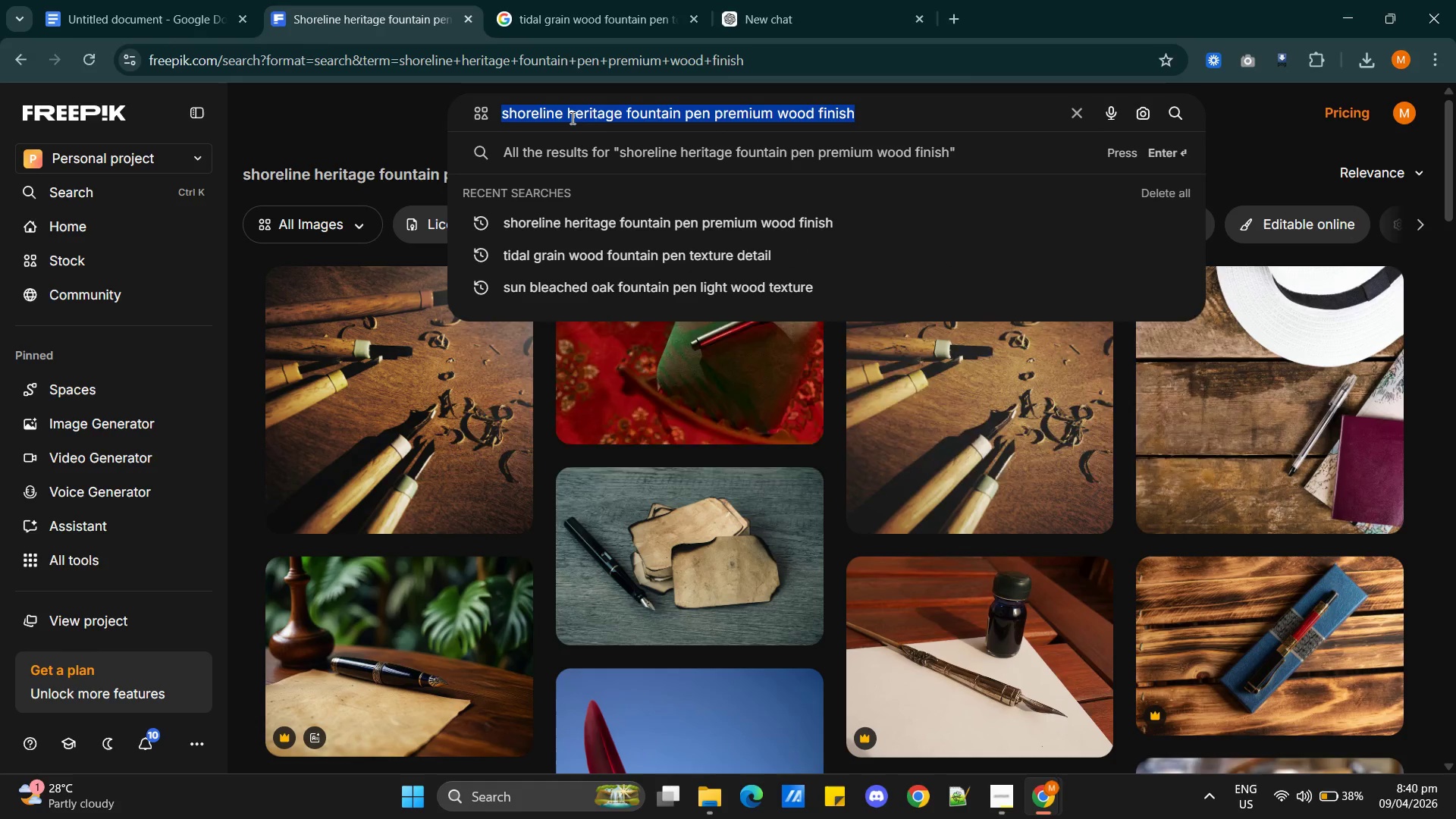 
key(Control+V)
 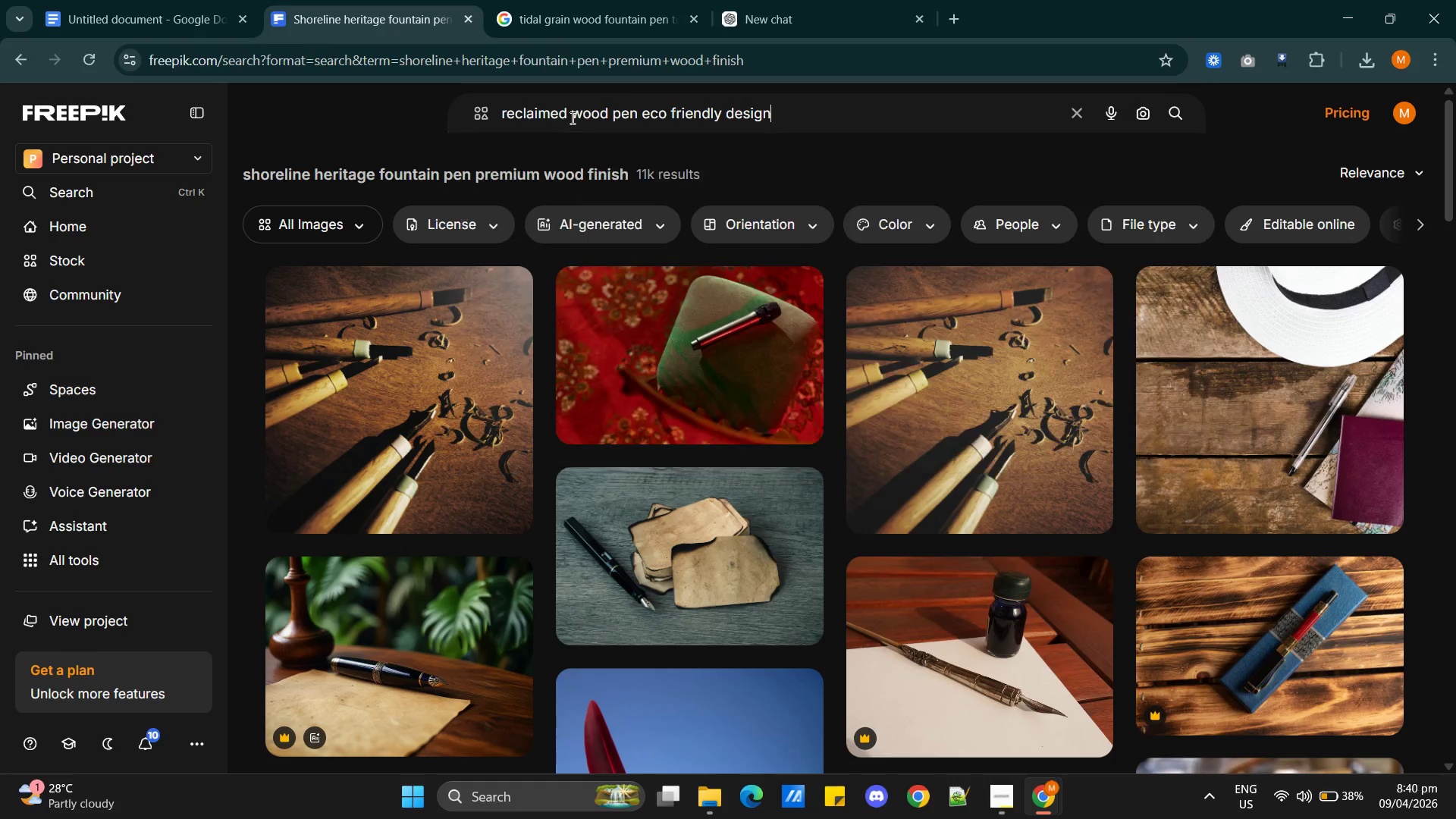 
key(Enter)
 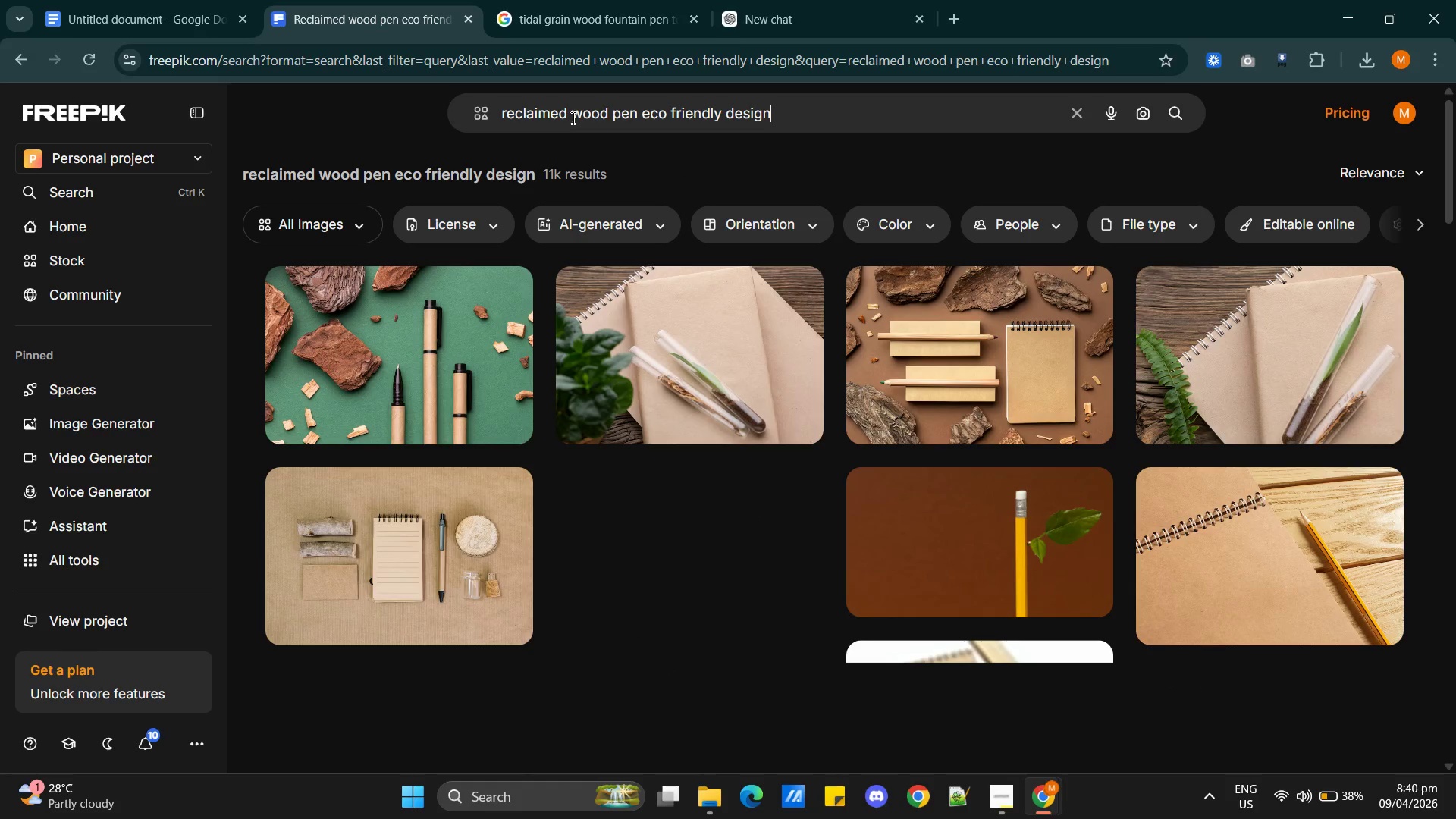 
left_click([574, 19])
 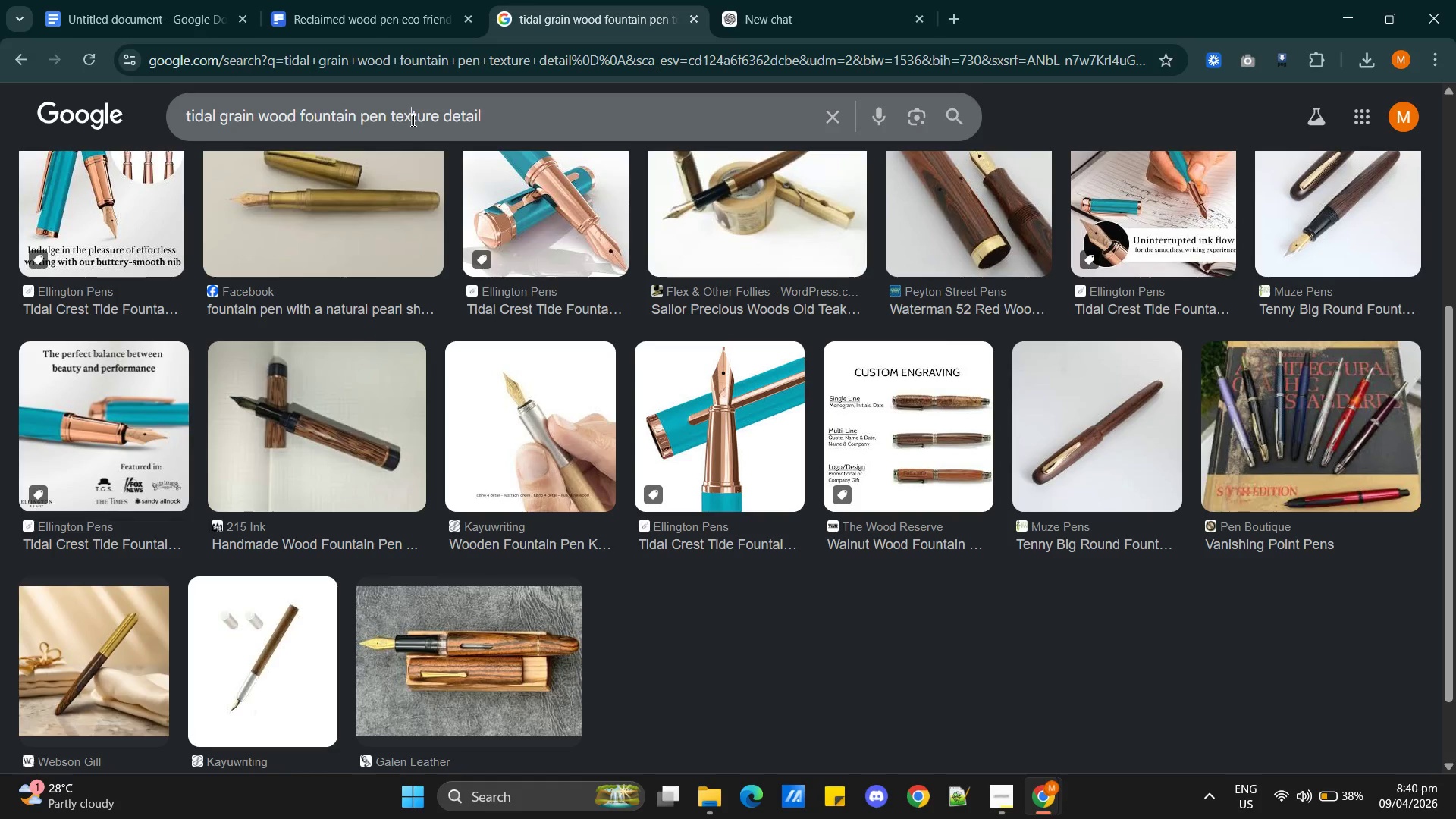 
double_click([412, 120])
 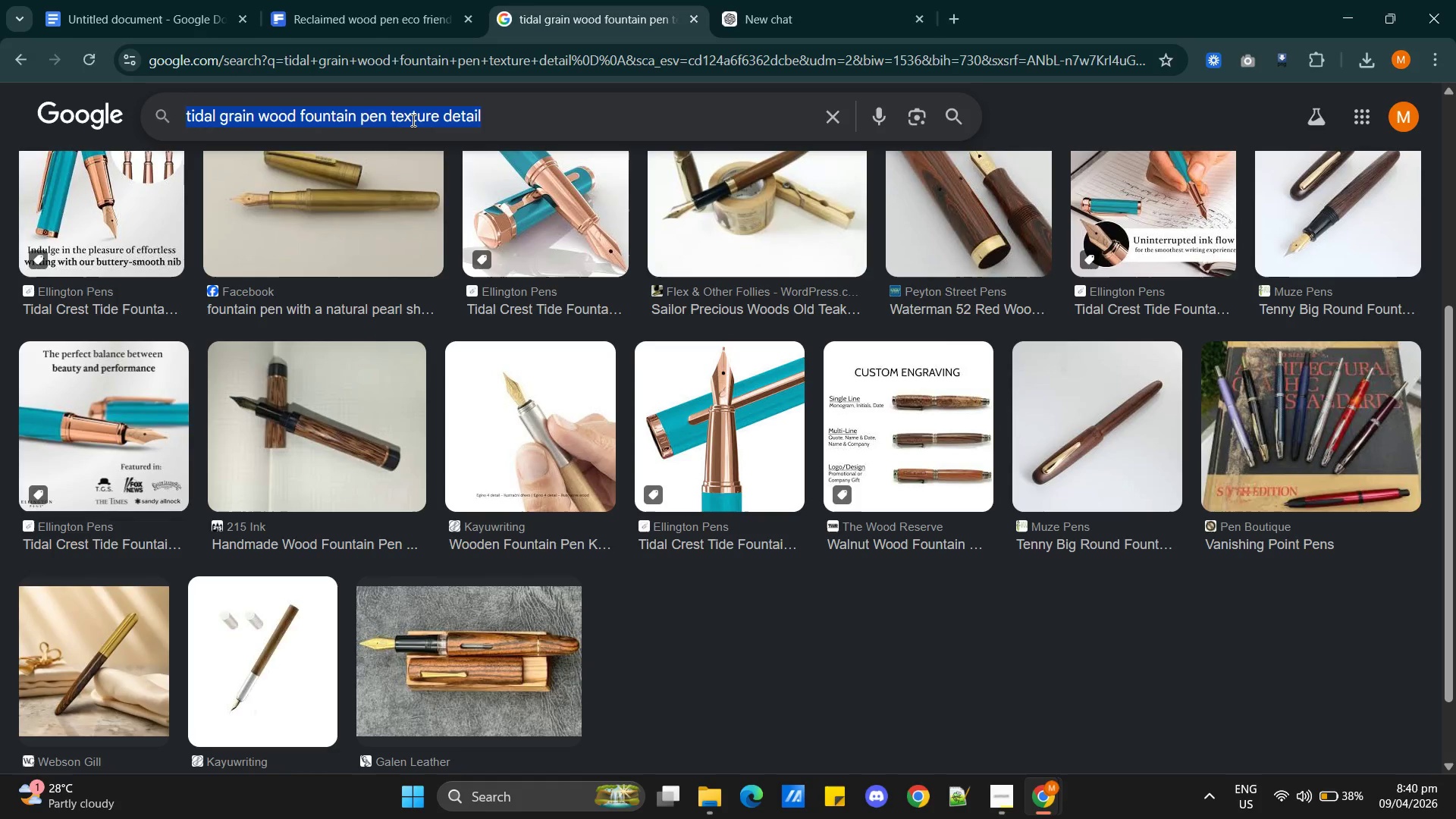 
triple_click([412, 120])
 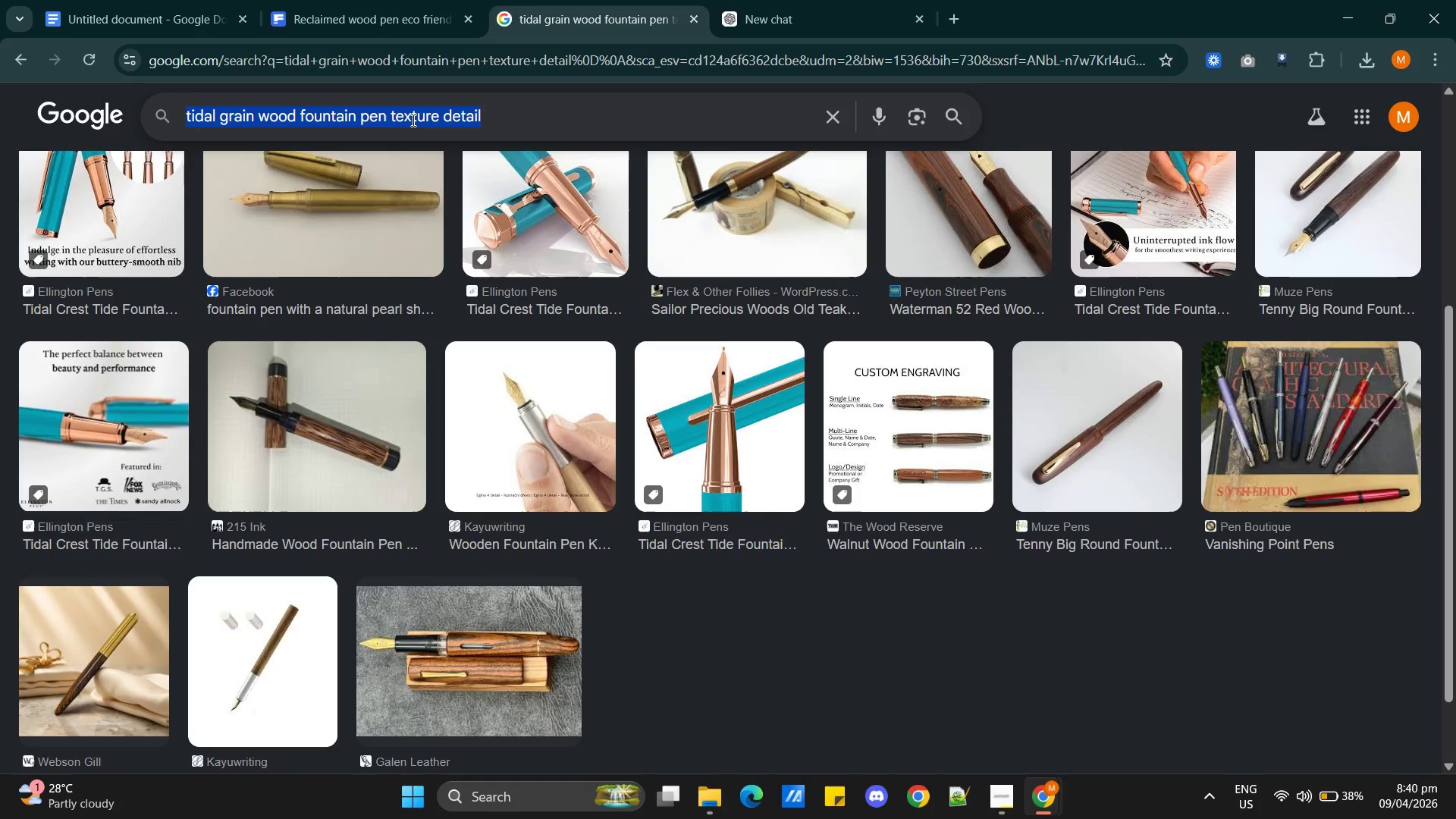 
key(Control+V)
 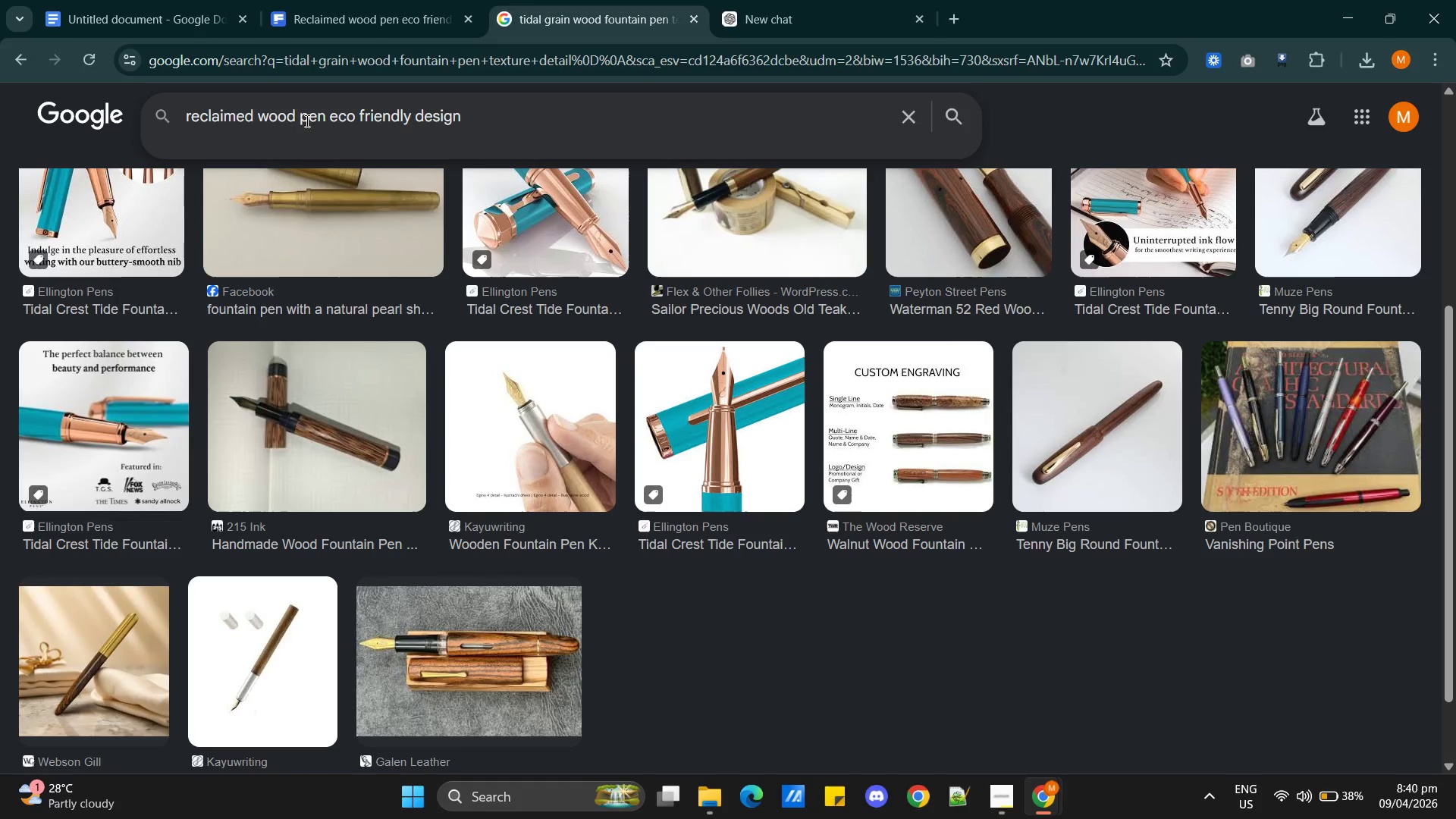 
left_click([299, 113])
 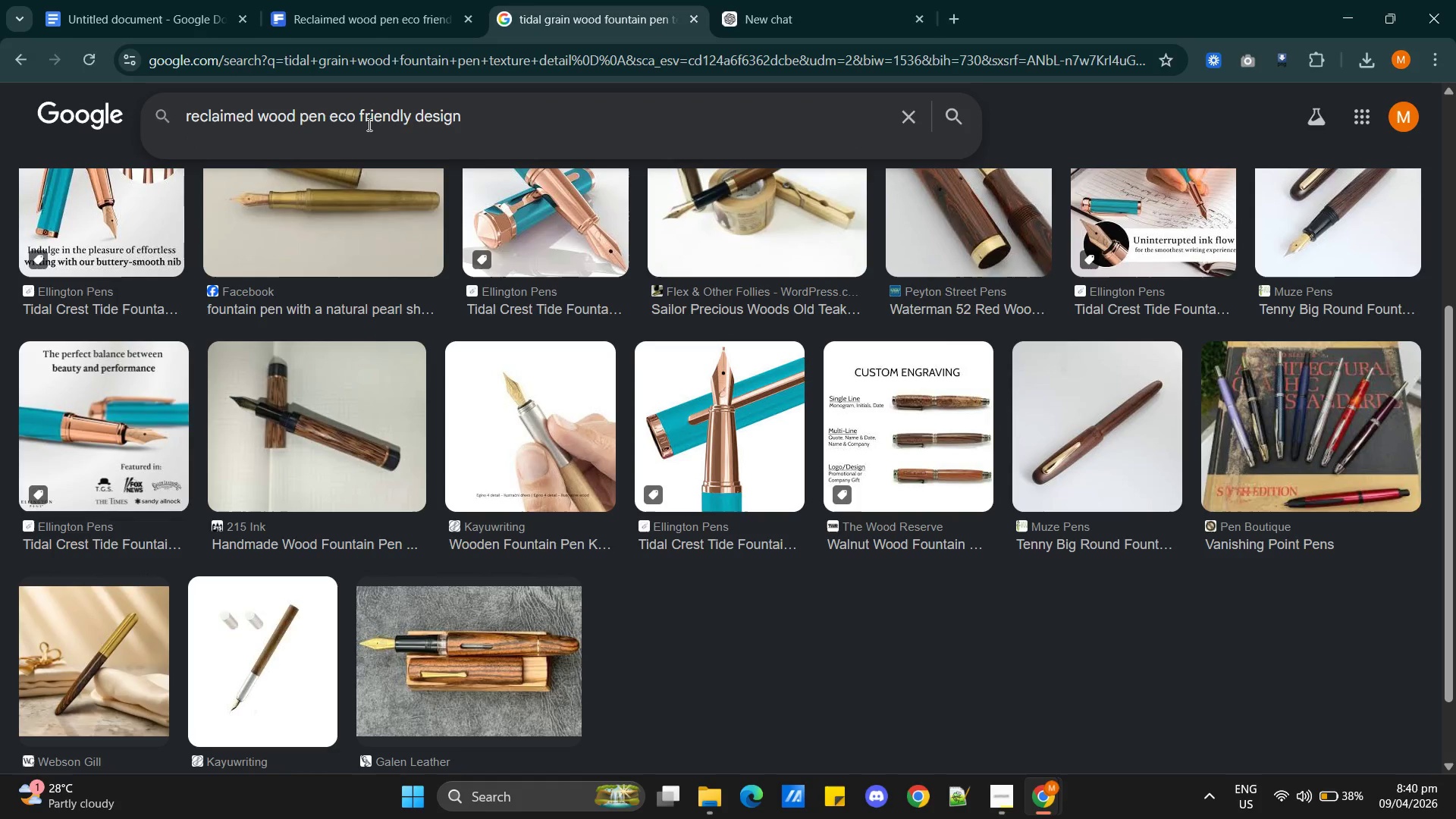 
type(fountain)
 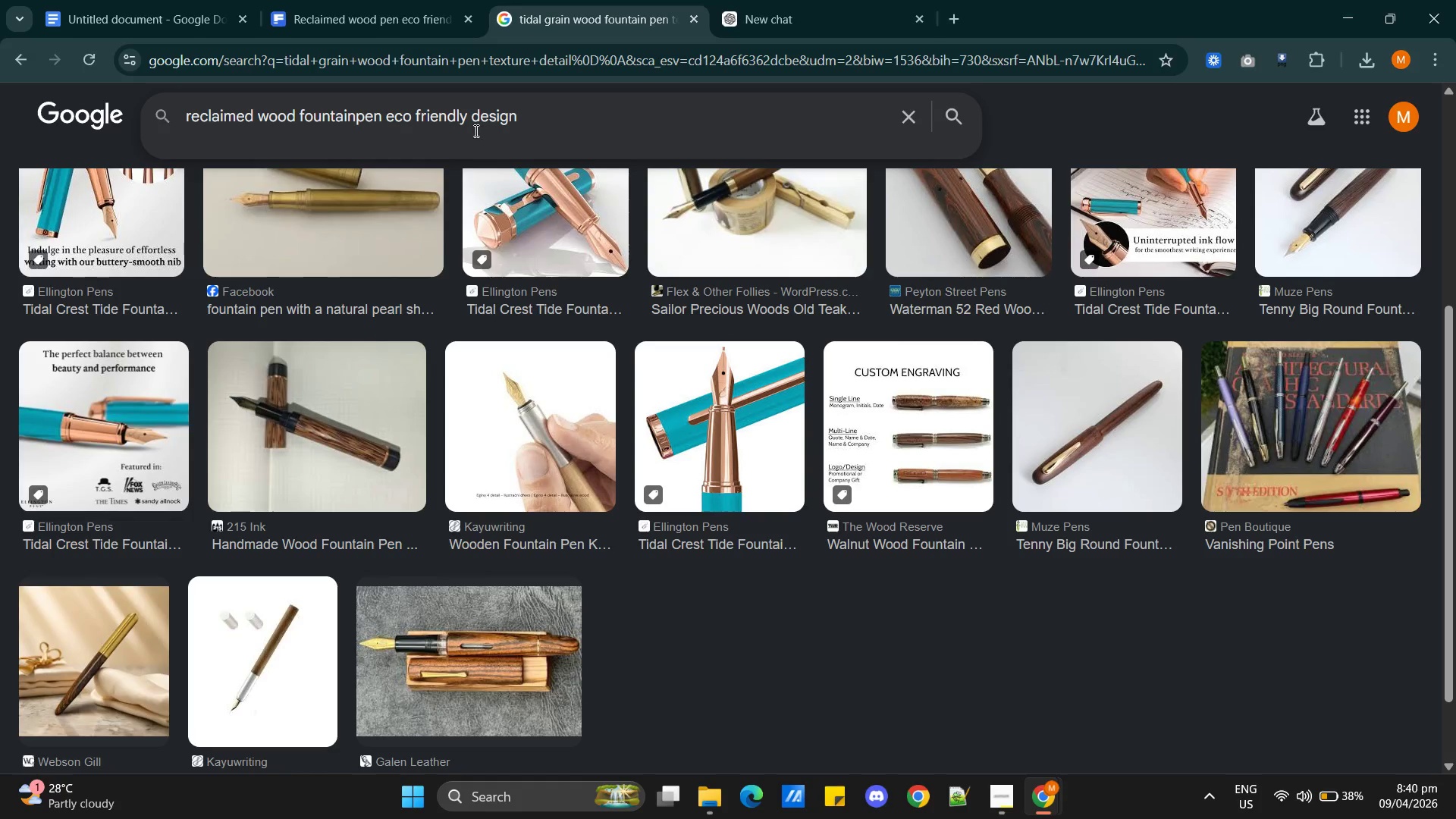 
key(Space)
 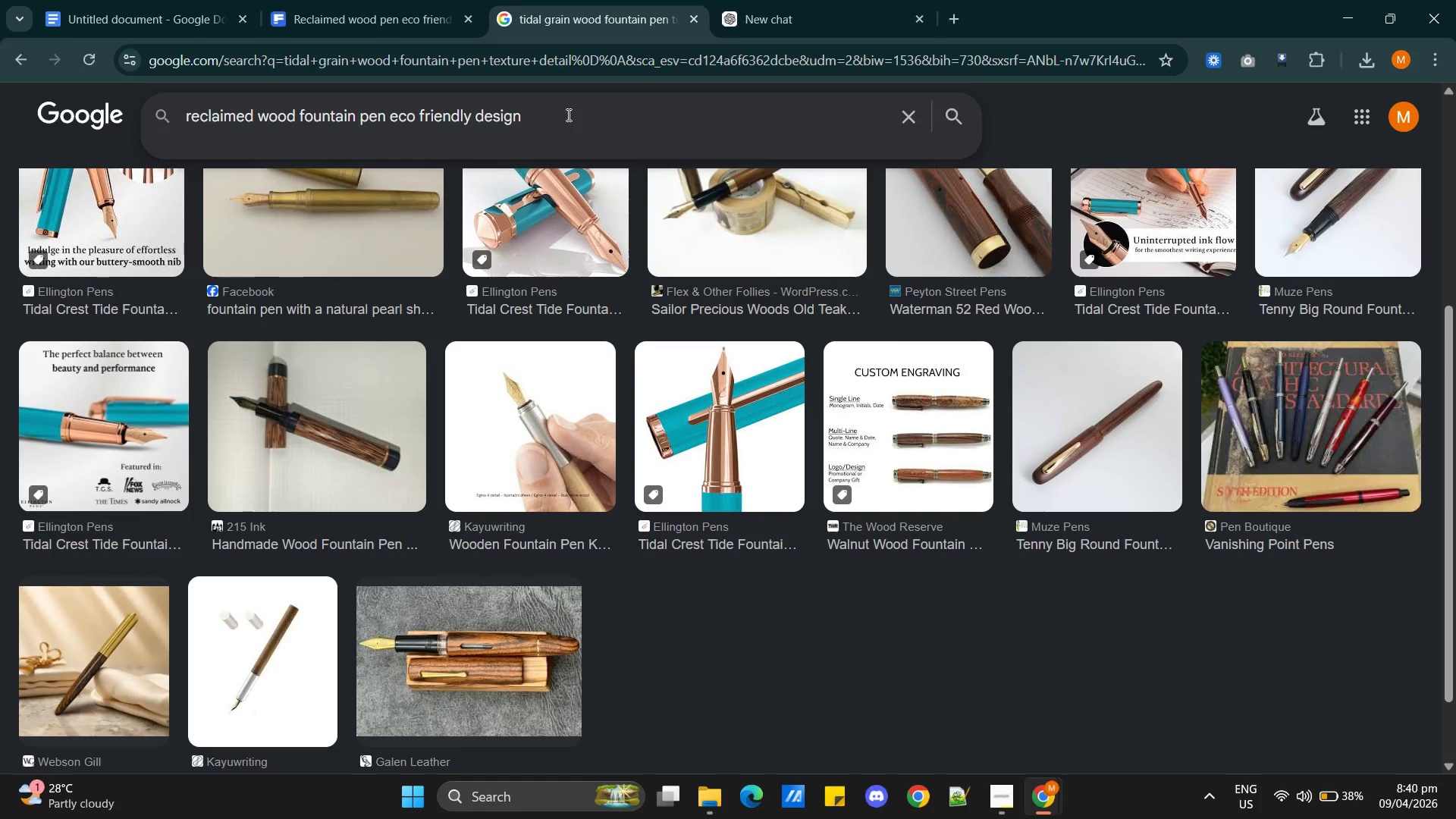 
left_click([567, 115])
 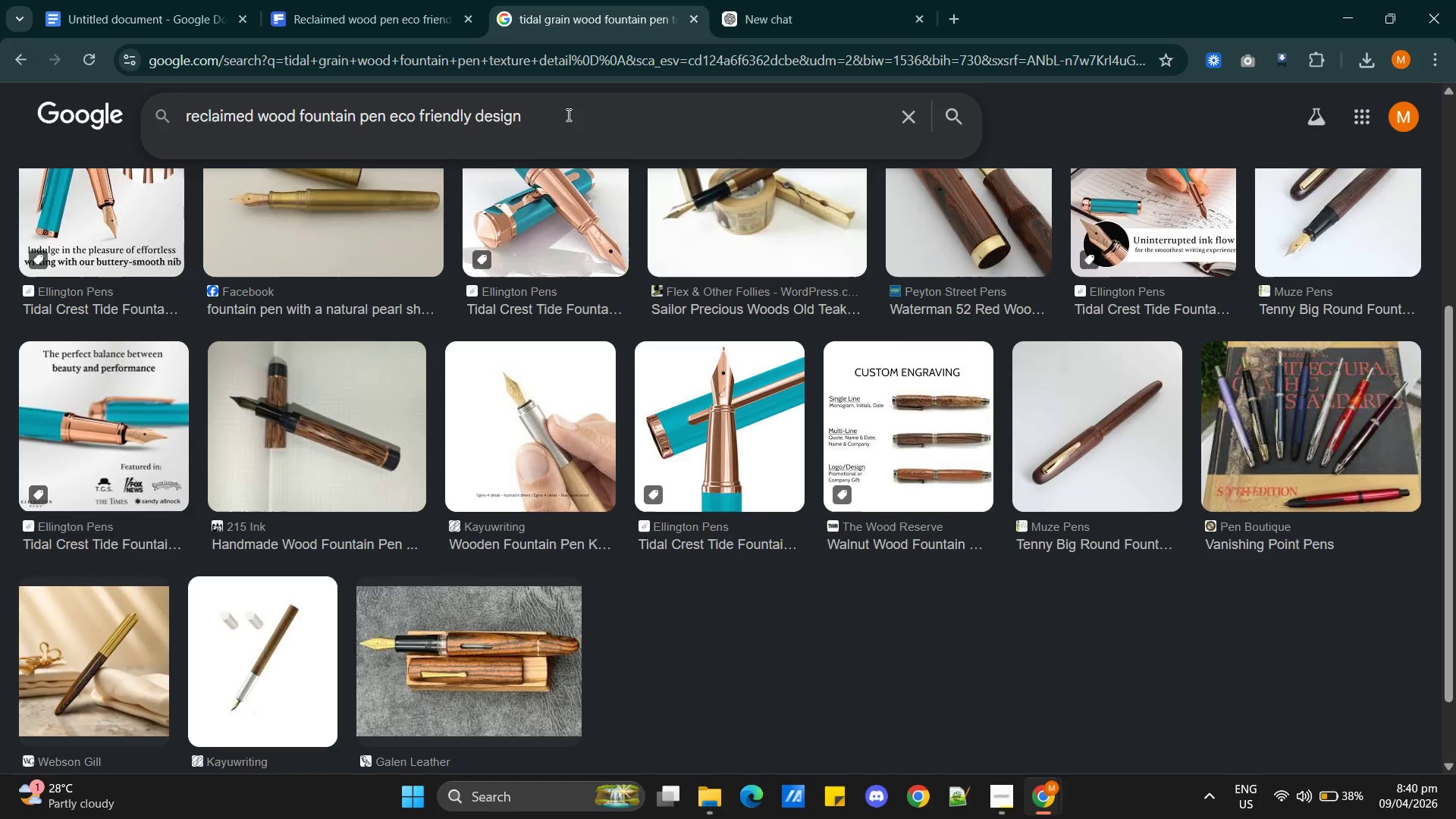 
key(Enter)
 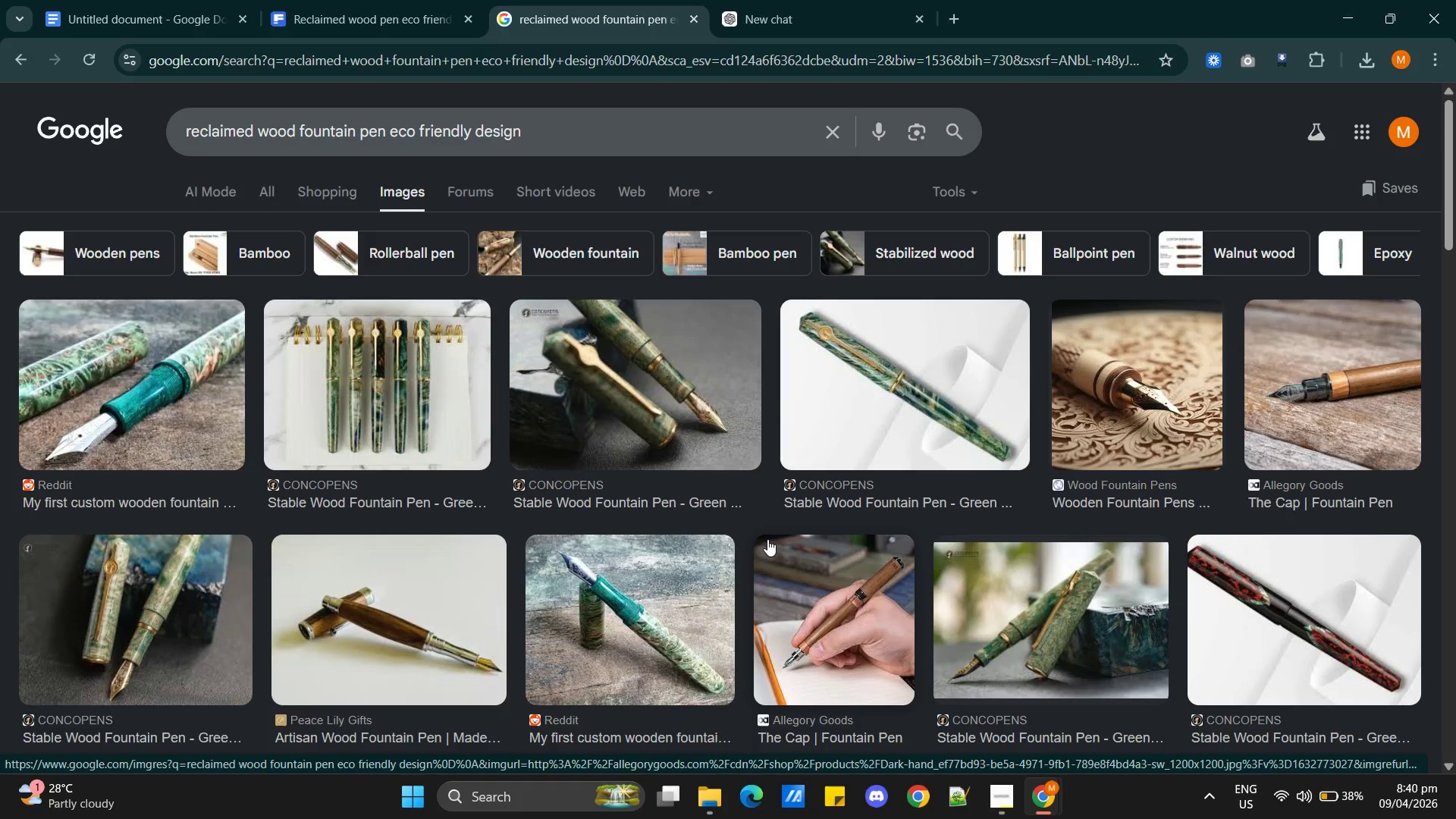 
wait(5.38)
 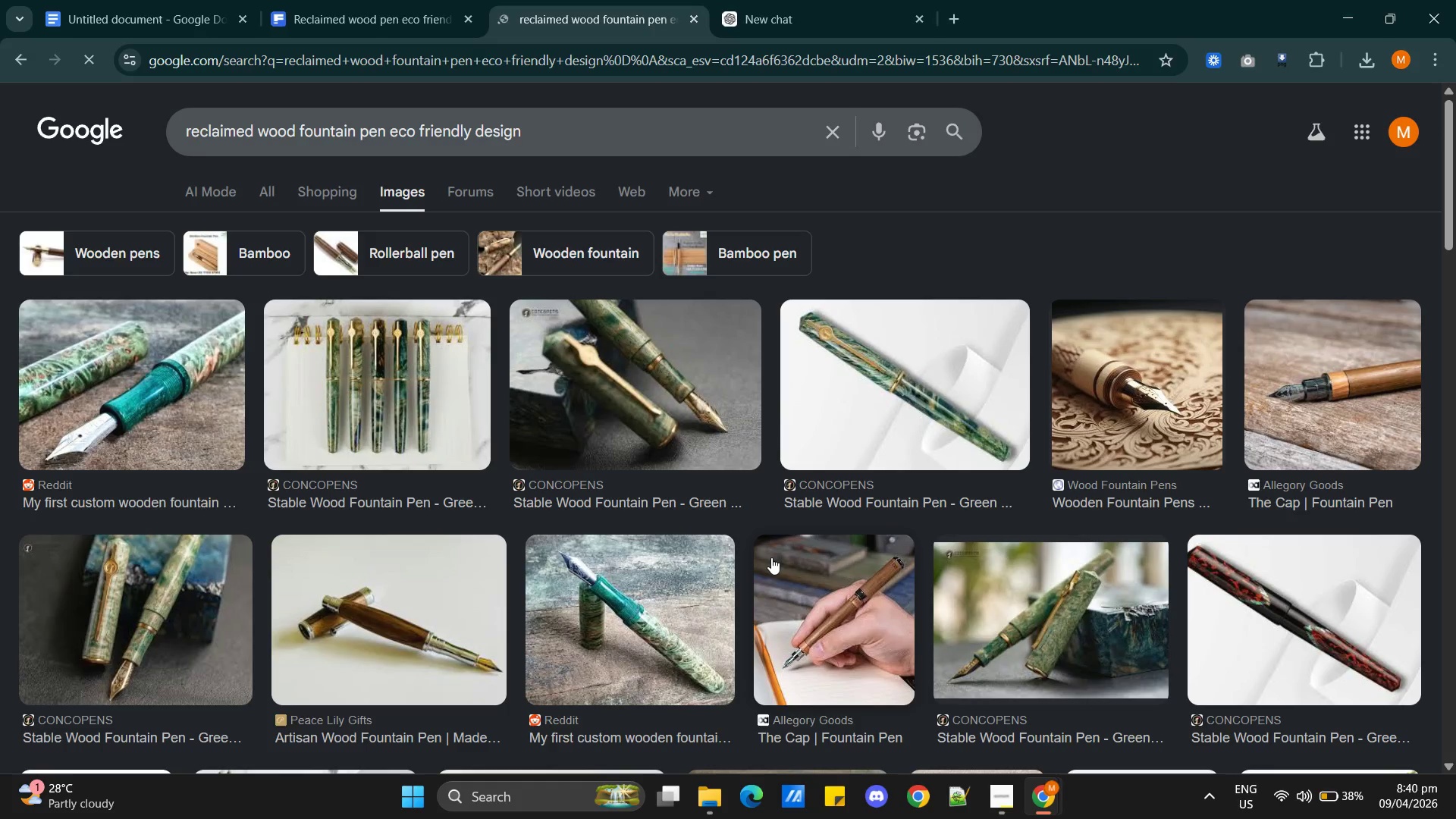 
scroll: coordinate [733, 535], scroll_direction: down, amount: 2.0
 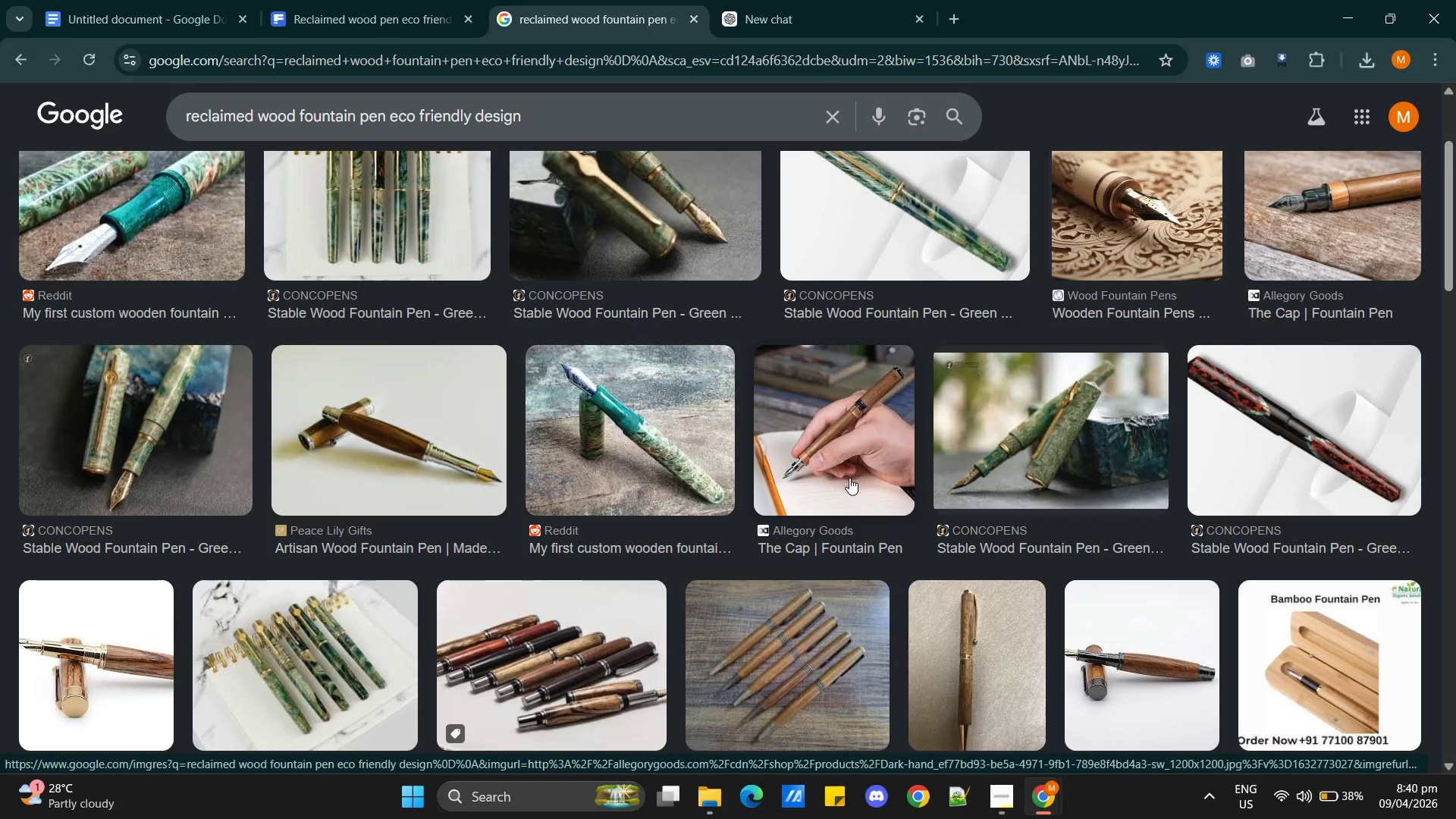 
wait(7.5)
 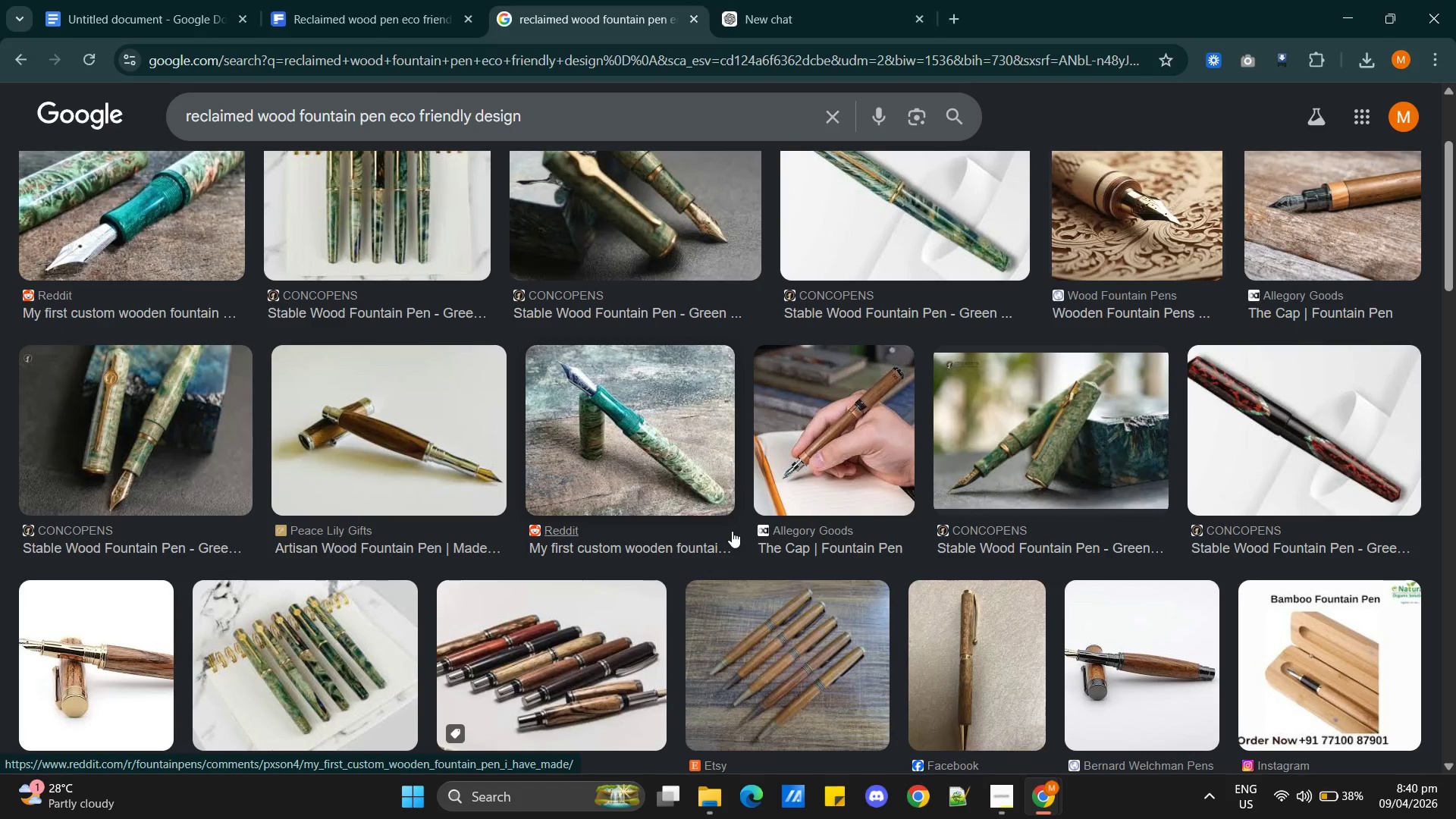 
right_click([820, 464])
 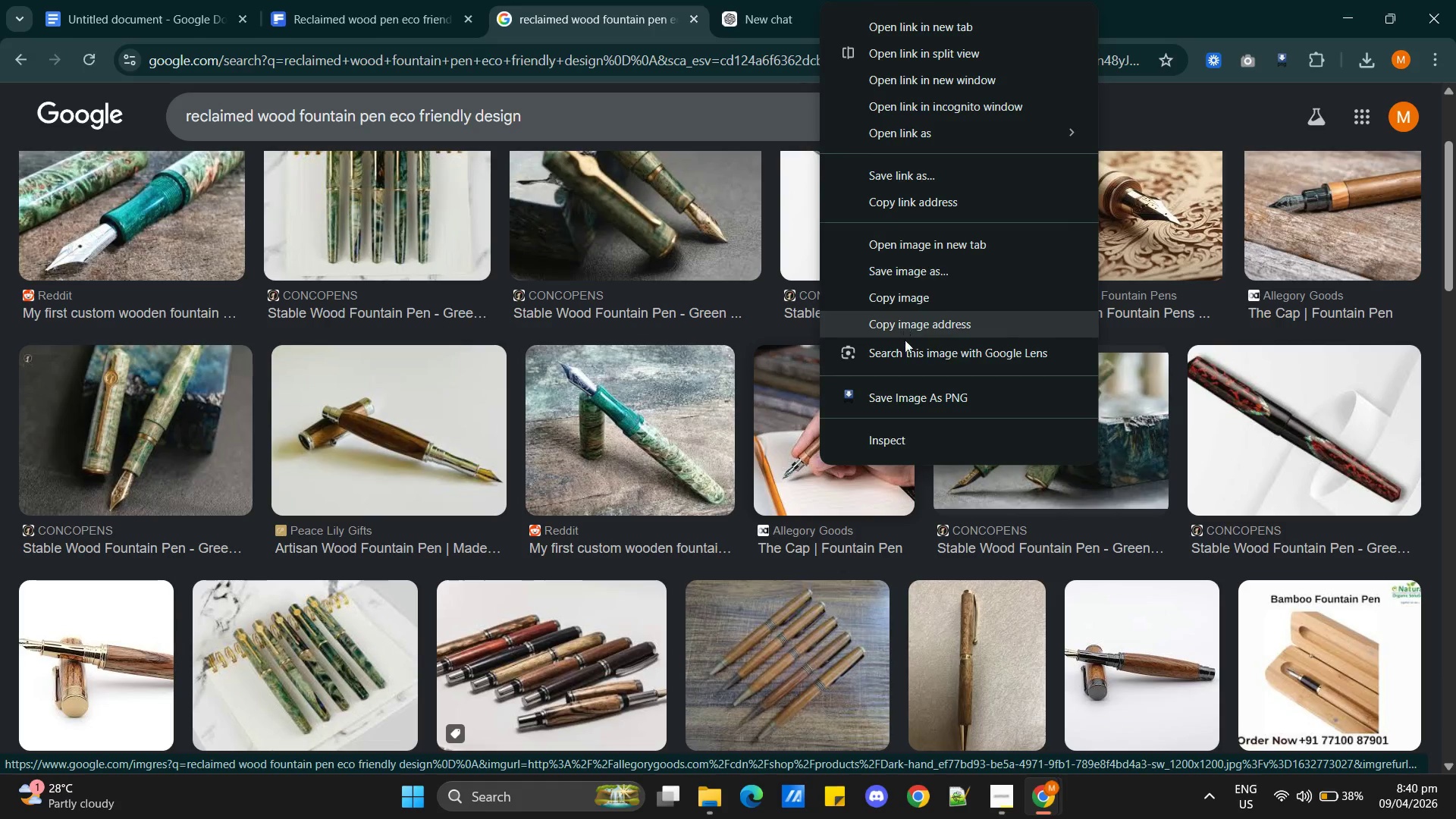 
left_click([918, 396])
 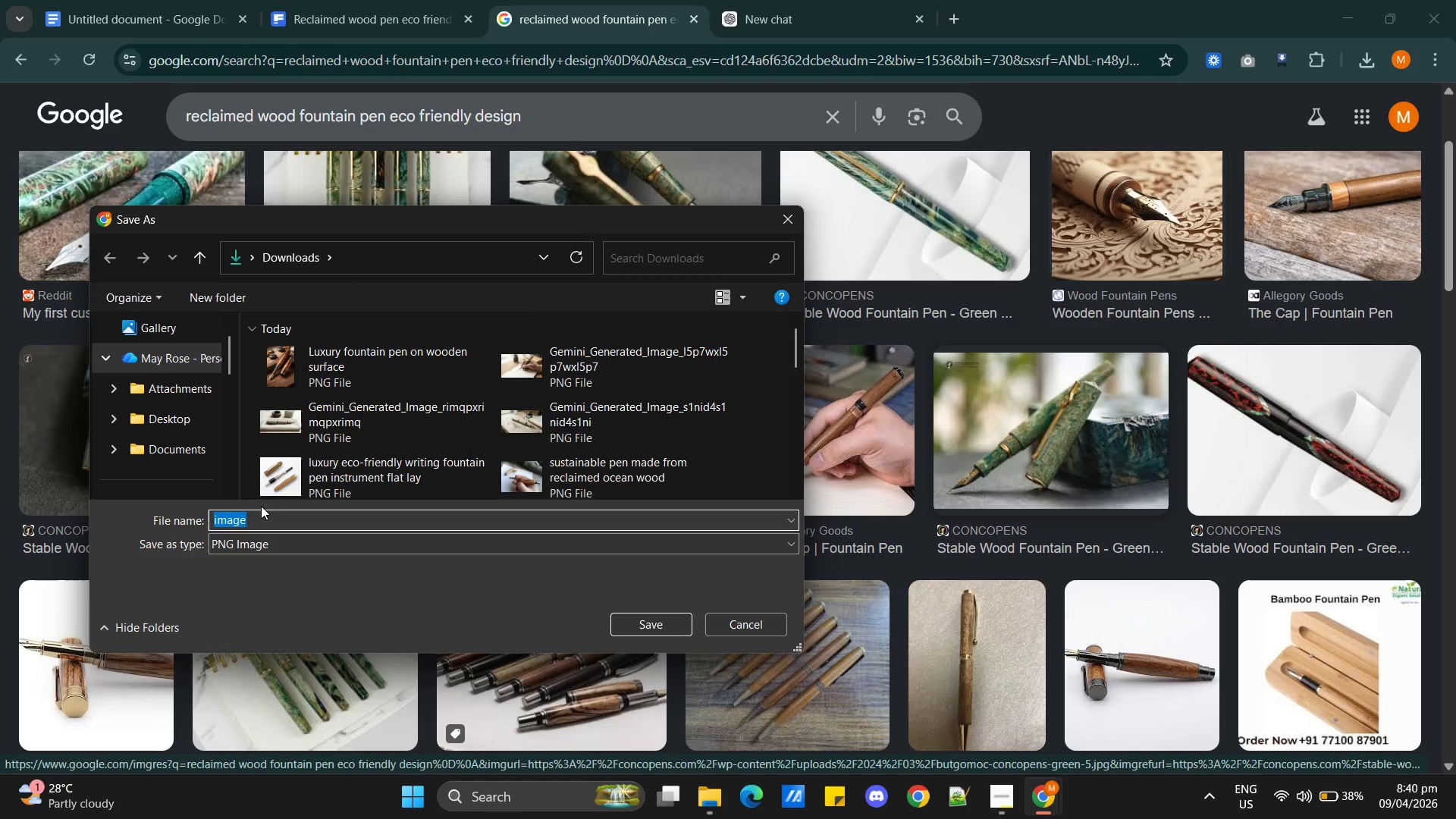 
double_click([250, 513])
 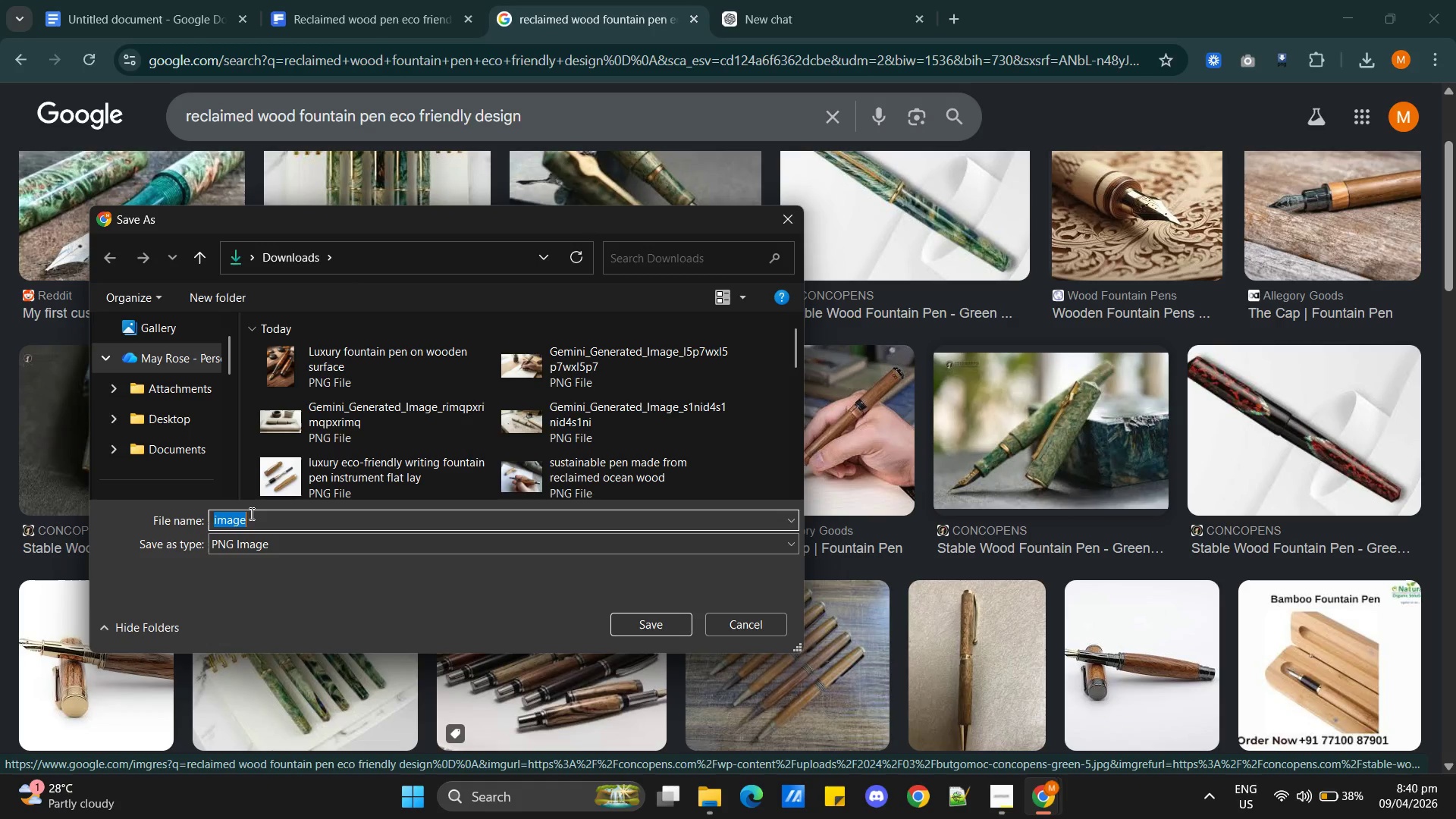 
triple_click([250, 513])
 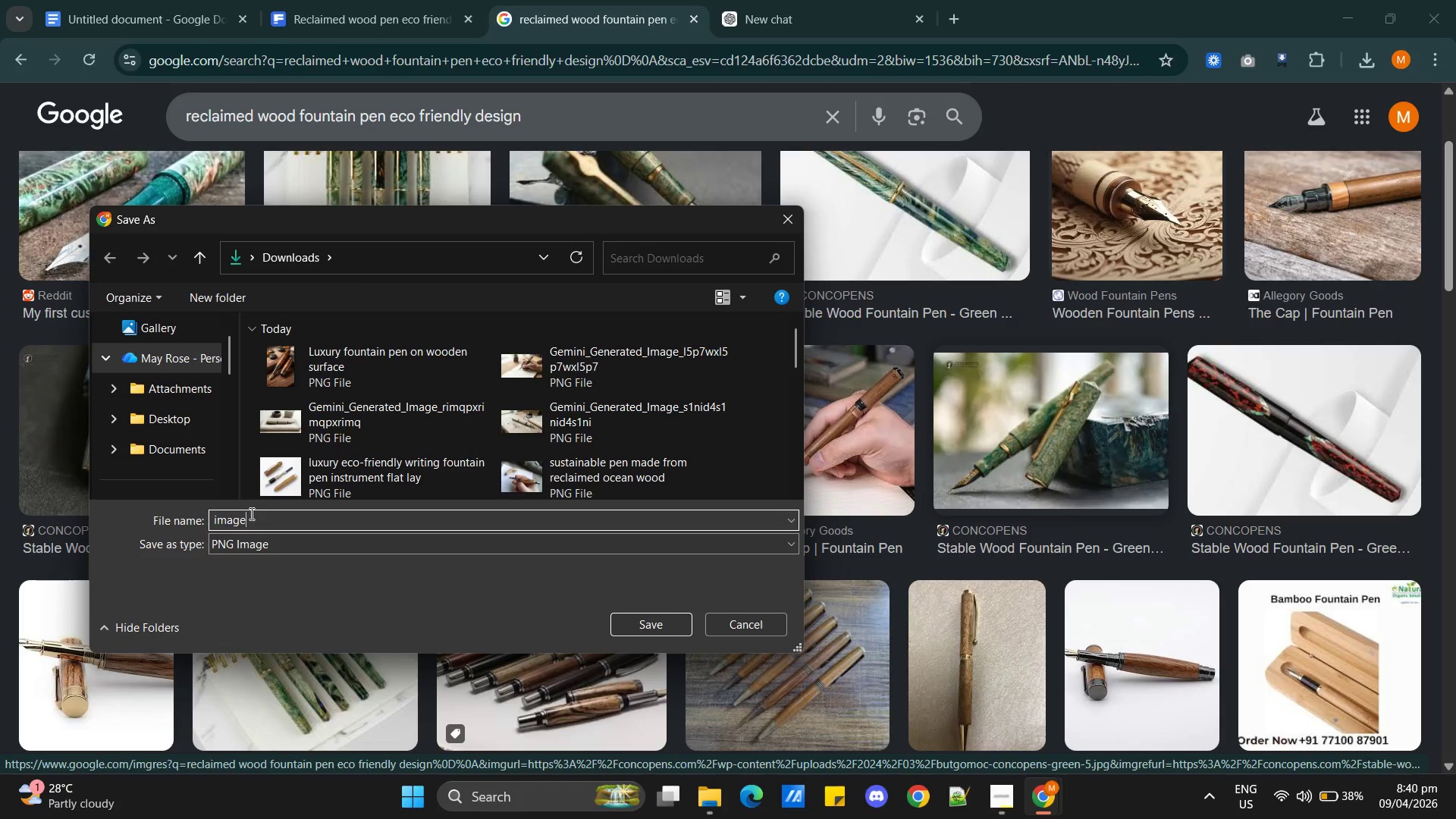 
key(Control+ControlLeft)
 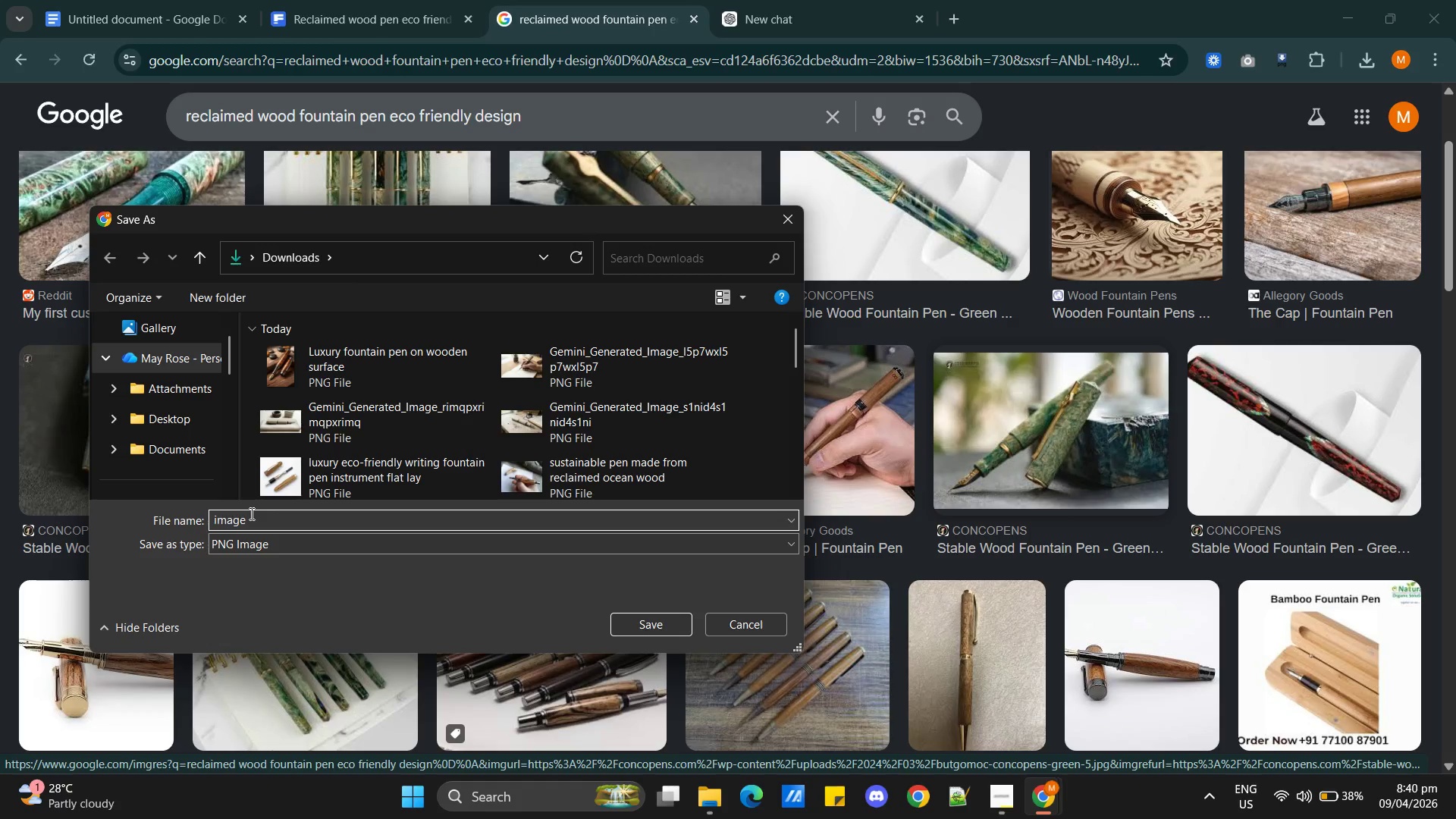 
double_click([250, 513])
 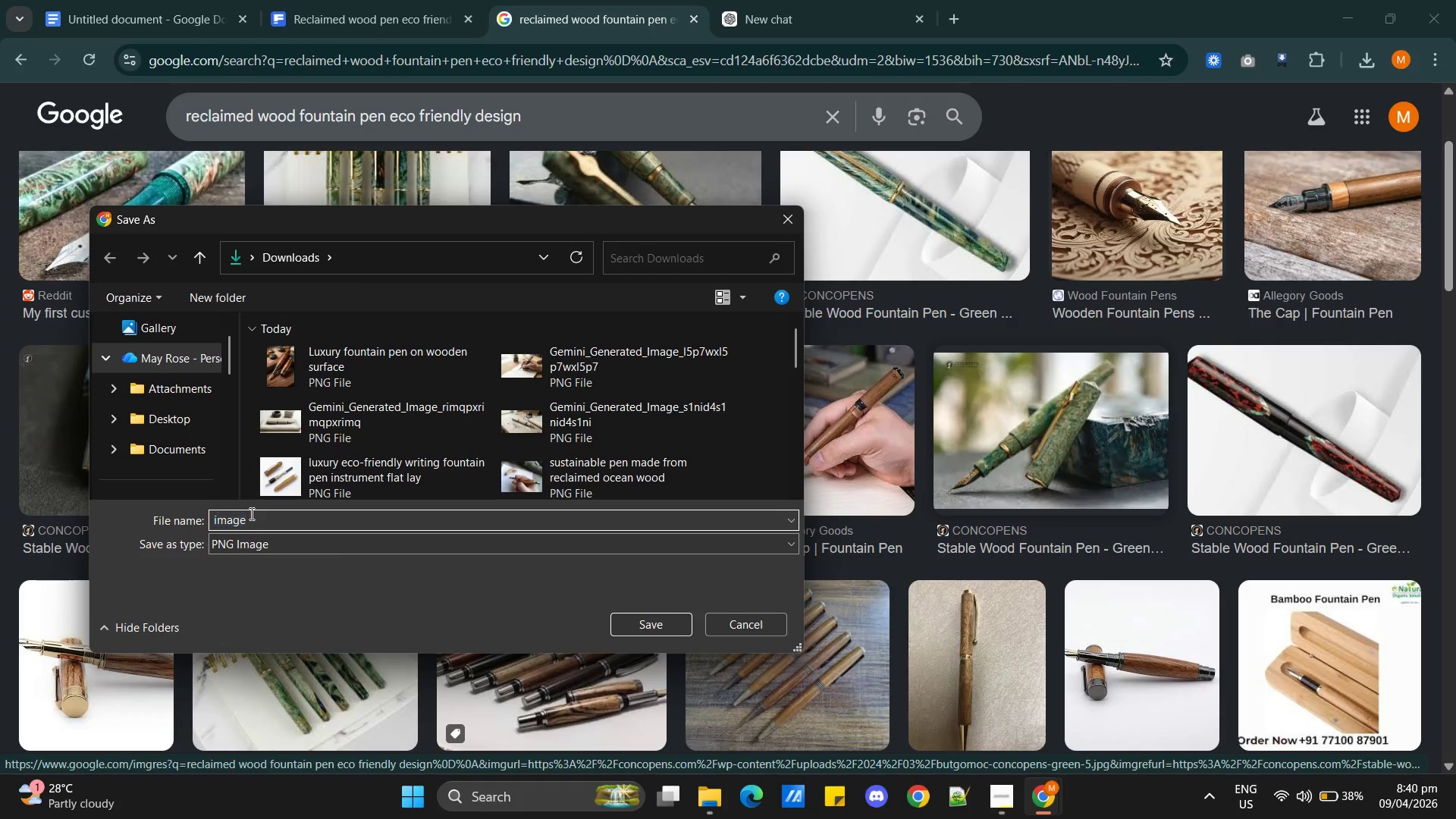 
triple_click([250, 513])
 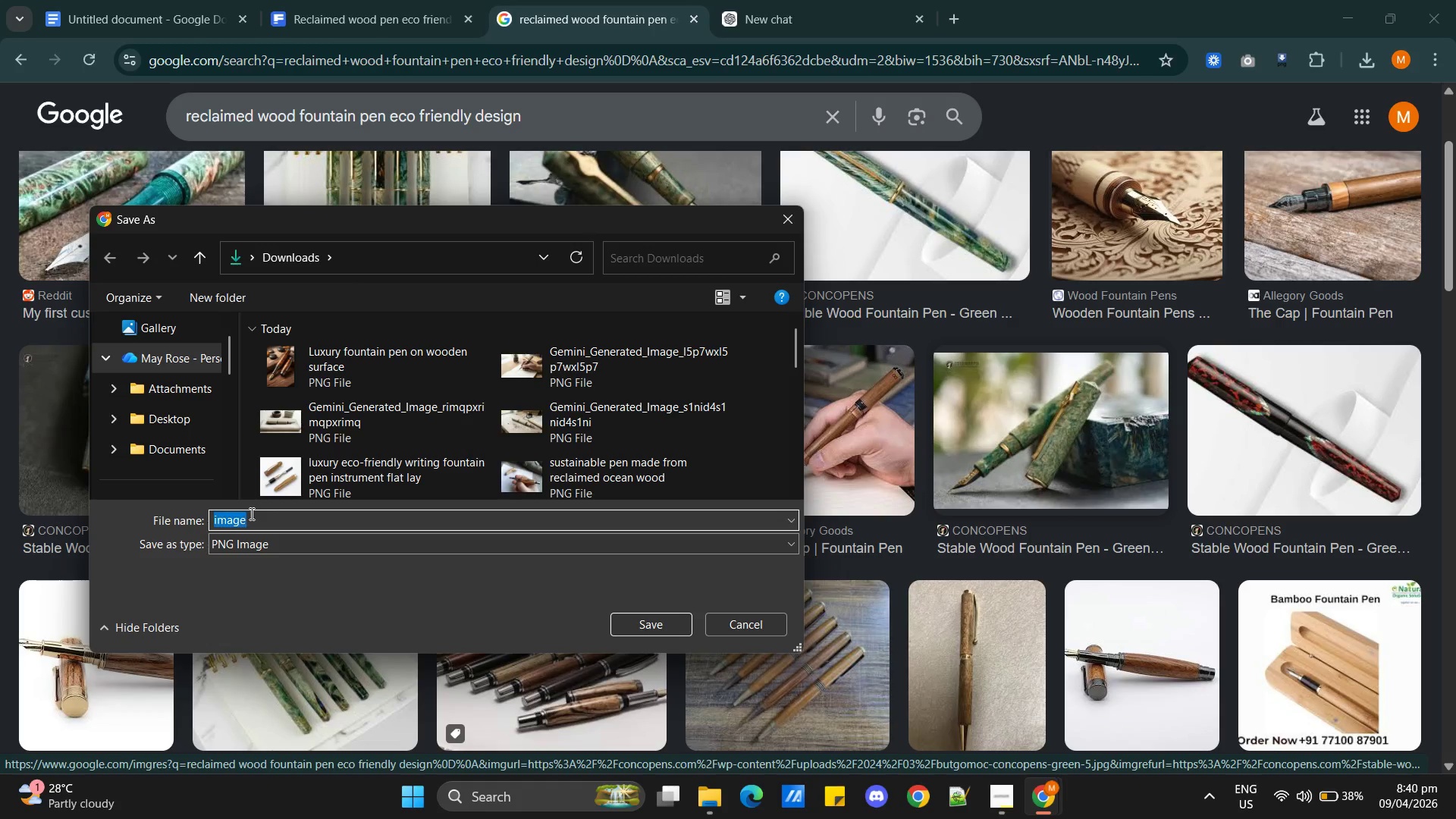 
triple_click([250, 513])
 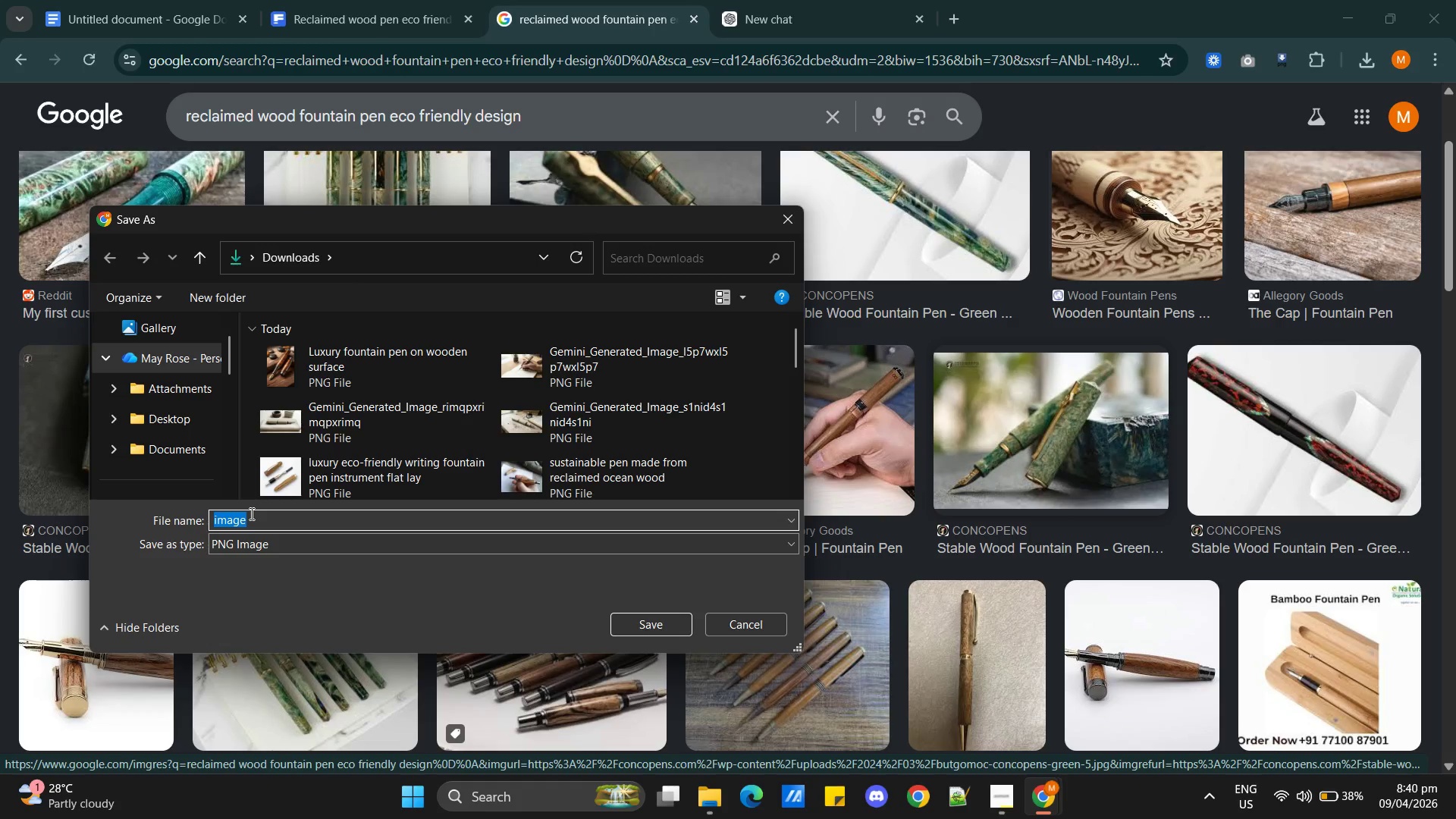 
key(Control+V)
 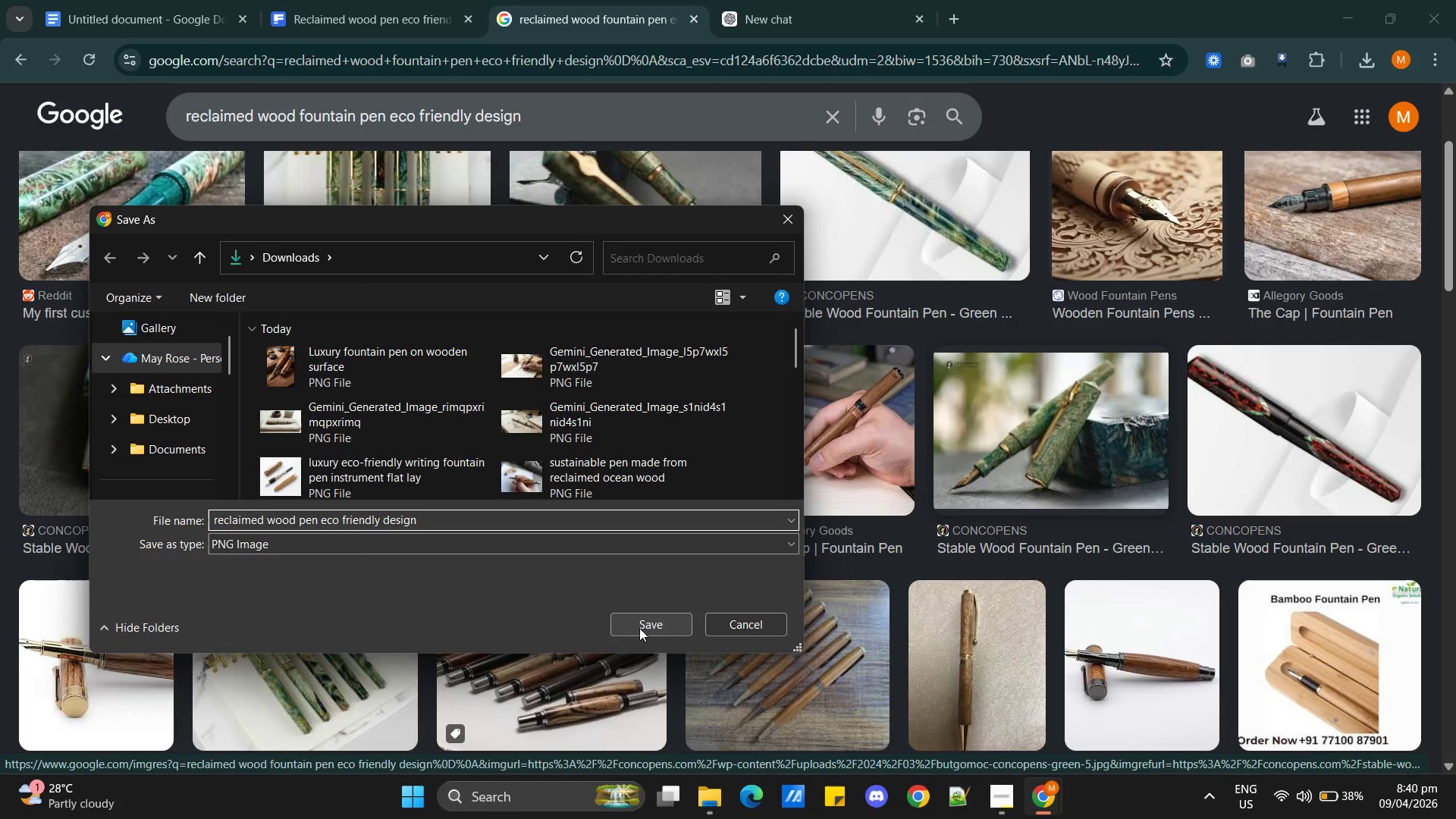 
left_click([639, 628])
 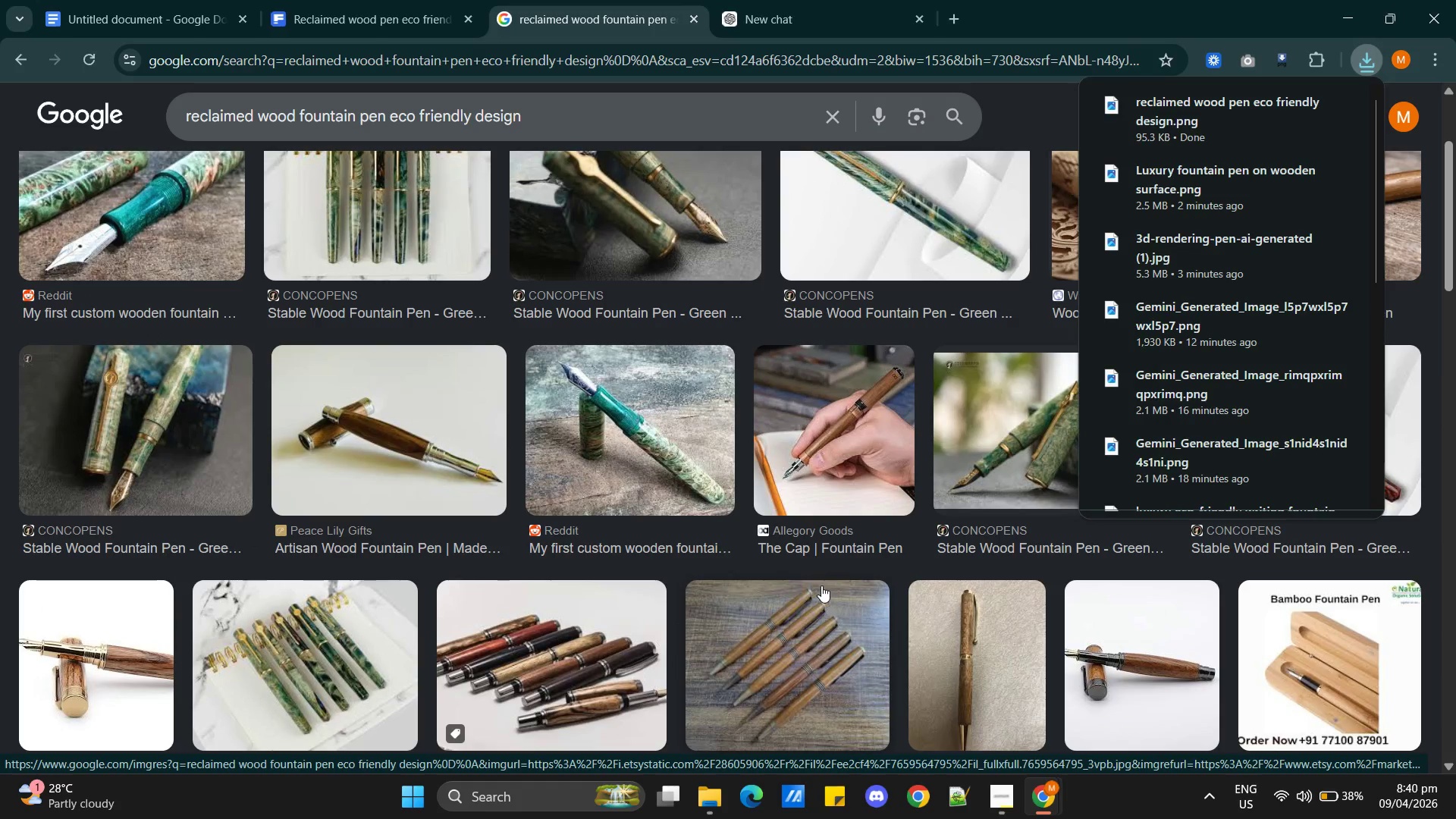 
scroll: coordinate [679, 604], scroll_direction: down, amount: 2.0
 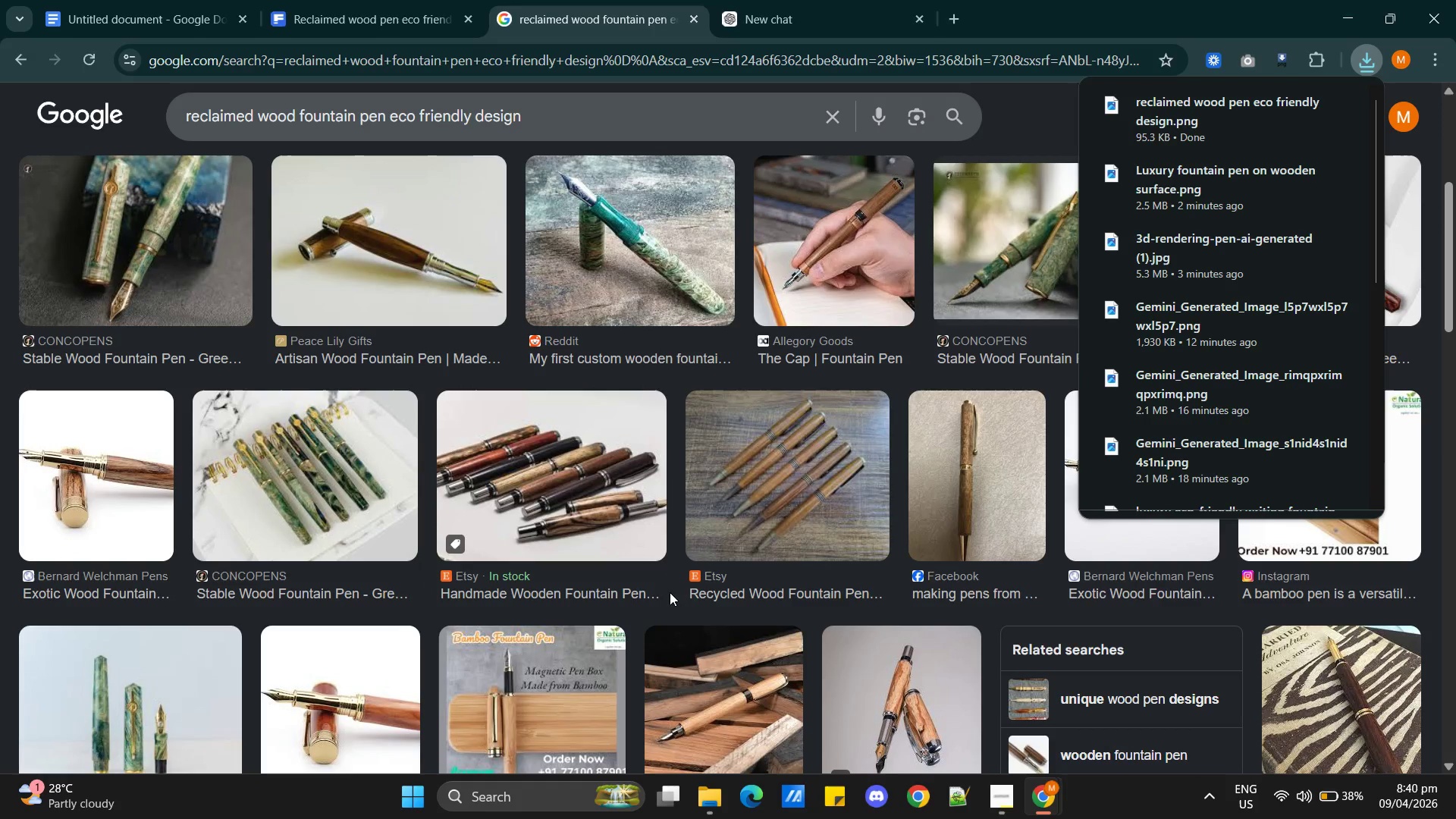 
scroll: coordinate [766, 651], scroll_direction: up, amount: 1.0
 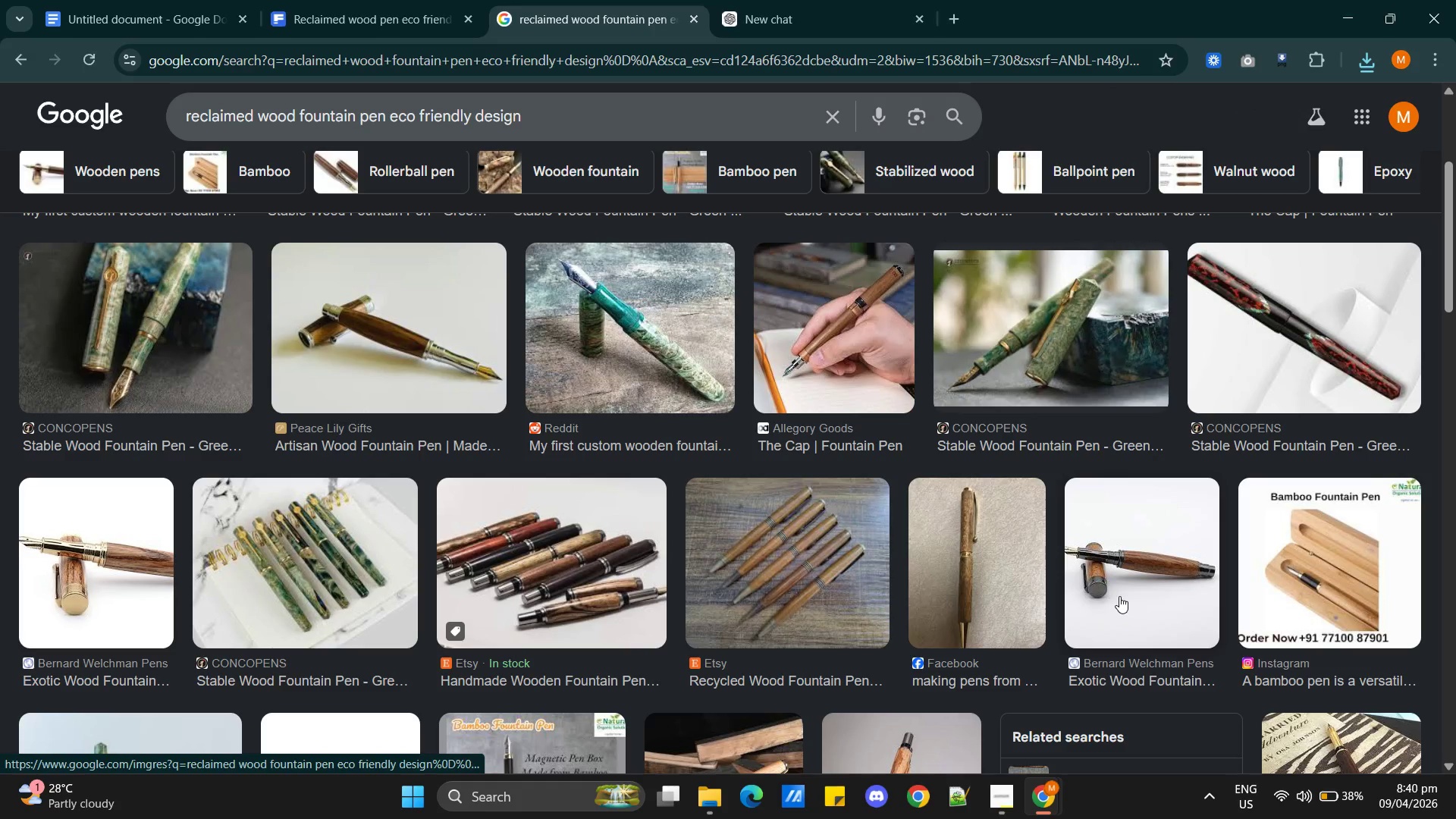 
right_click([1119, 596])
 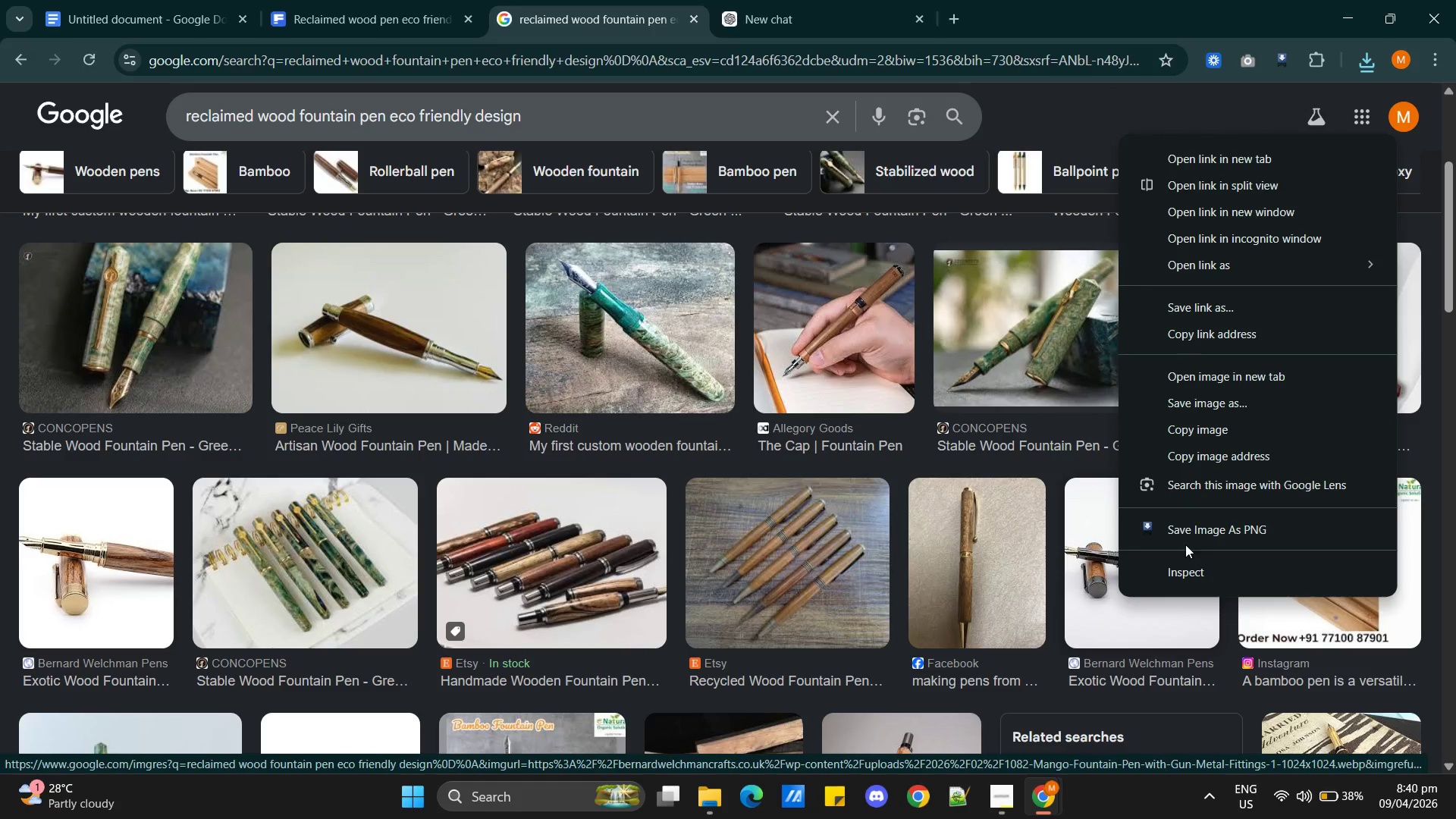 
left_click([1186, 528])
 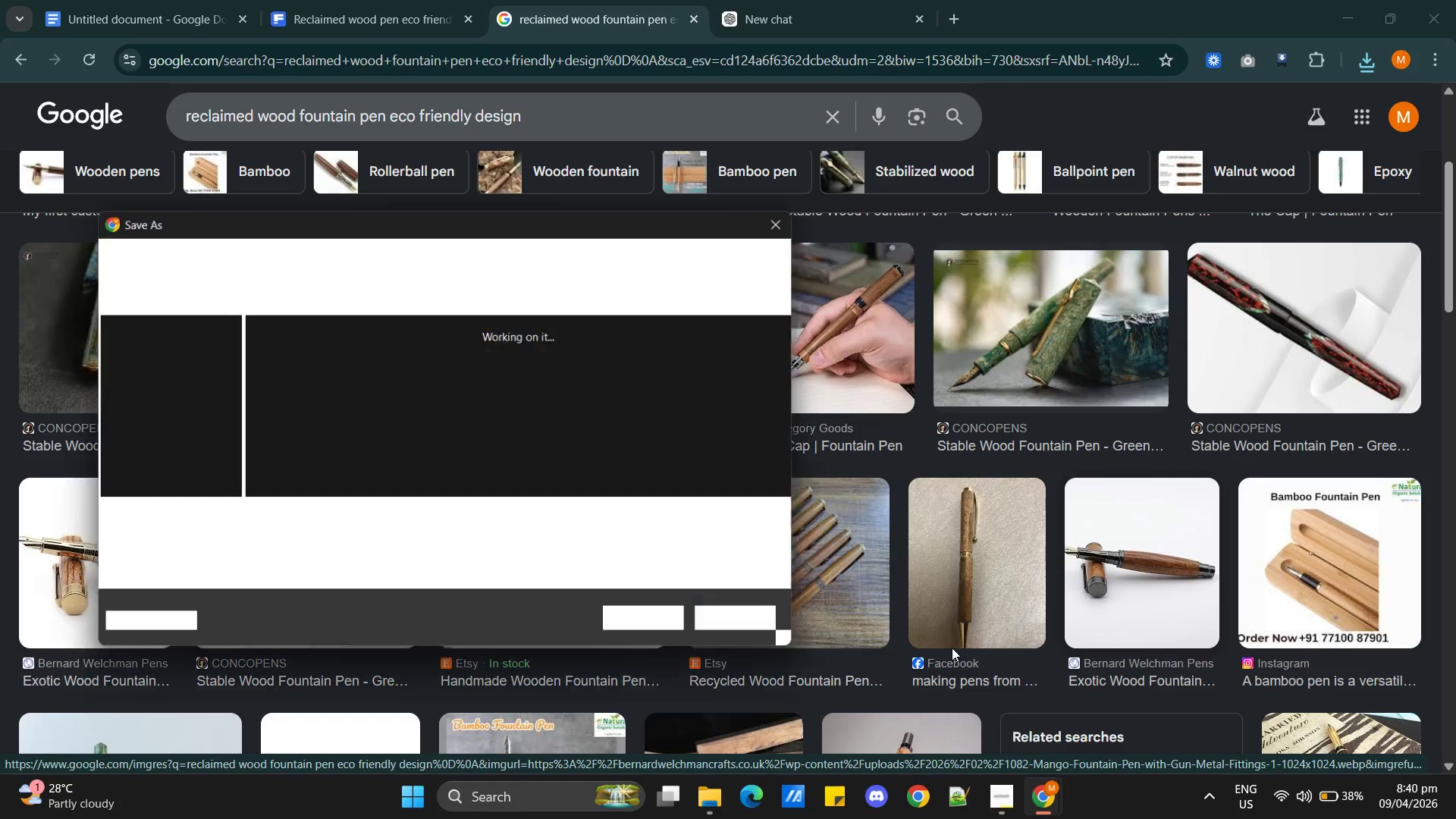 
key(Alt+AltLeft)
 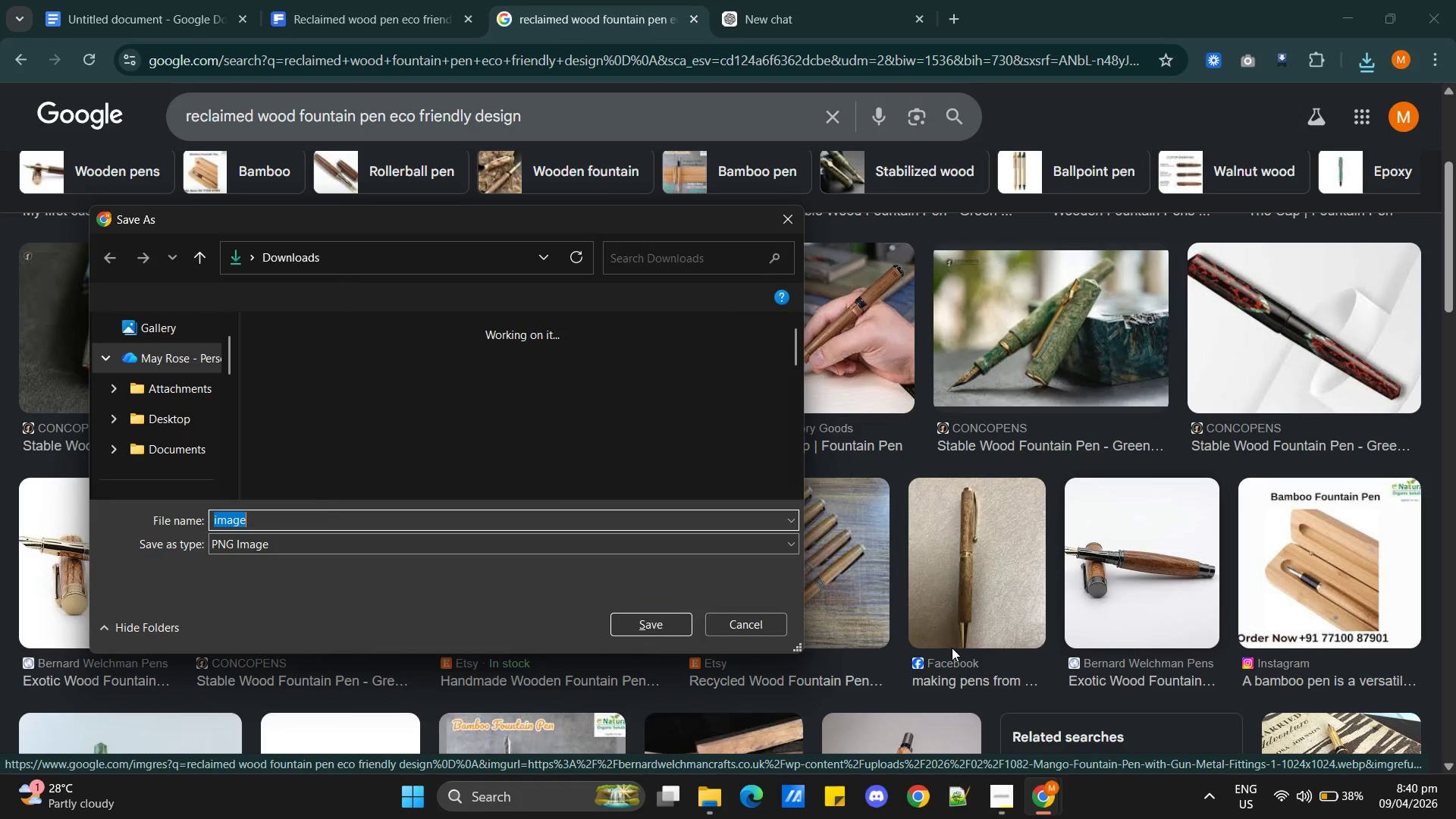 
key(Alt+Tab)
 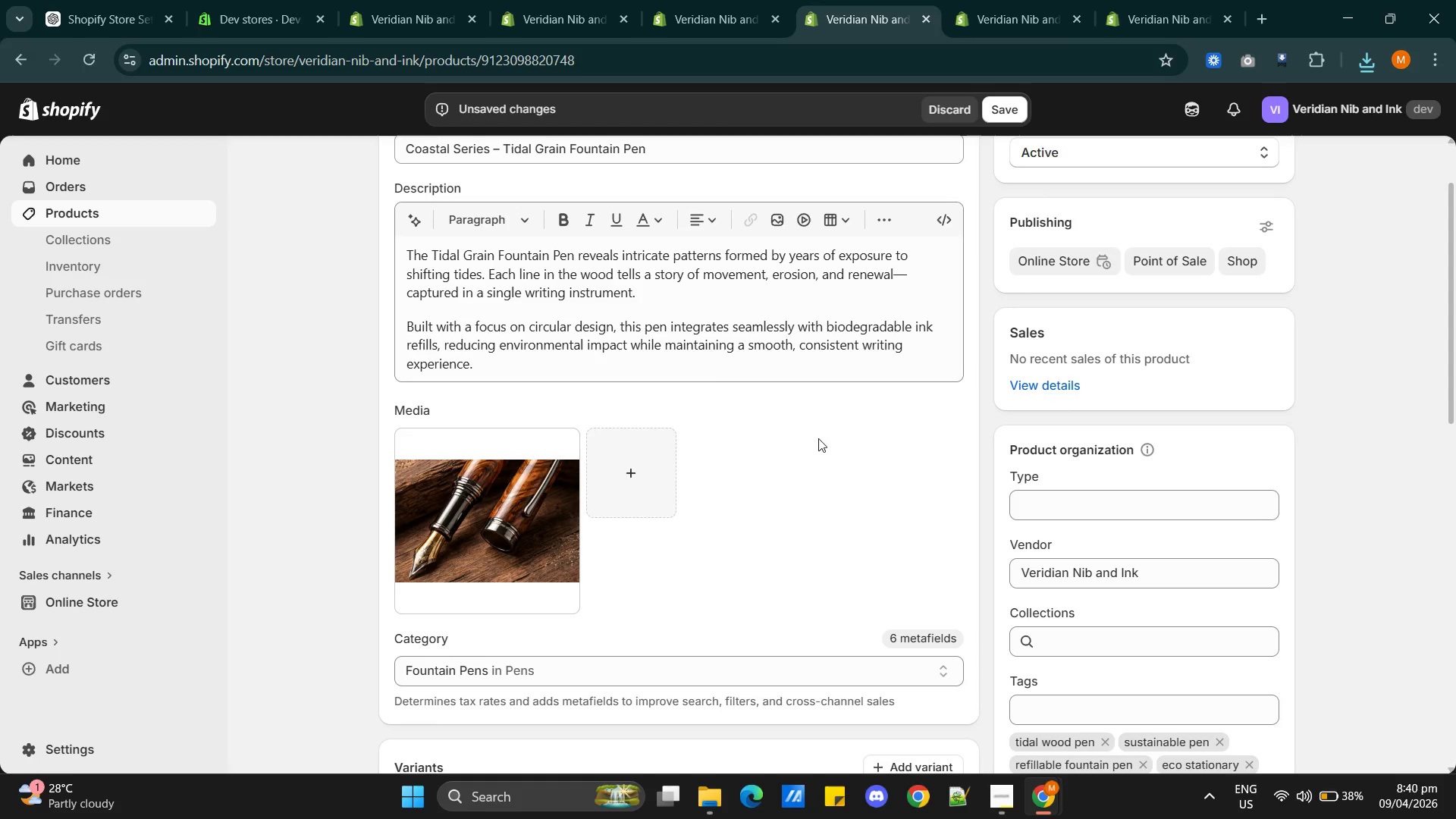 
key(Alt+AltLeft)
 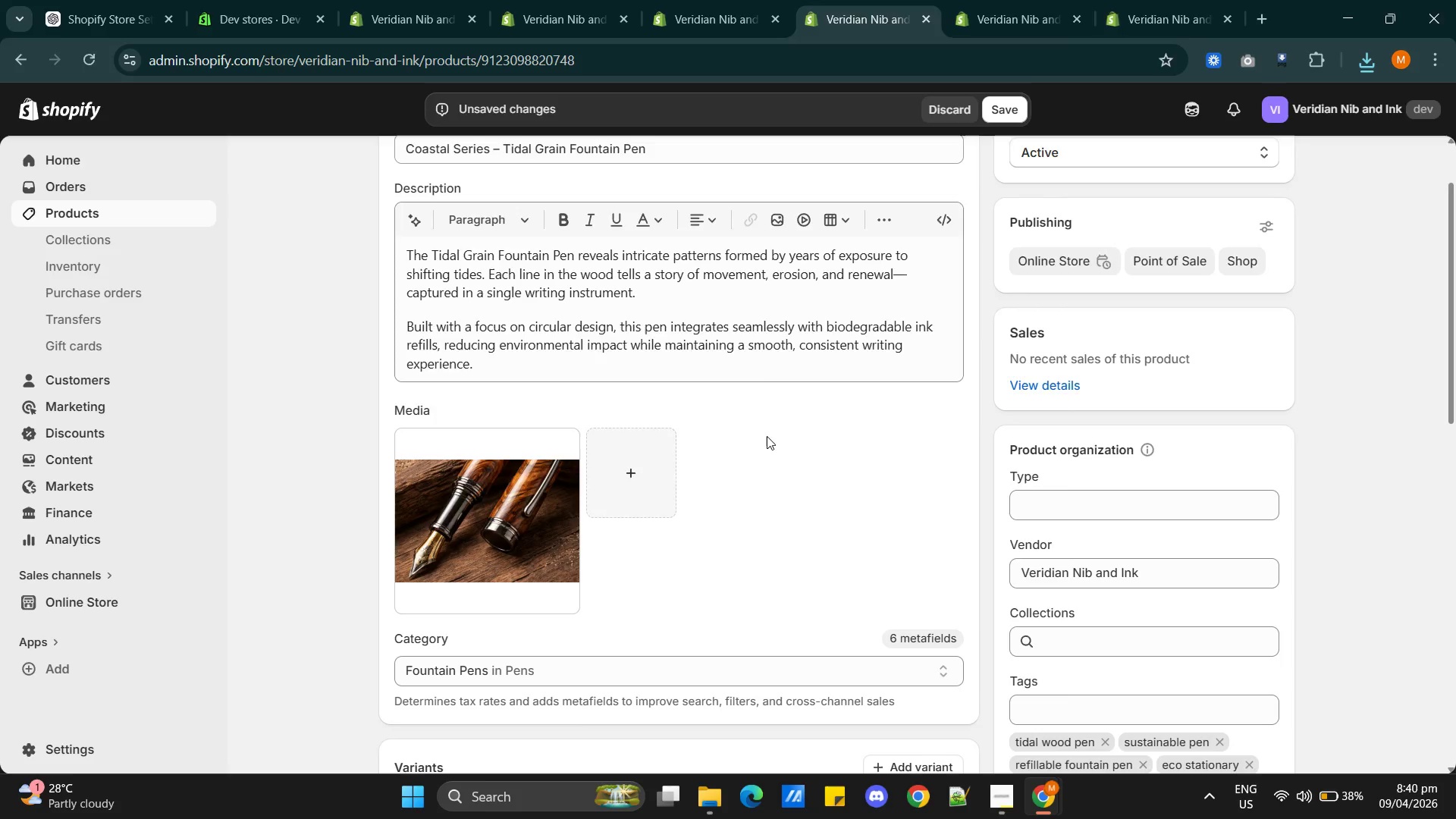 
key(Alt+Tab)
 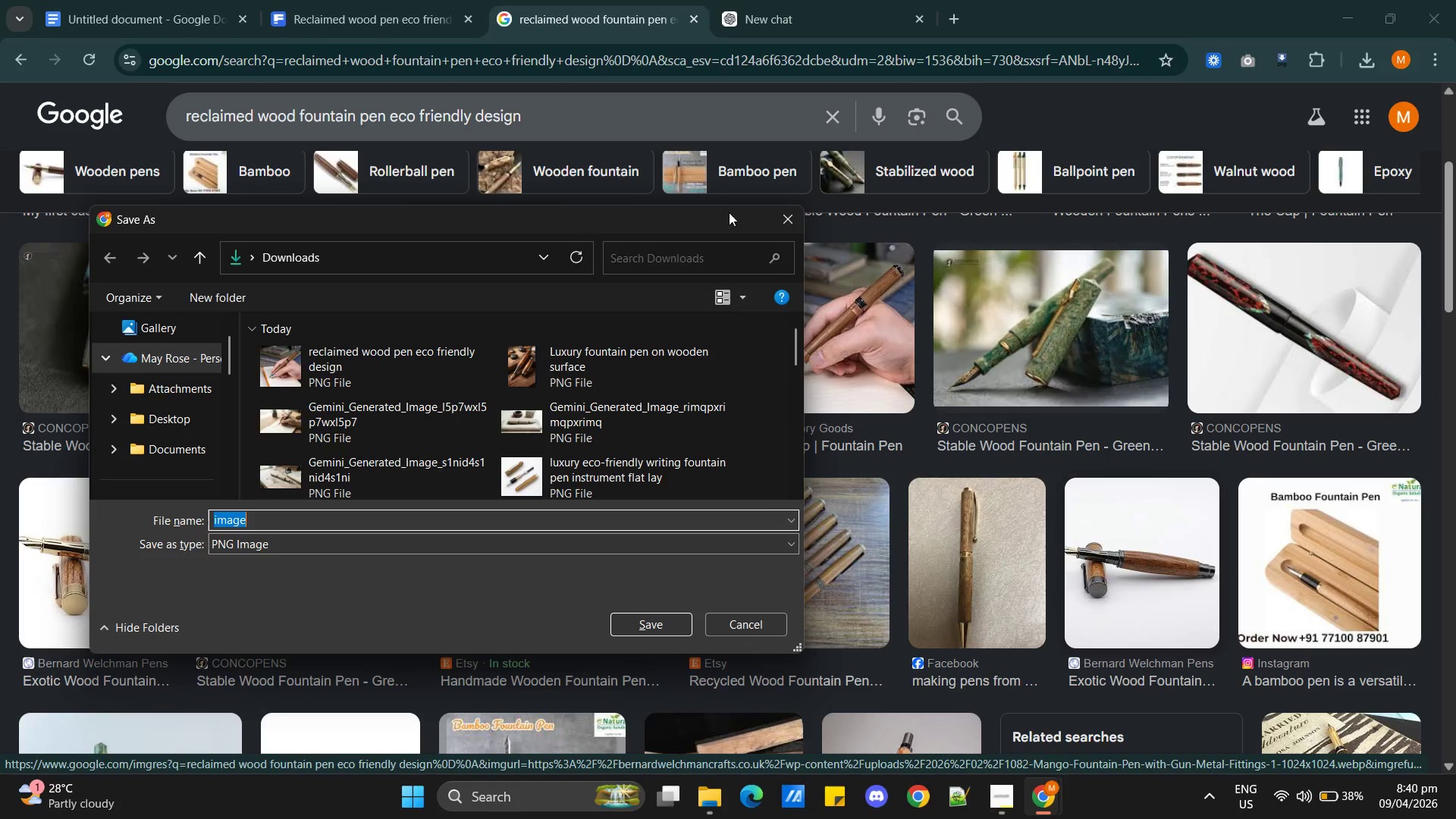 
left_click([785, 223])
 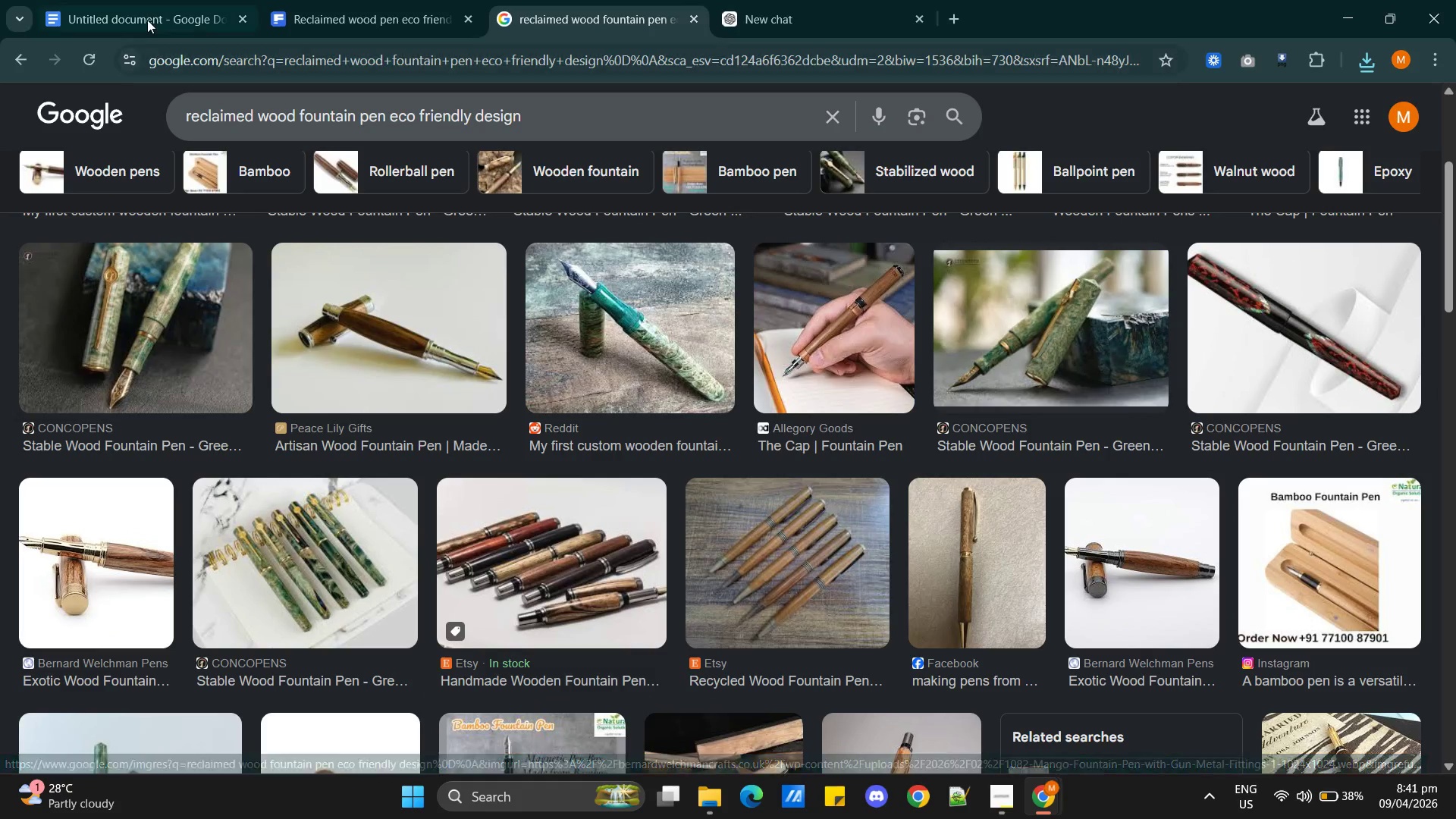 
left_click([147, 17])
 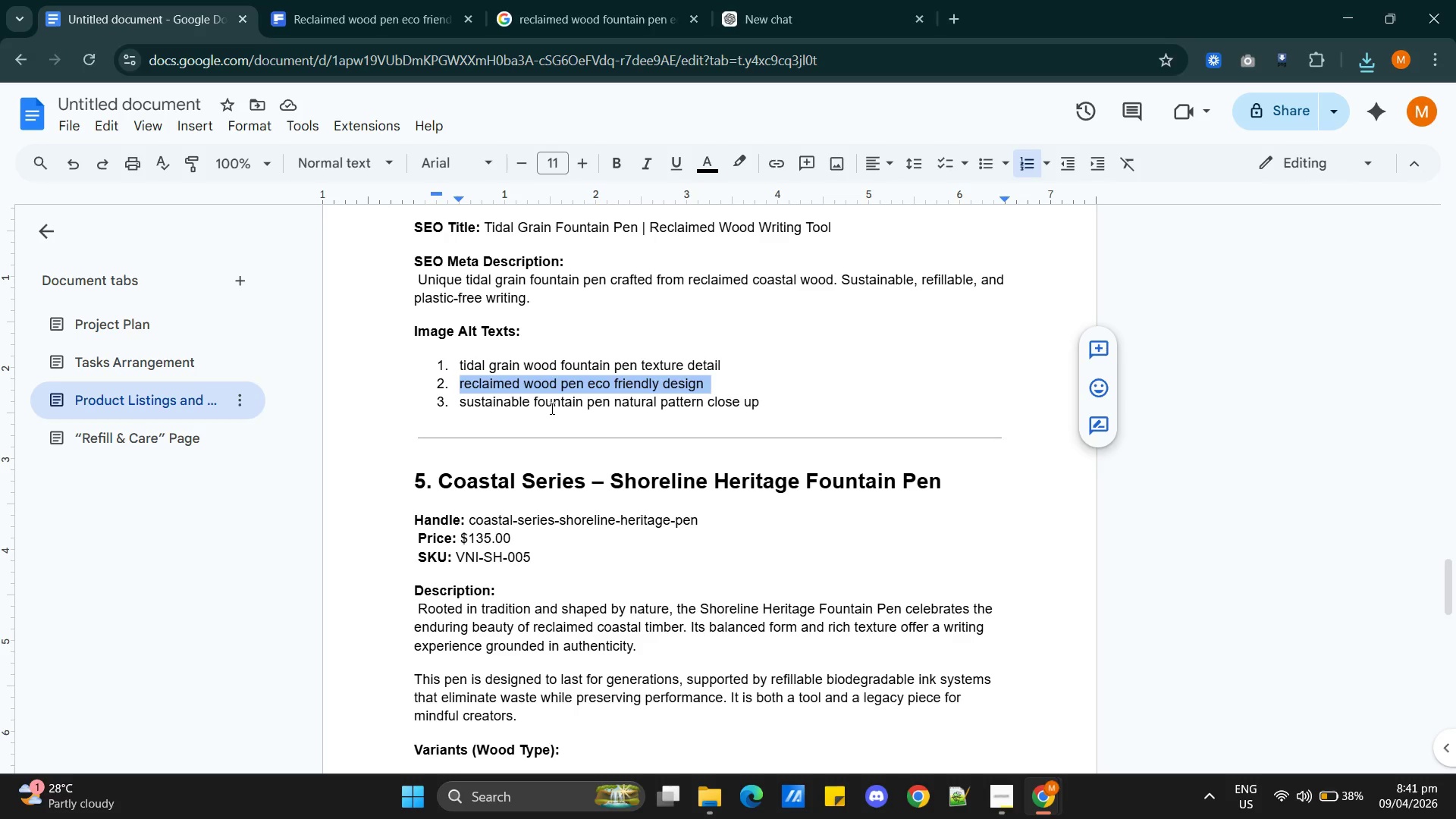 
double_click([551, 408])
 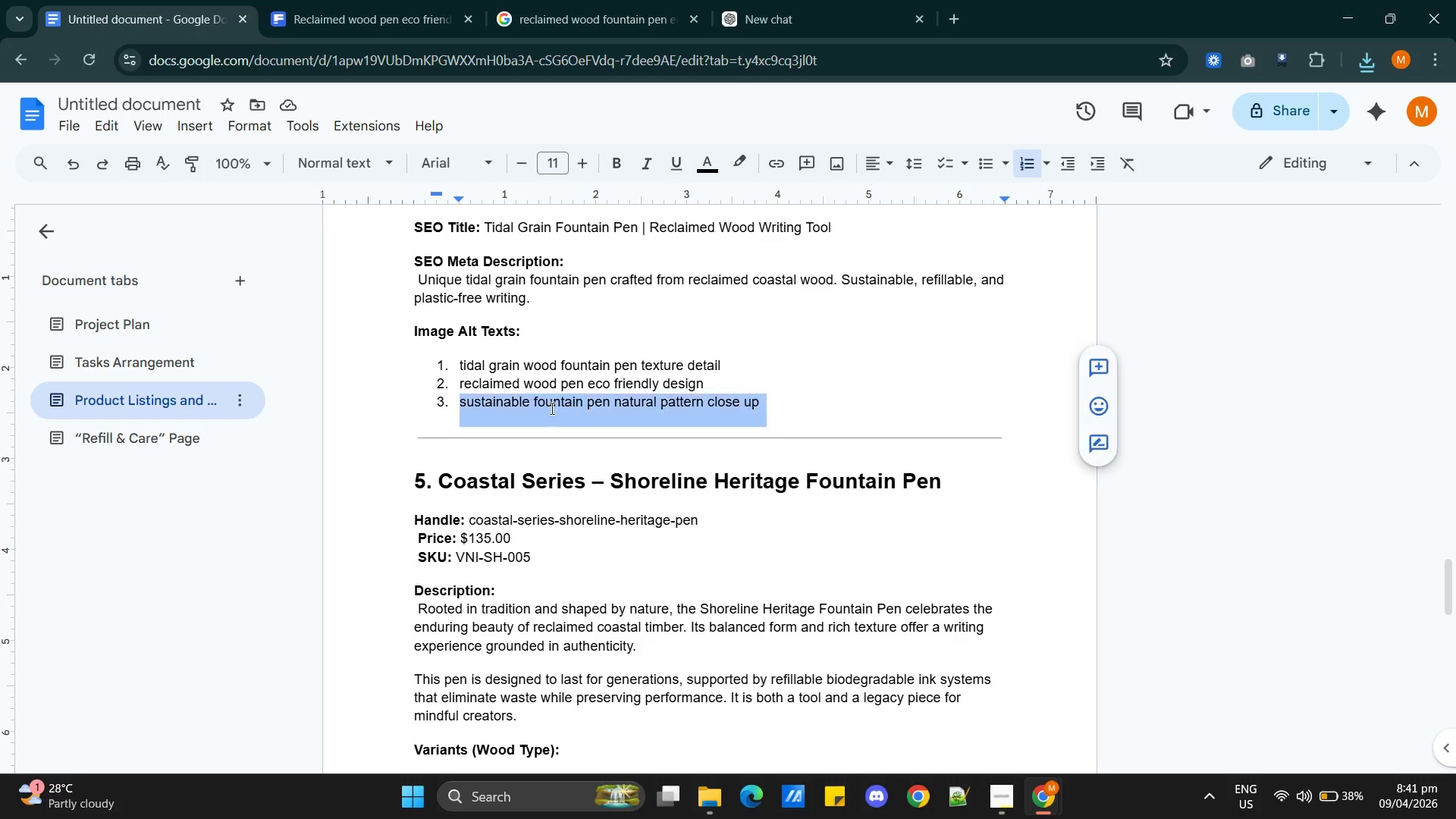 
triple_click([551, 408])
 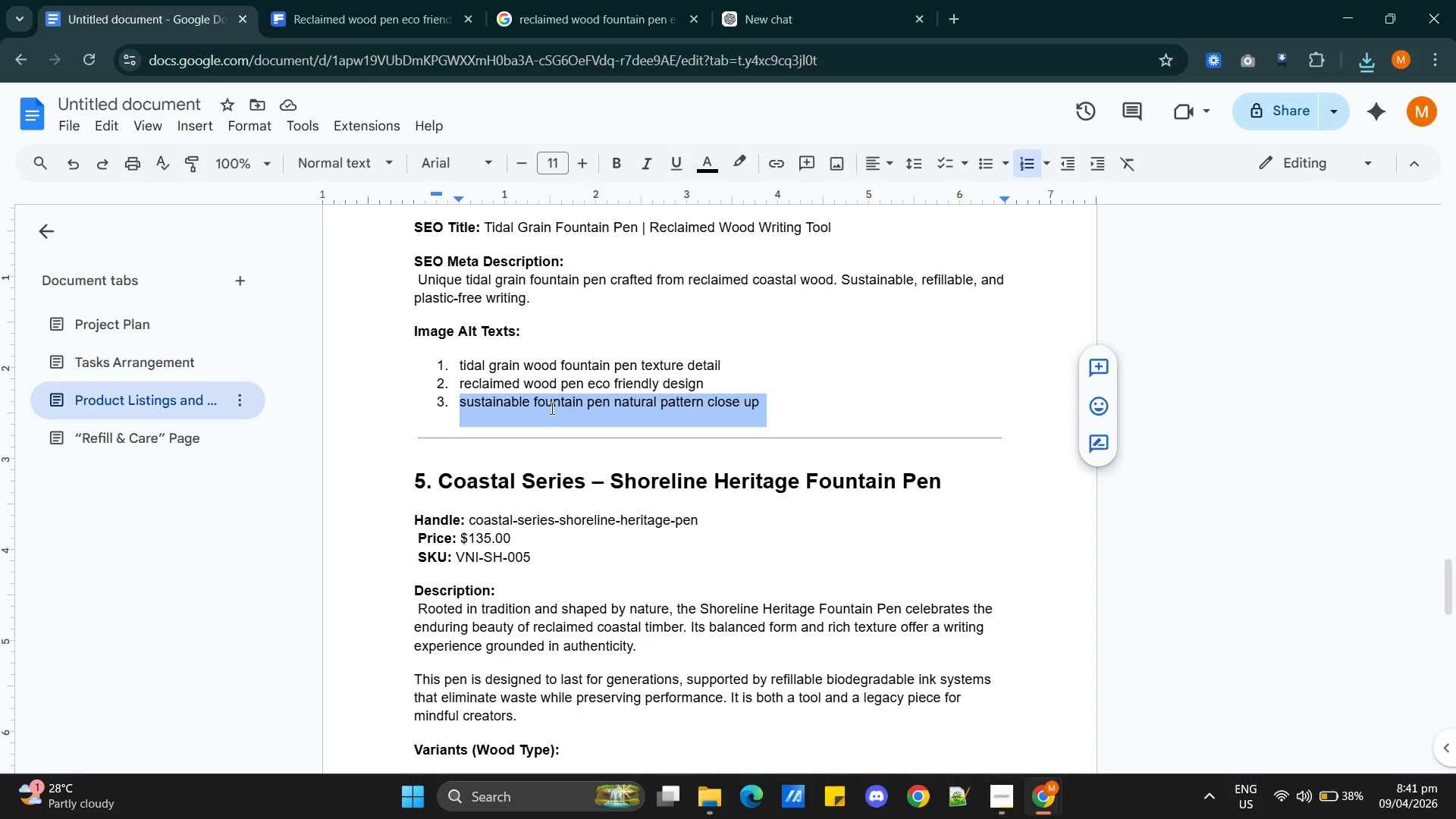 
key(Control+C)
 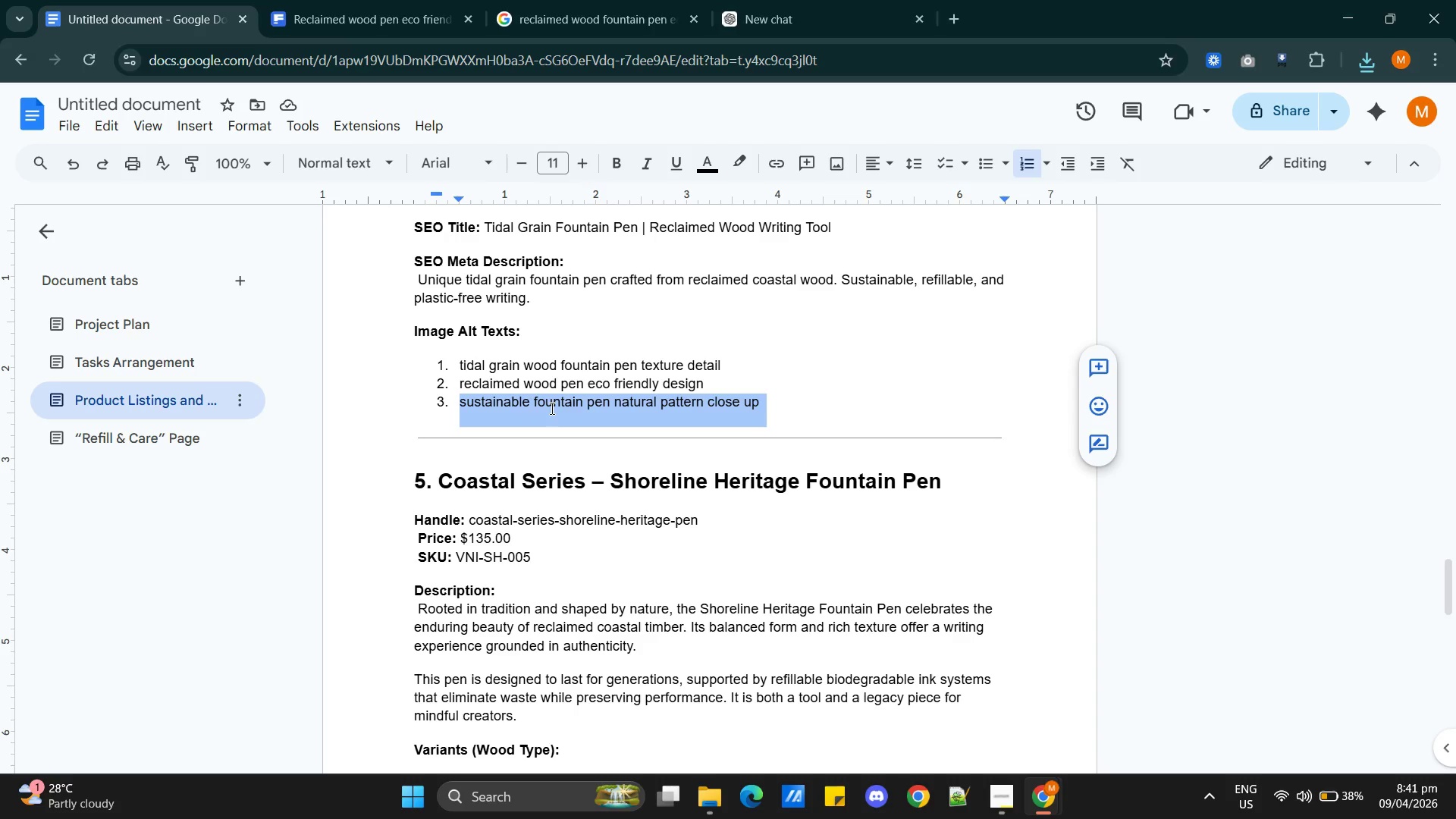 
key(Control+C)
 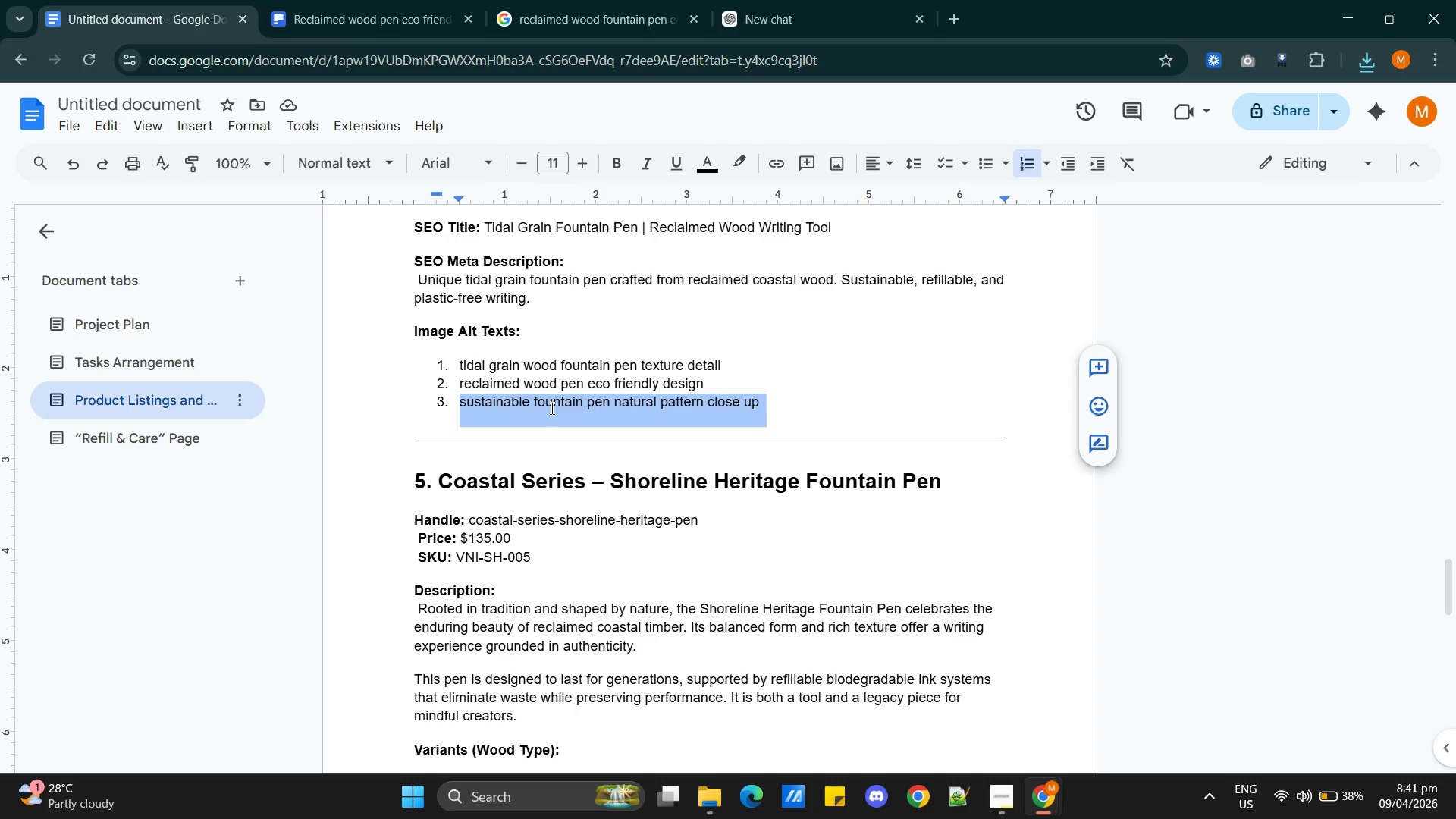 
key(Alt+AltLeft)
 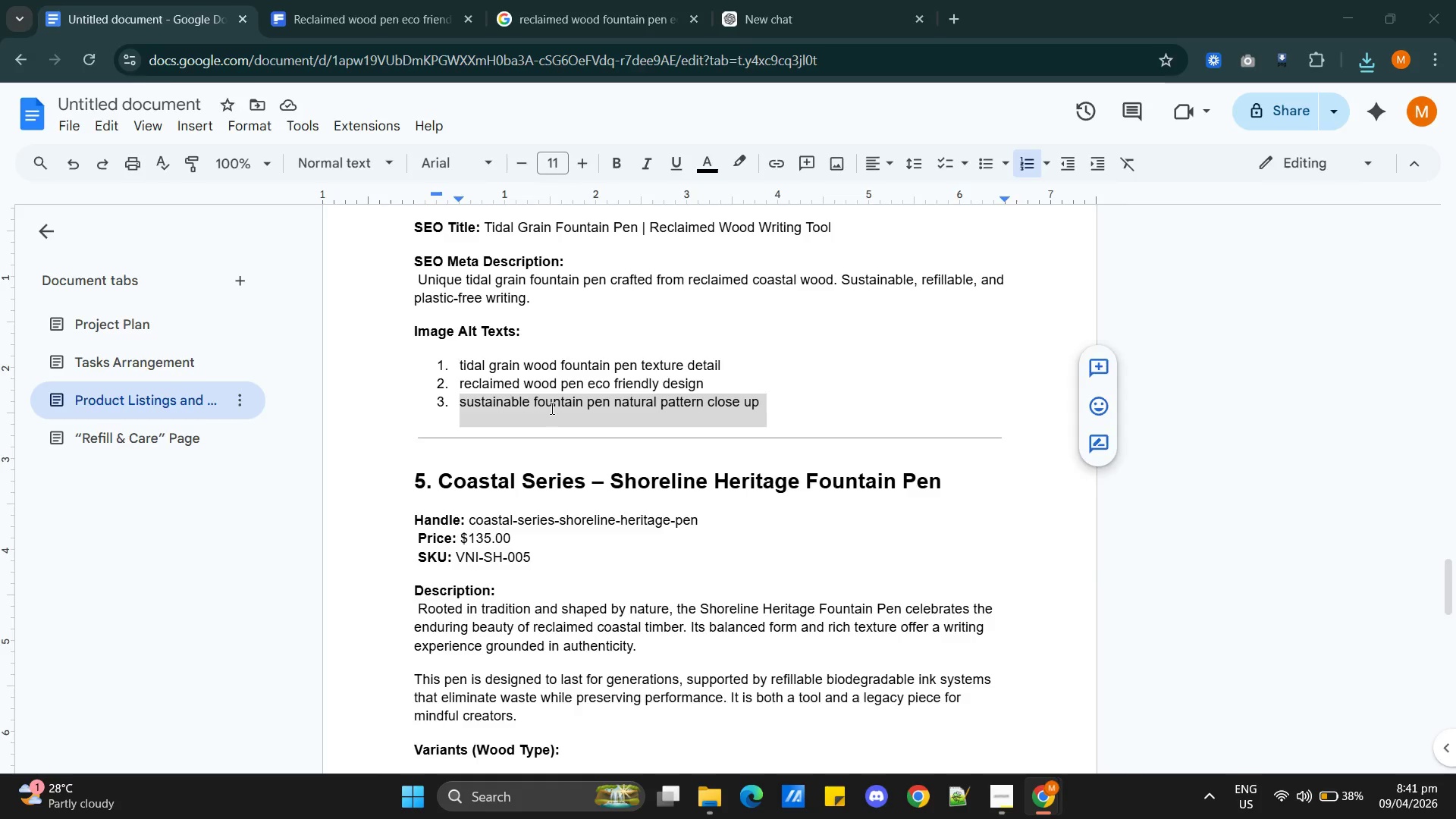 
key(Alt+Tab)
 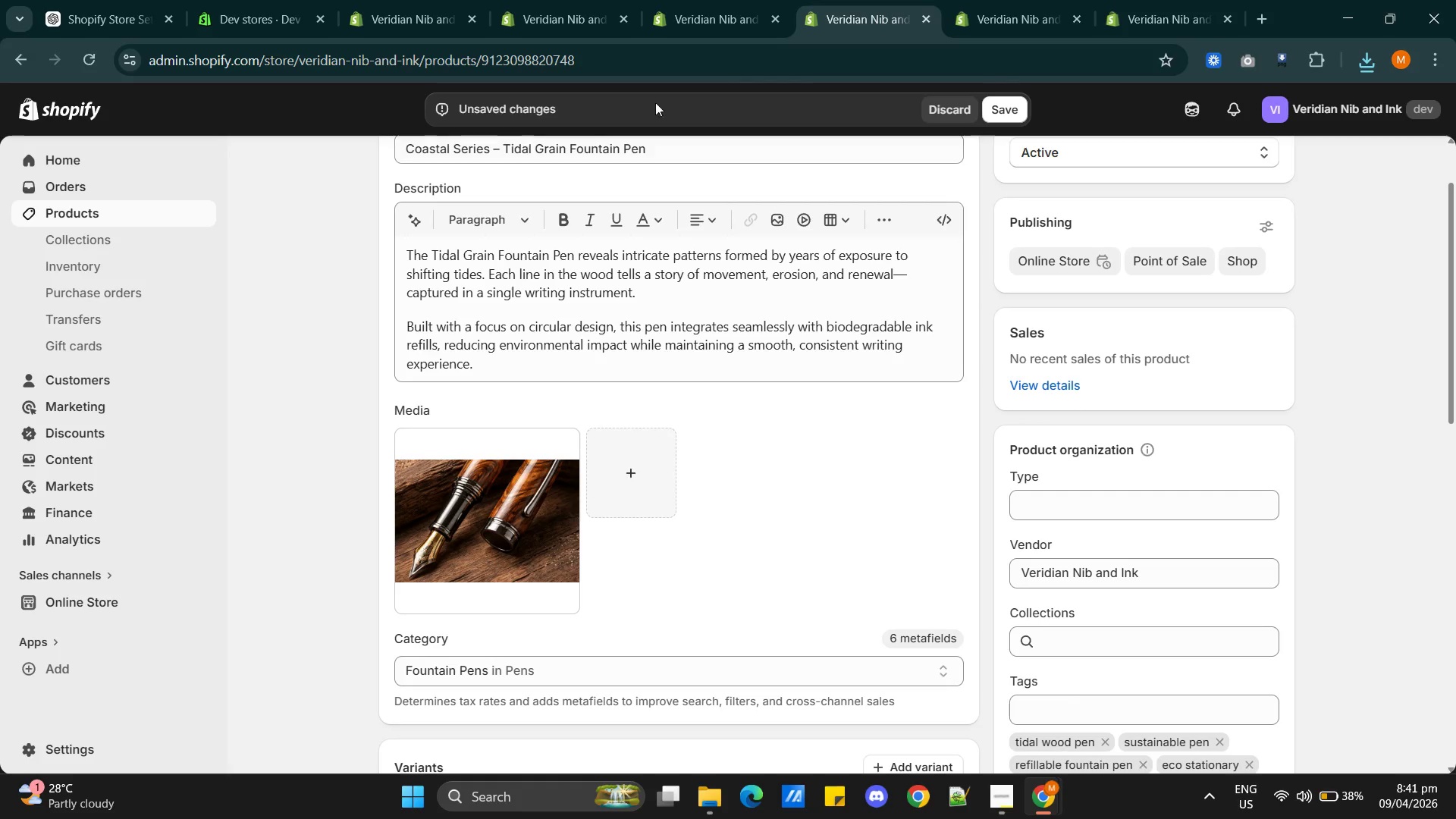 
mouse_move([997, 29])
 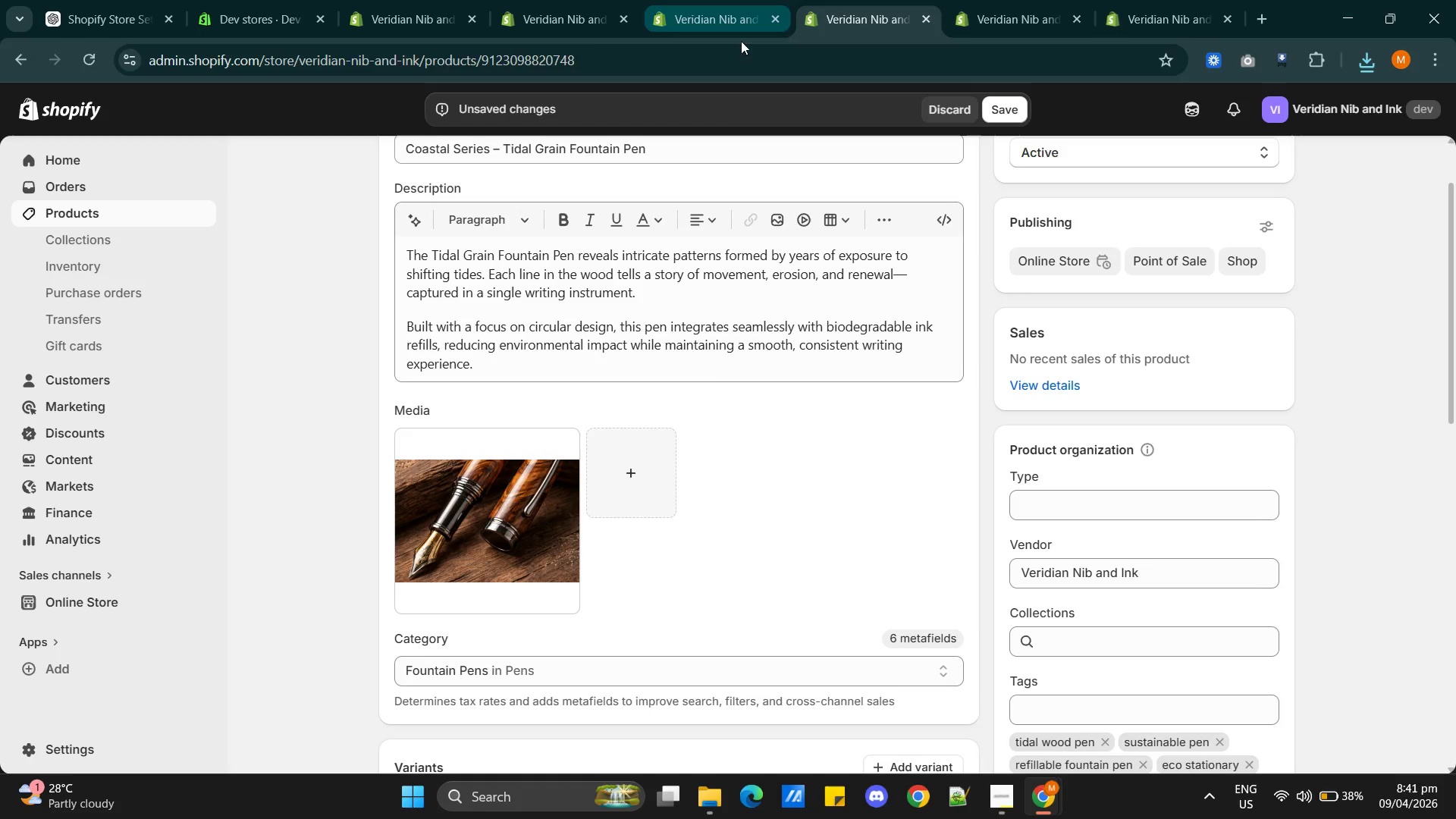 
key(Alt+Tab)
 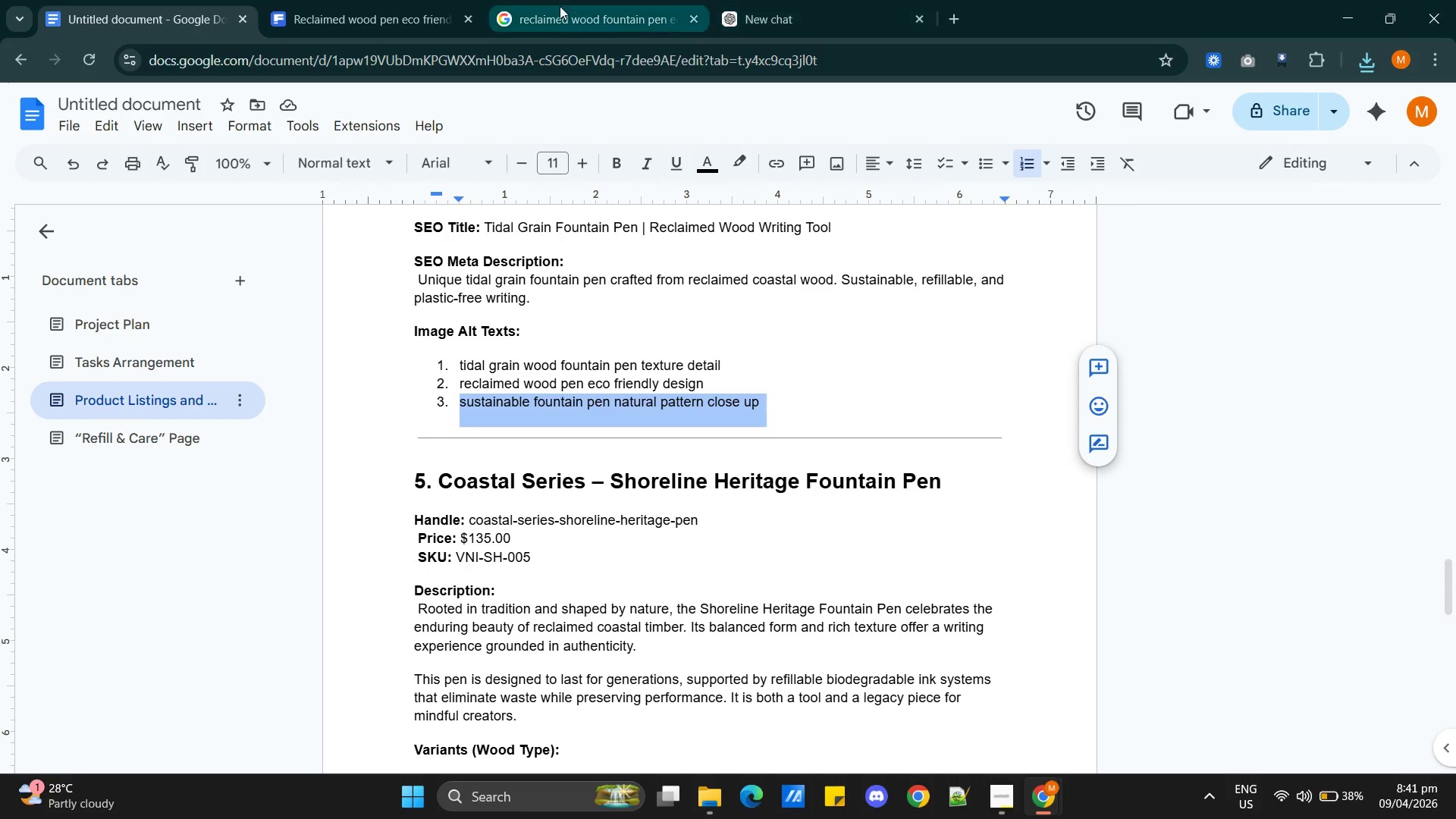 
left_click([556, 26])
 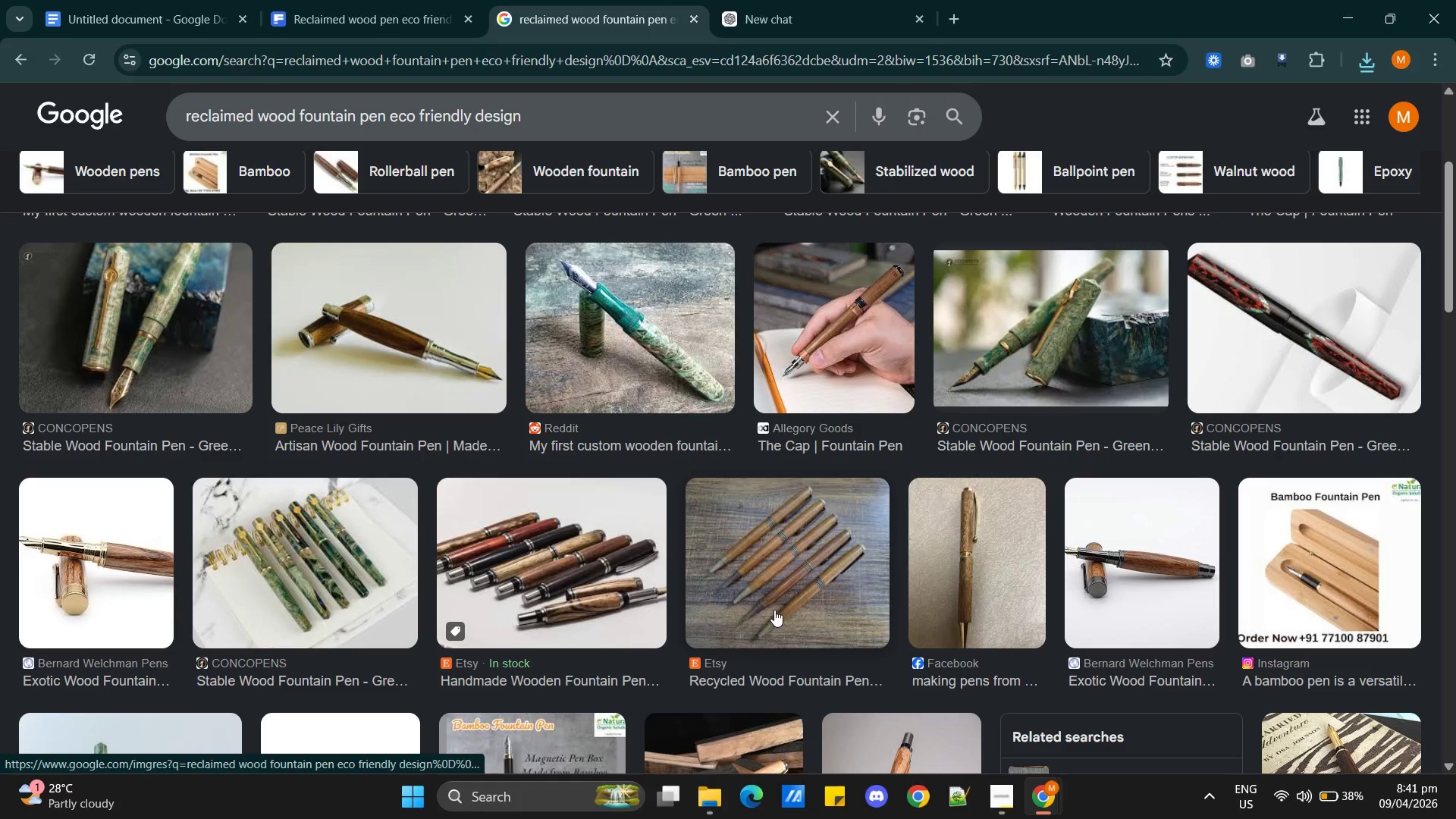 
scroll: coordinate [781, 604], scroll_direction: down, amount: 1.0
 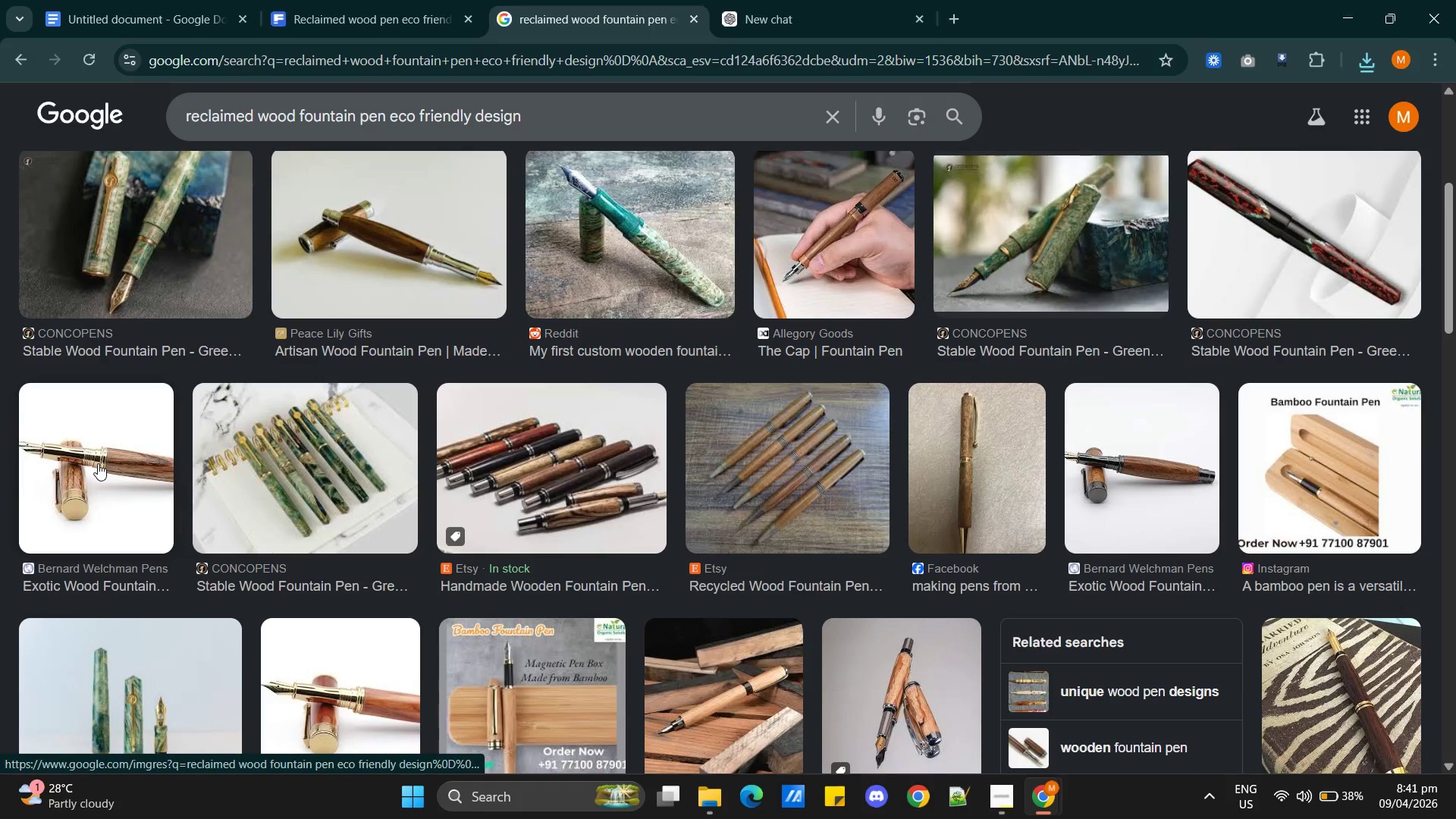 
right_click([98, 463])
 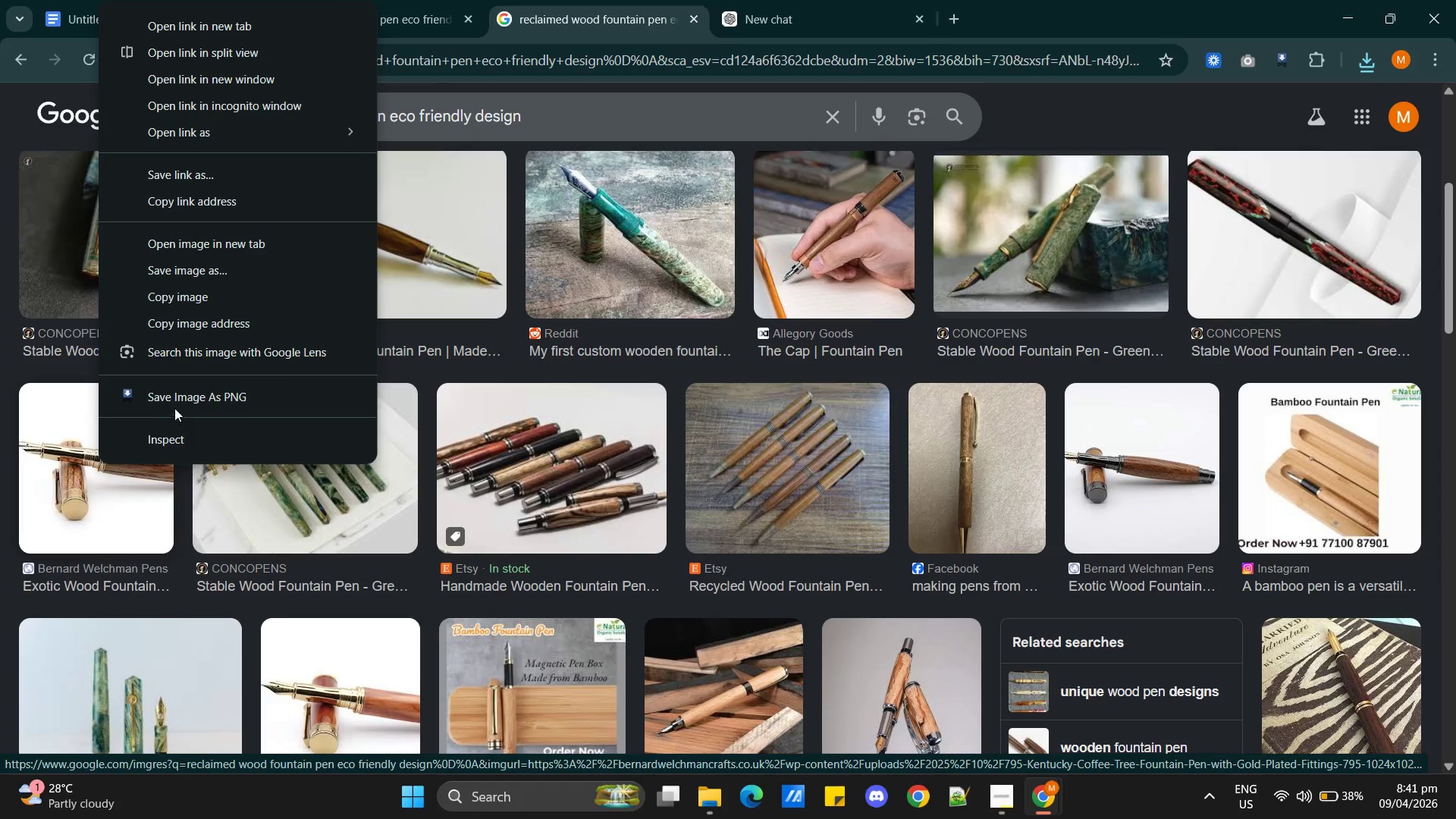 
left_click([184, 395])
 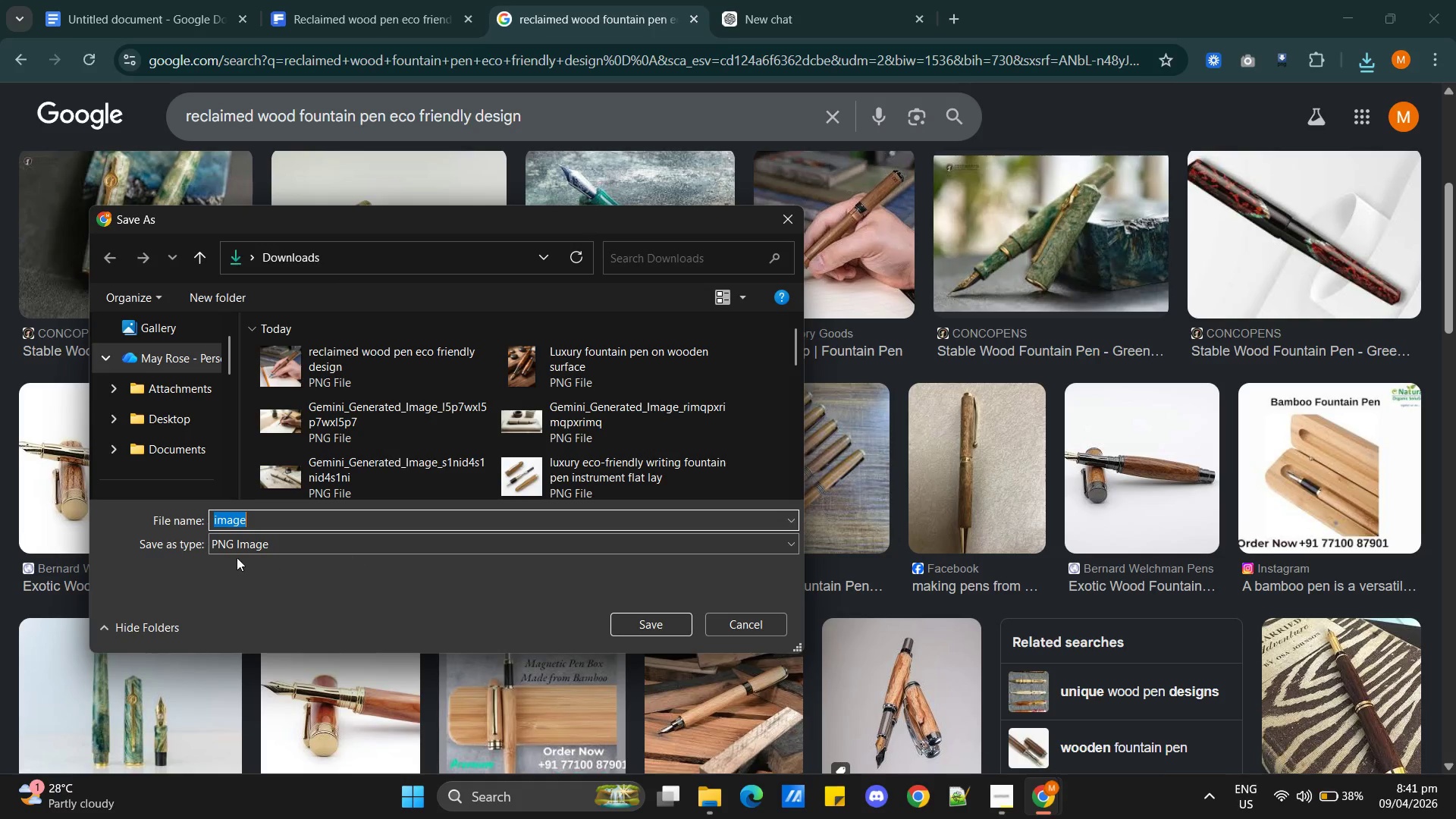 
double_click([240, 523])
 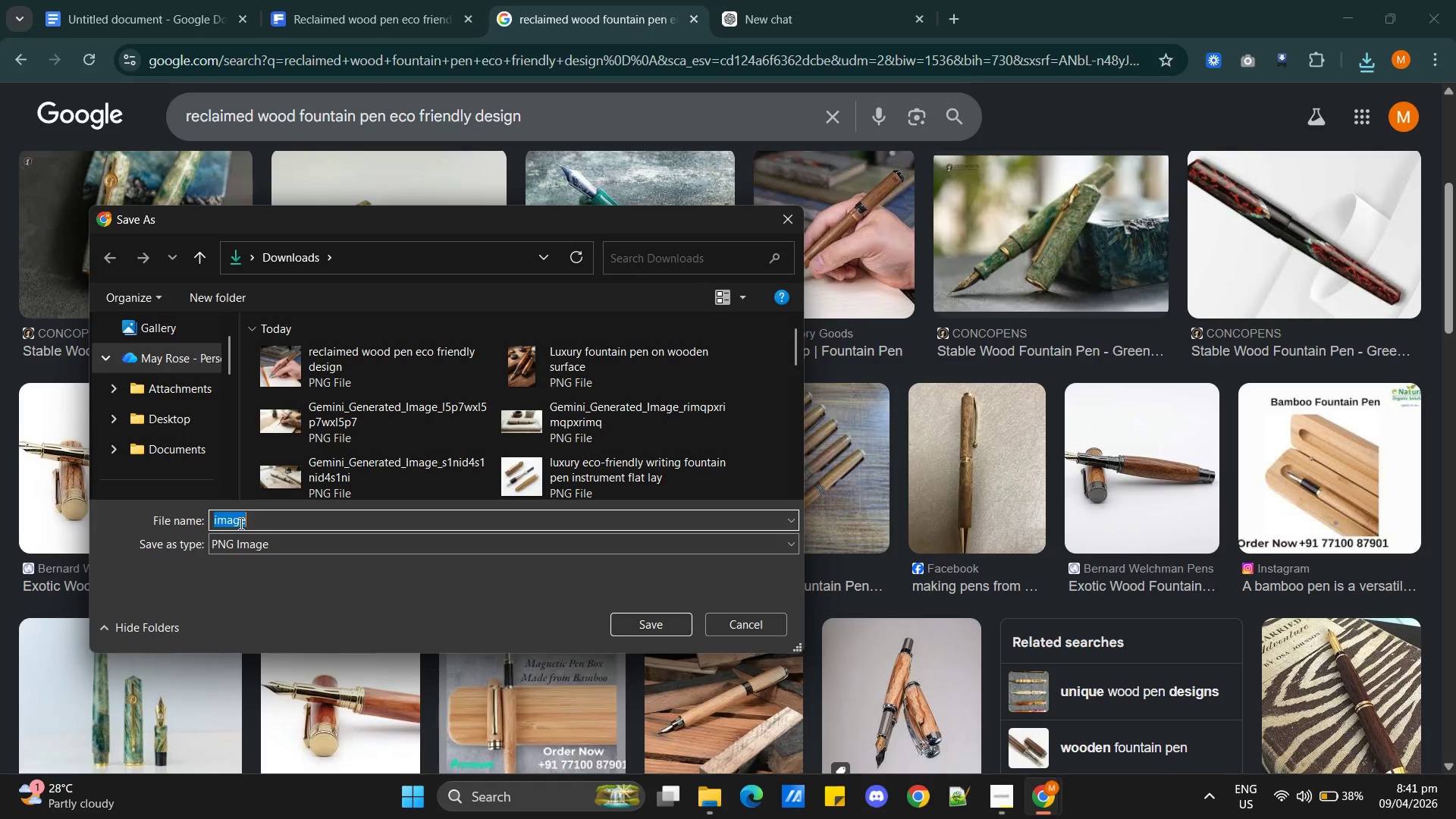 
triple_click([240, 523])
 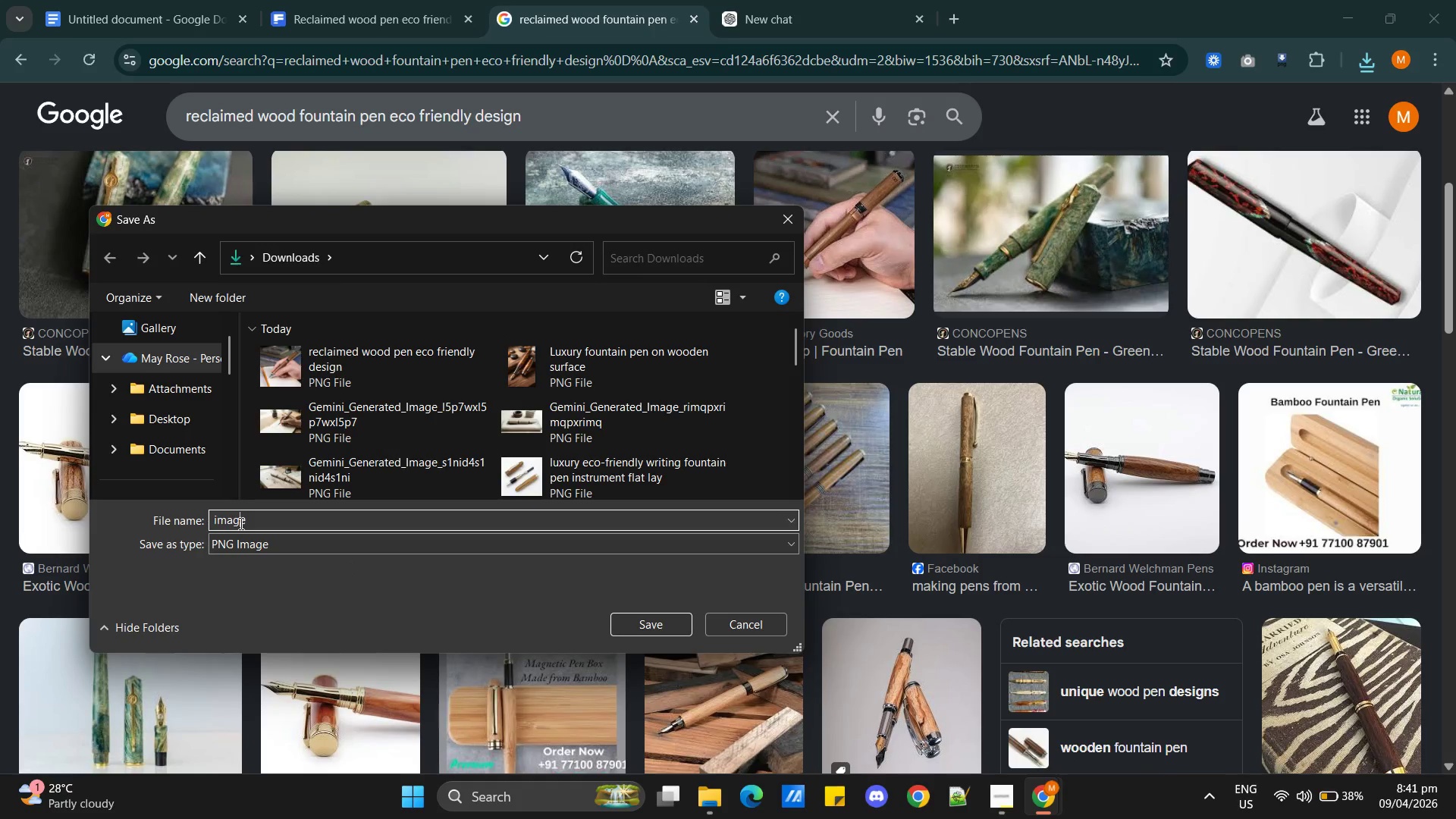 
hold_key(key=ControlLeft, duration=0.38)
 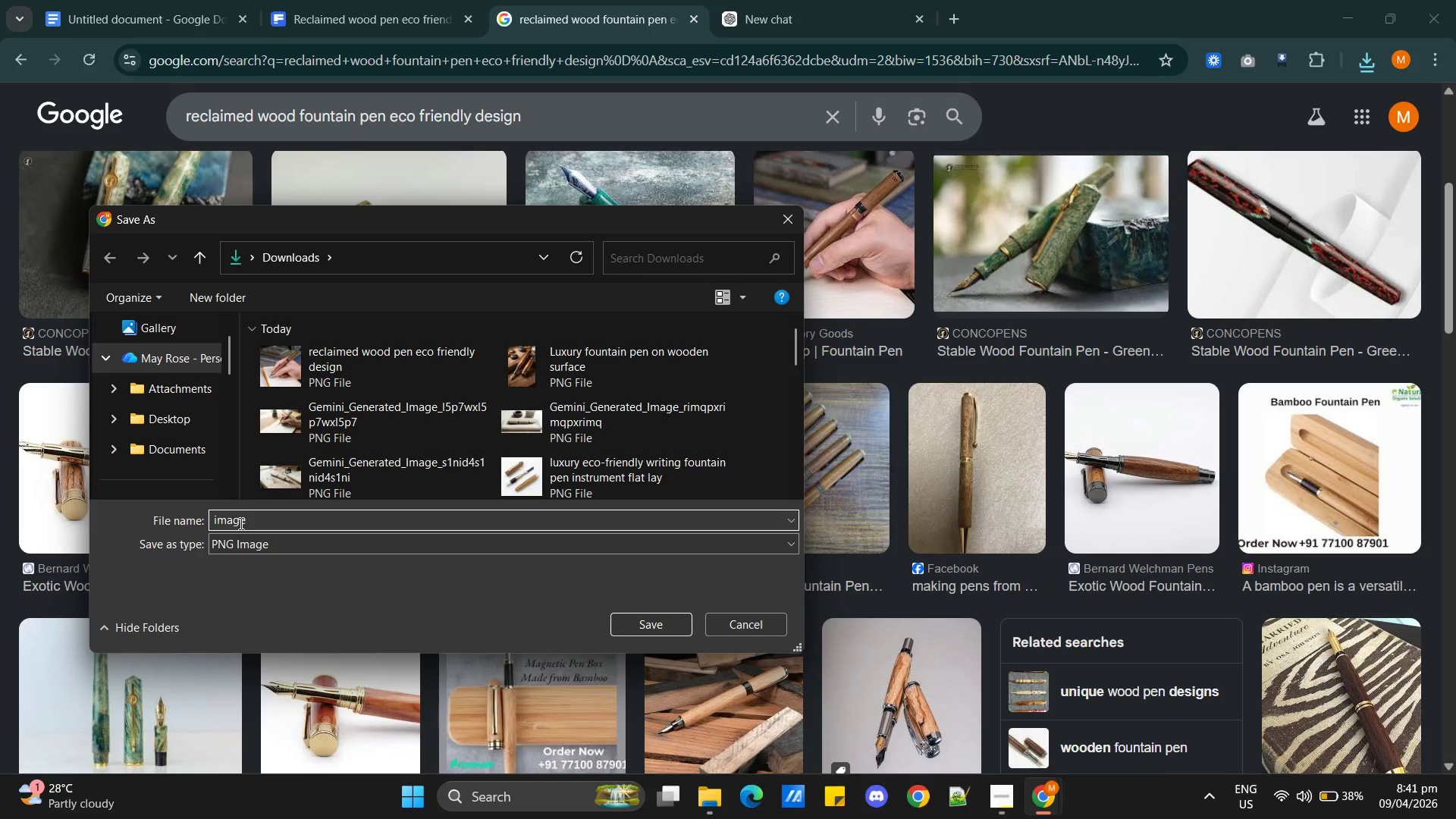 
double_click([240, 523])
 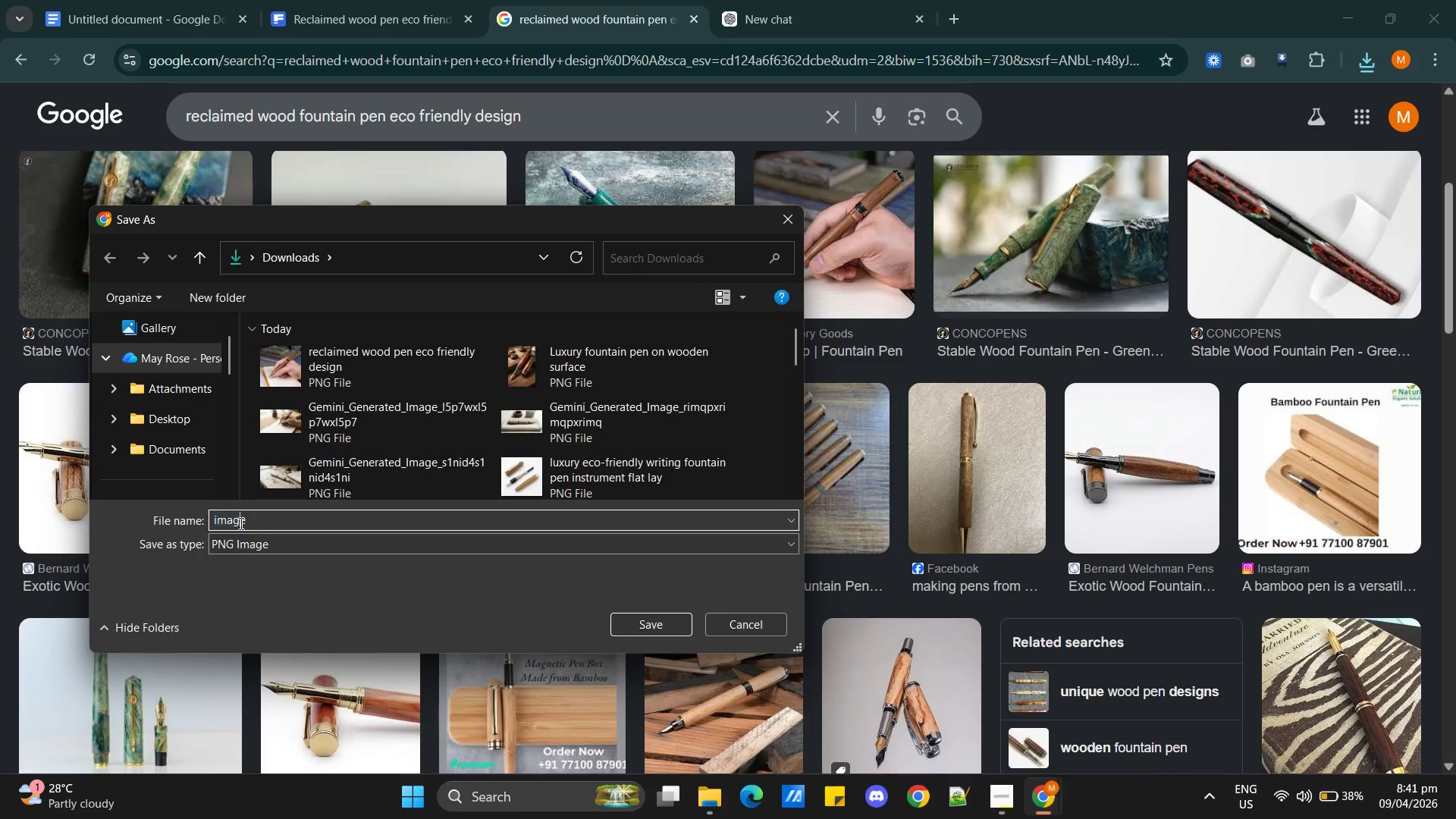 
triple_click([240, 523])
 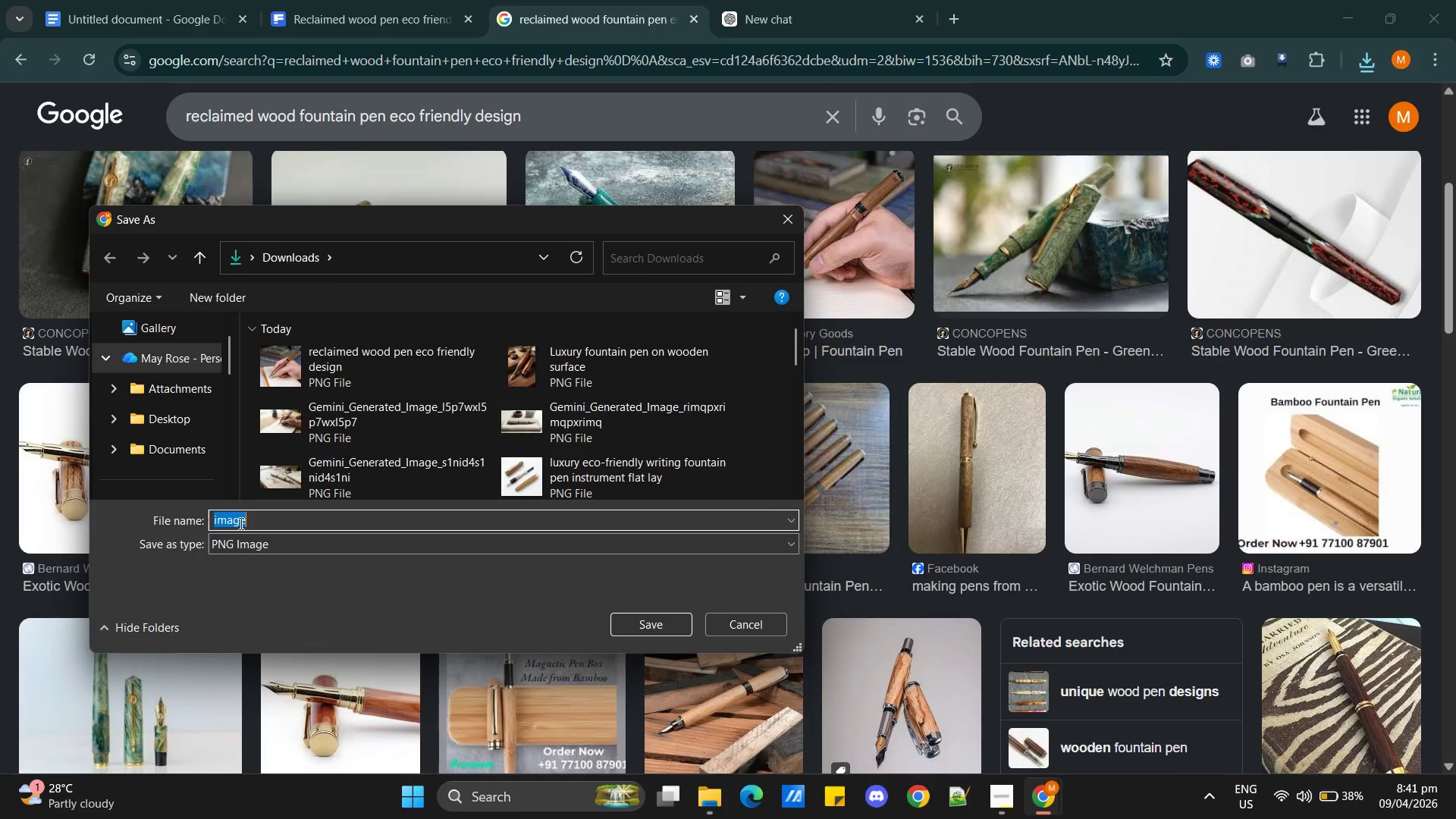 
triple_click([240, 523])
 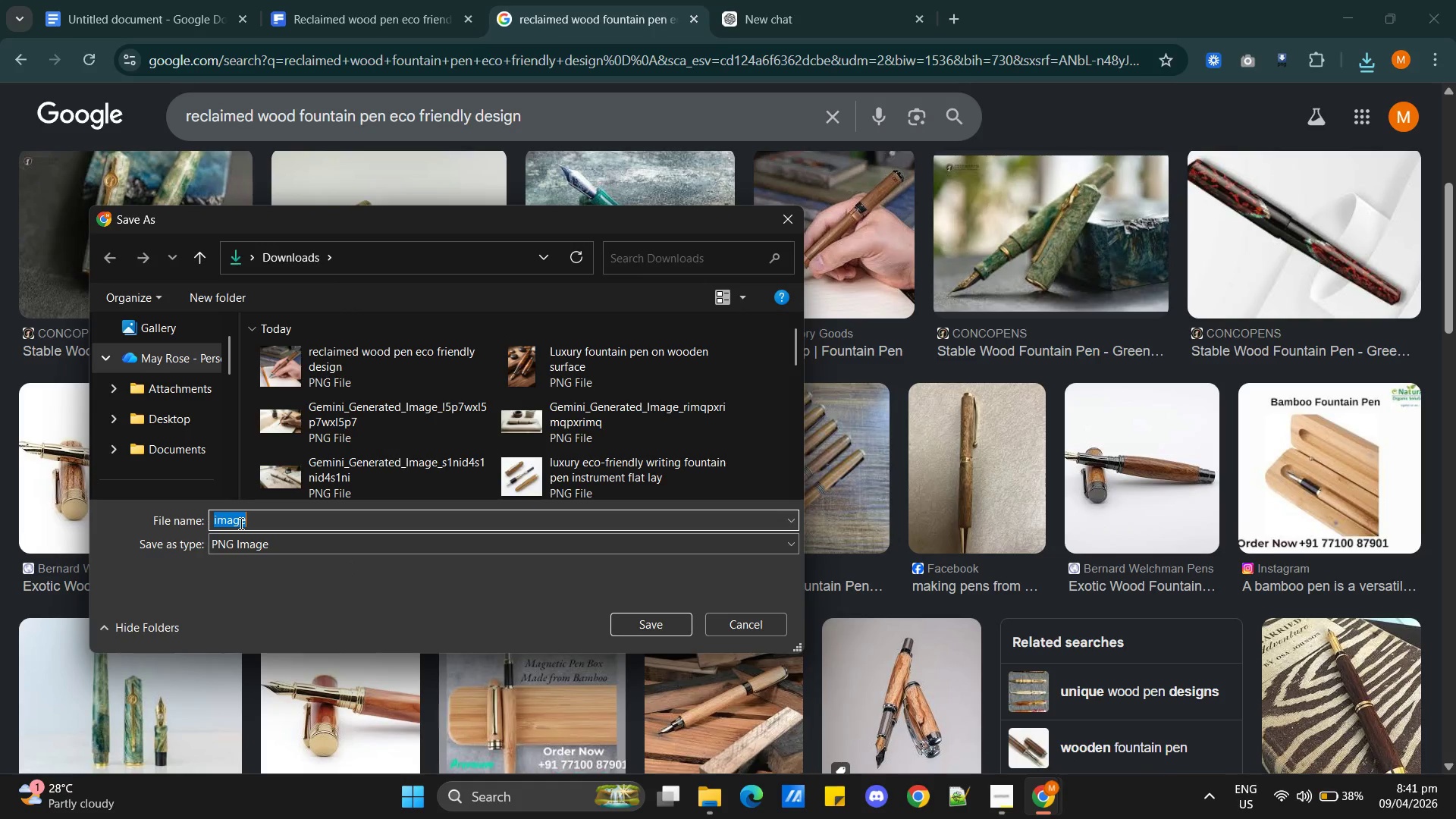 
key(Control+V)
 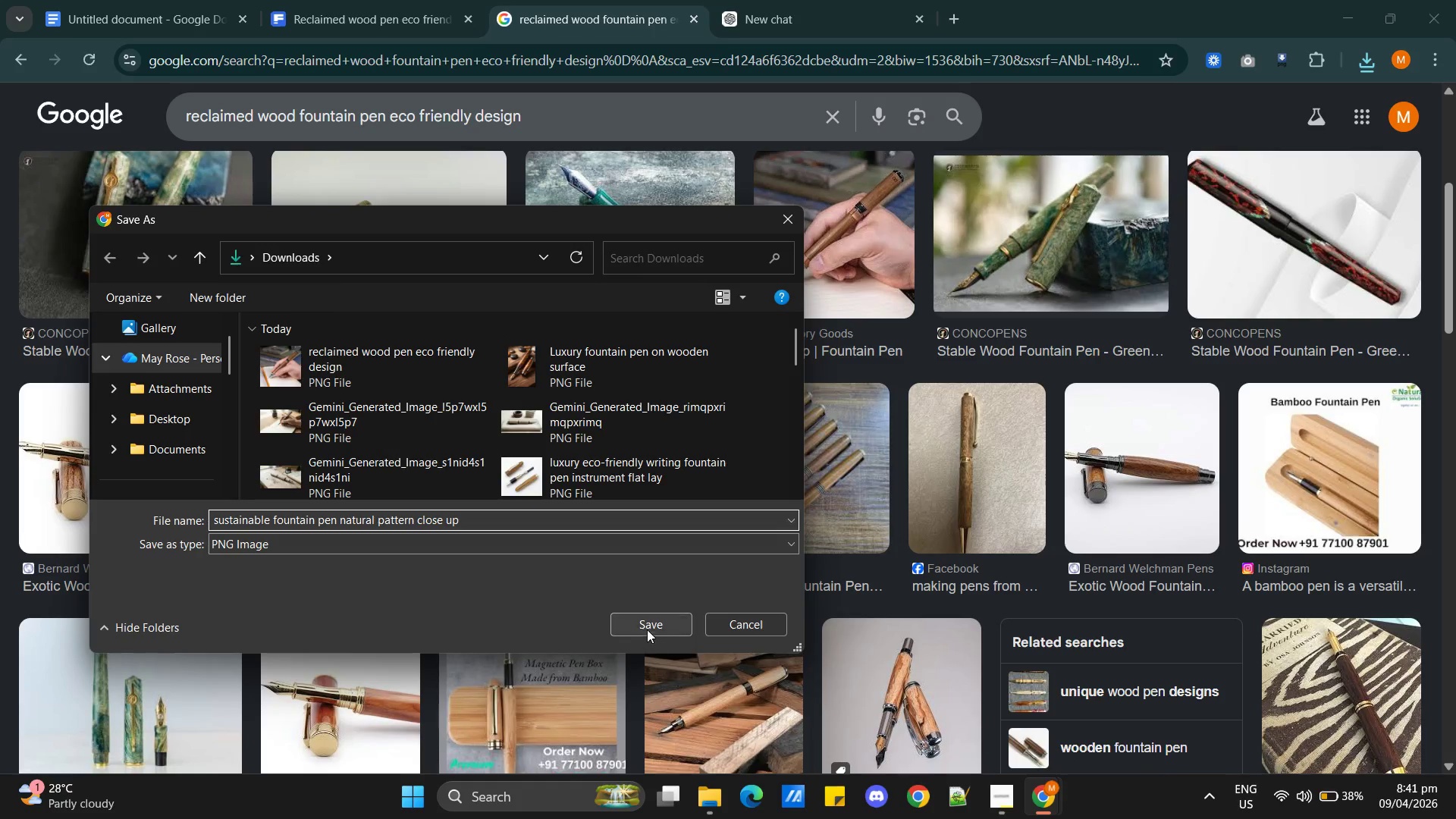 
left_click([647, 629])
 